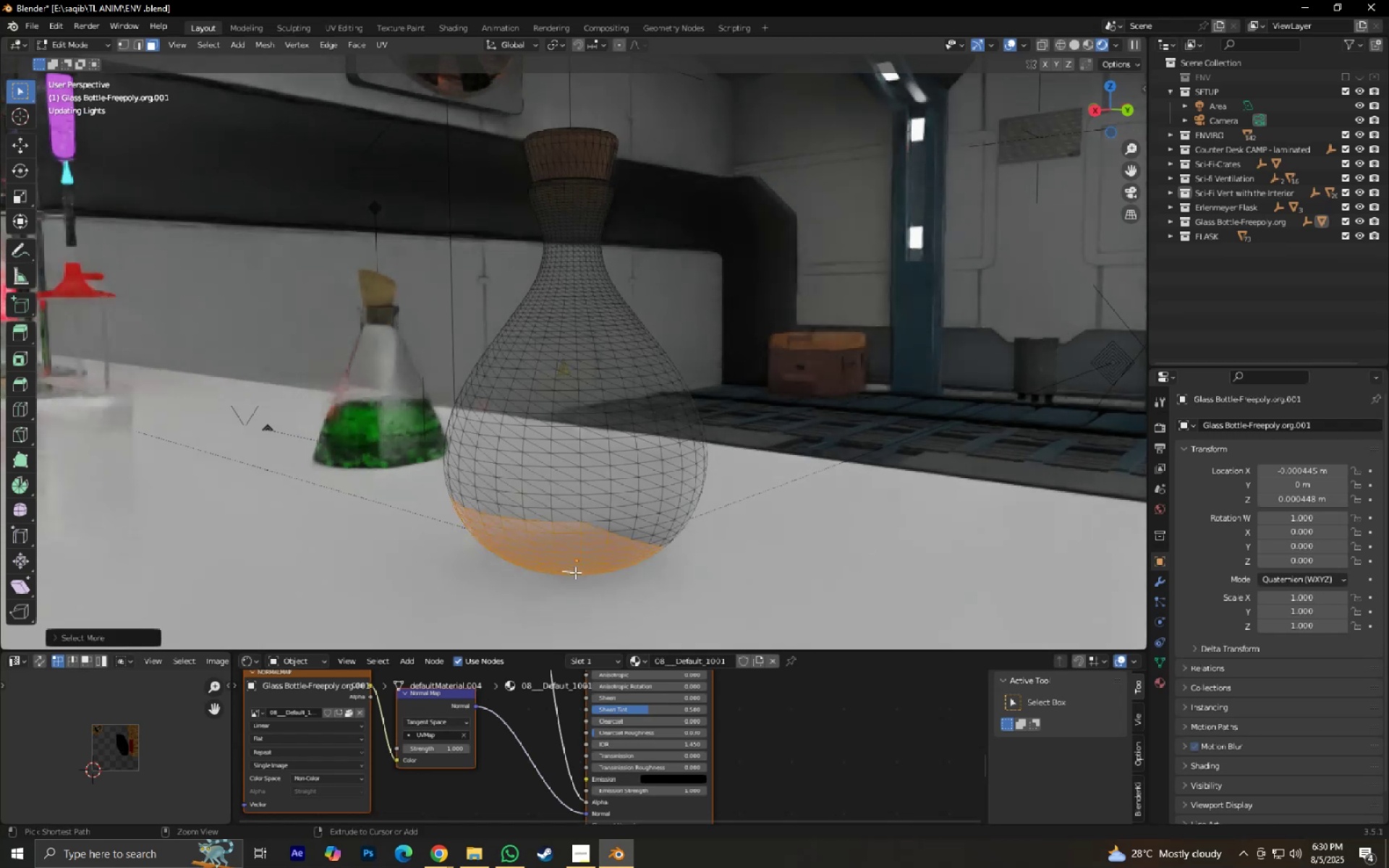 
key(Control+NumpadAdd)
 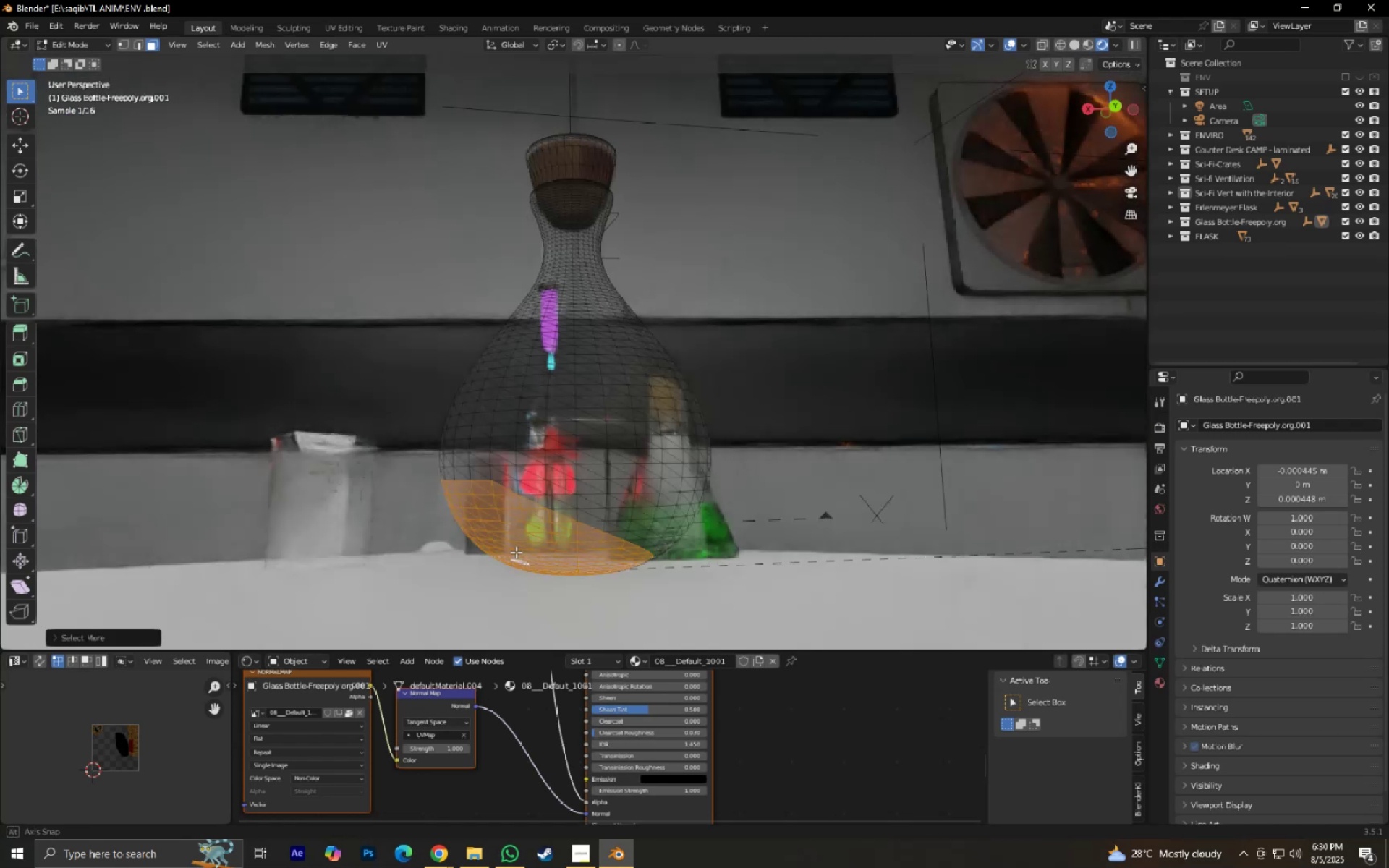 
key(Backquote)
 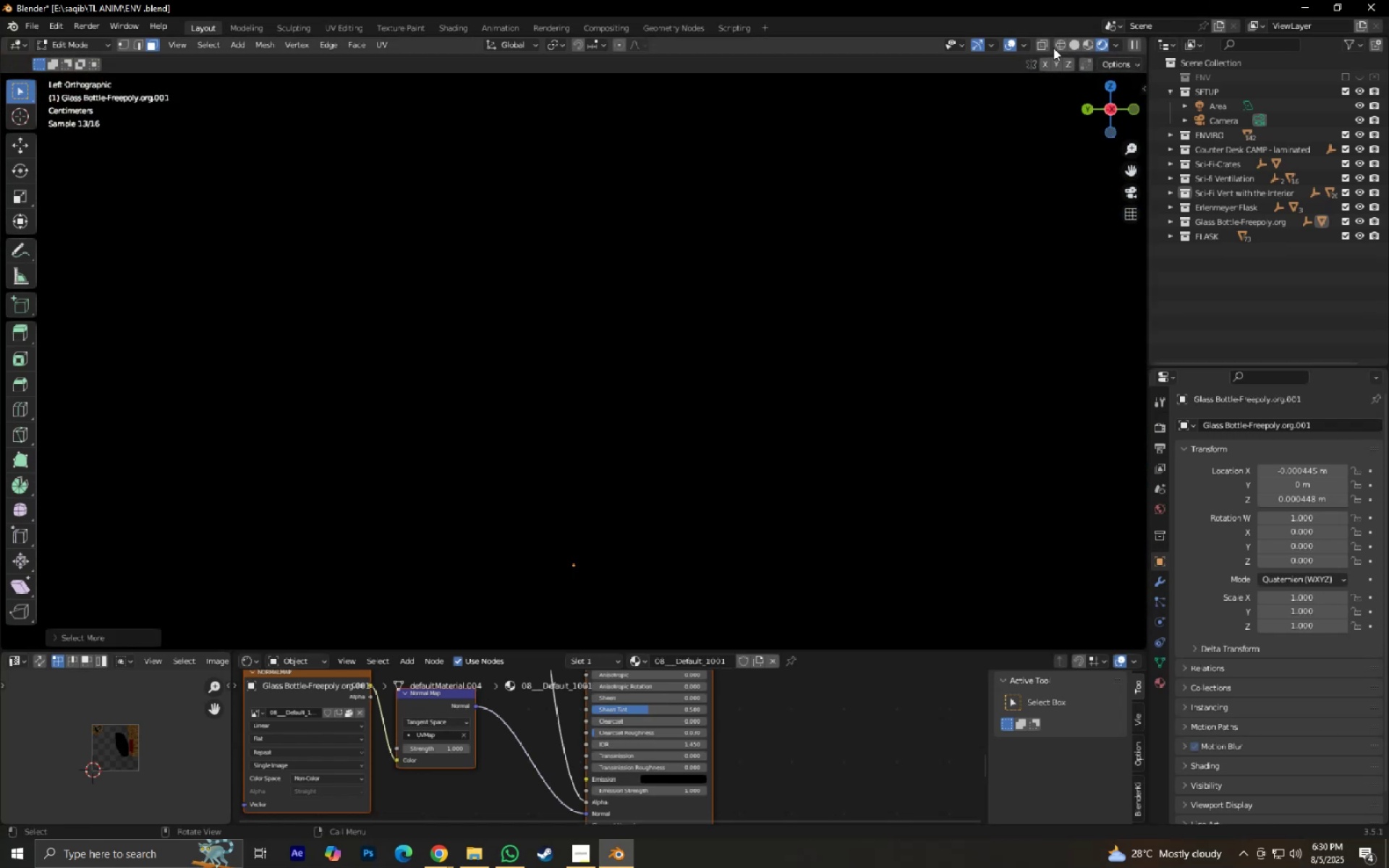 
left_click([1048, 48])
 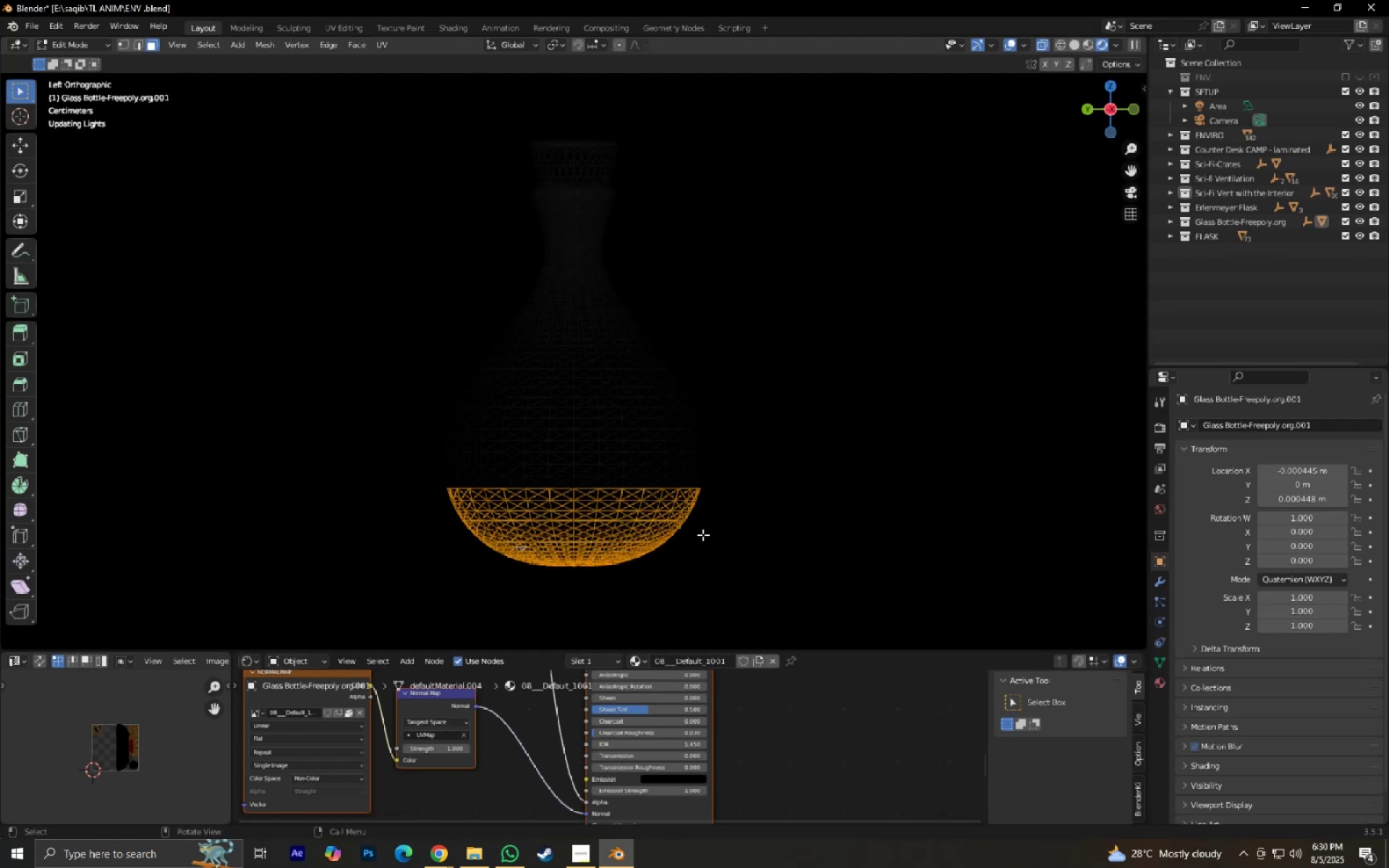 
key(Control+NumpadAdd)
 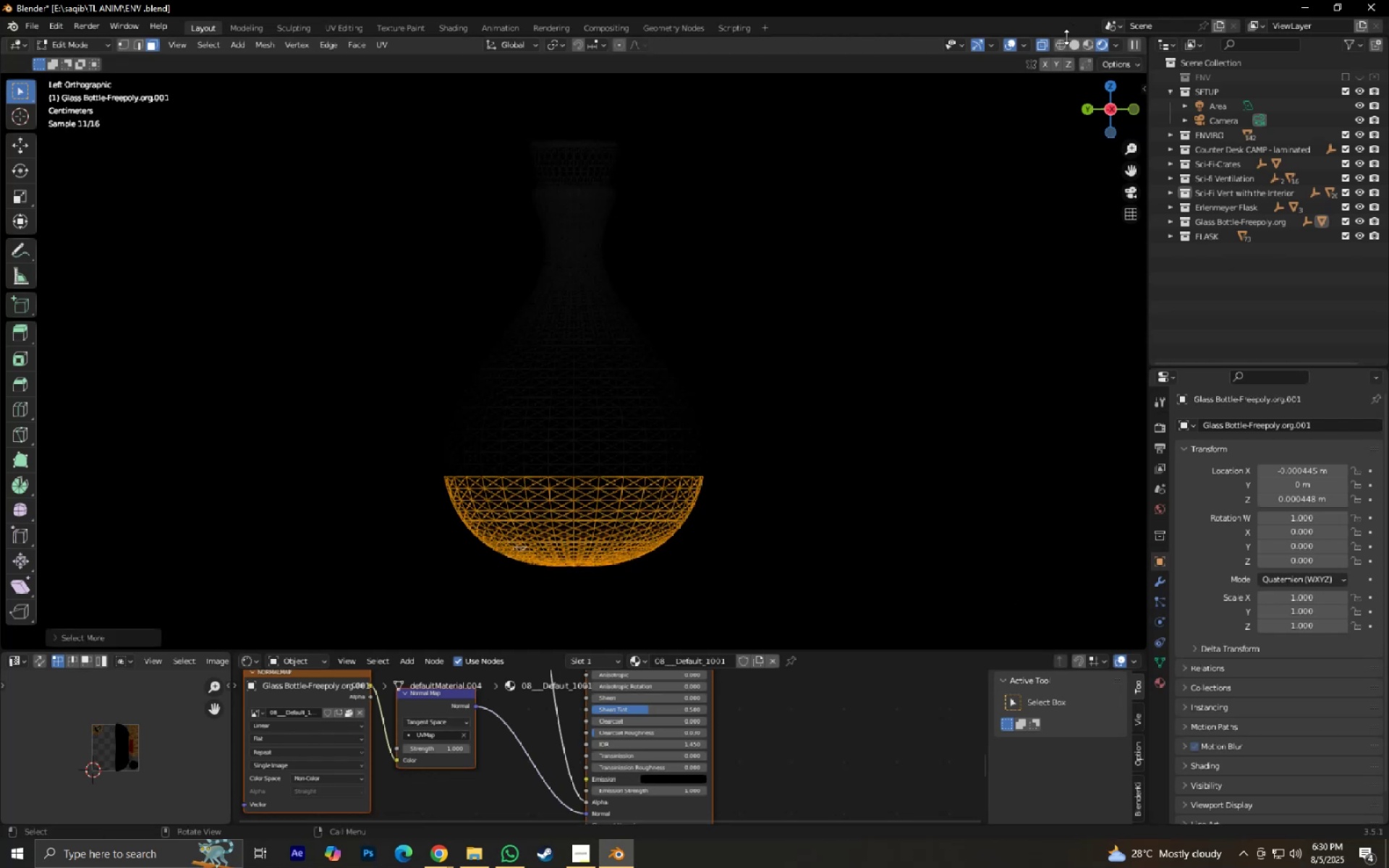 
left_click([1037, 41])
 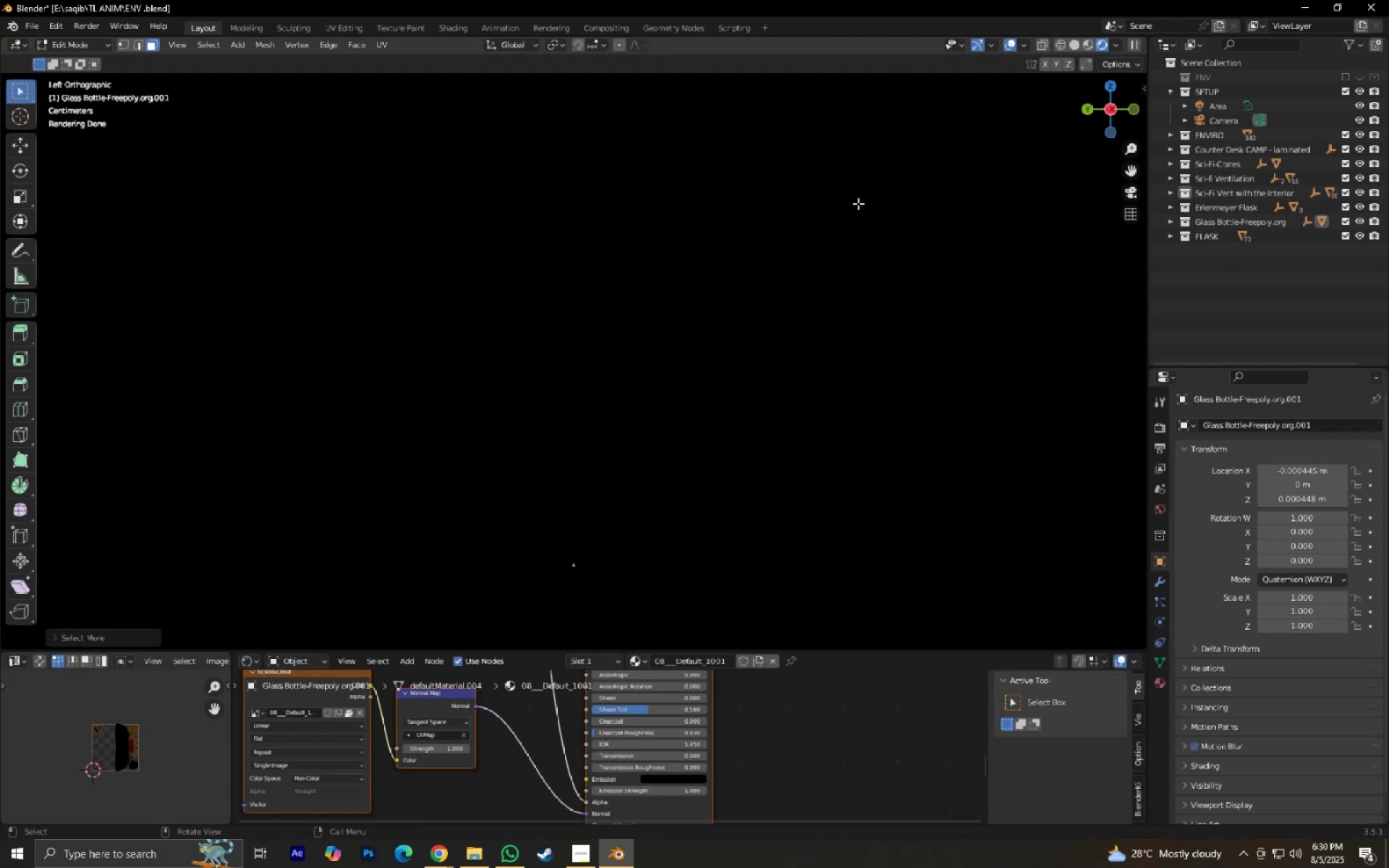 
key(NumpadDecimal)
 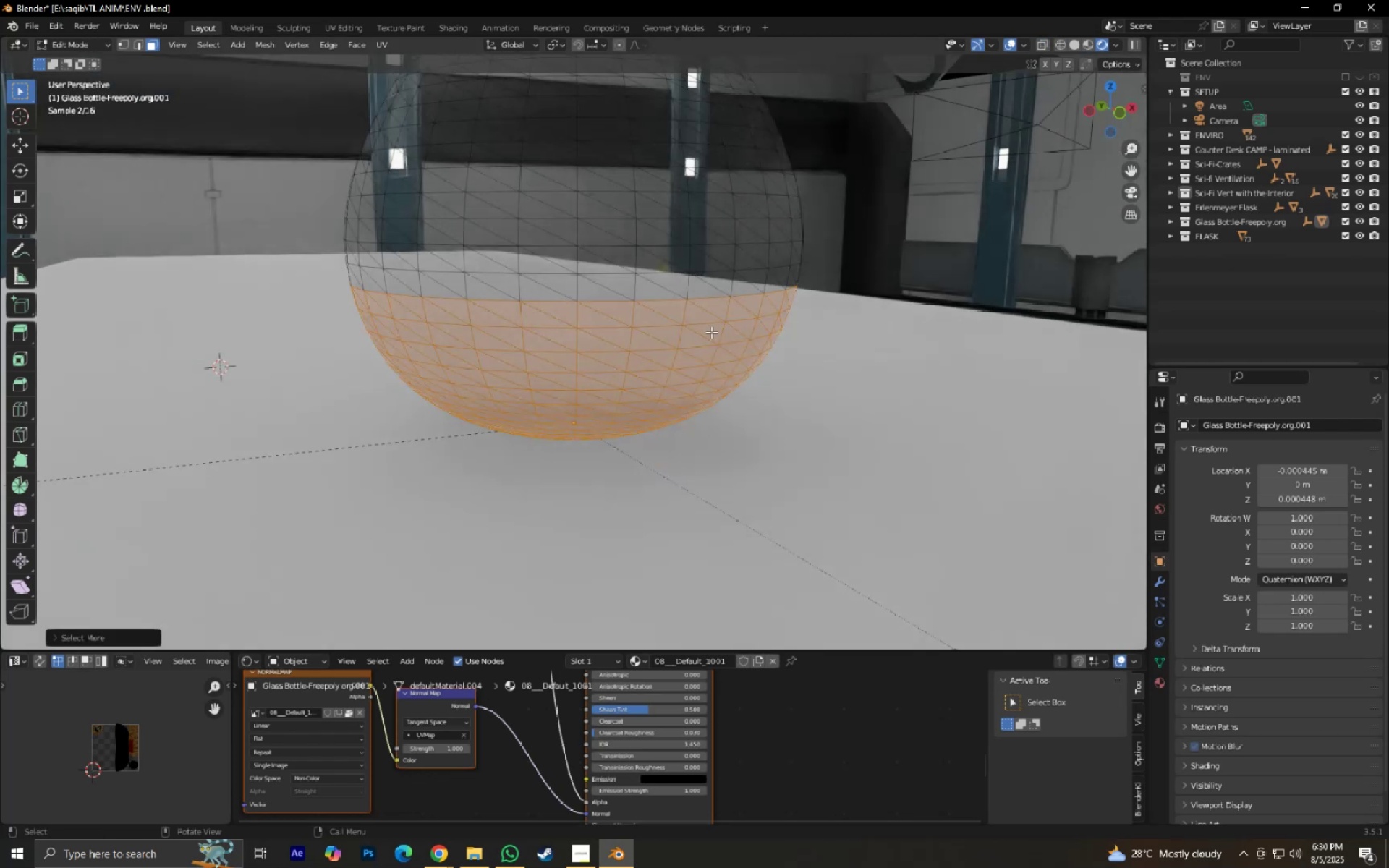 
scroll: coordinate [831, 311], scroll_direction: down, amount: 3.0
 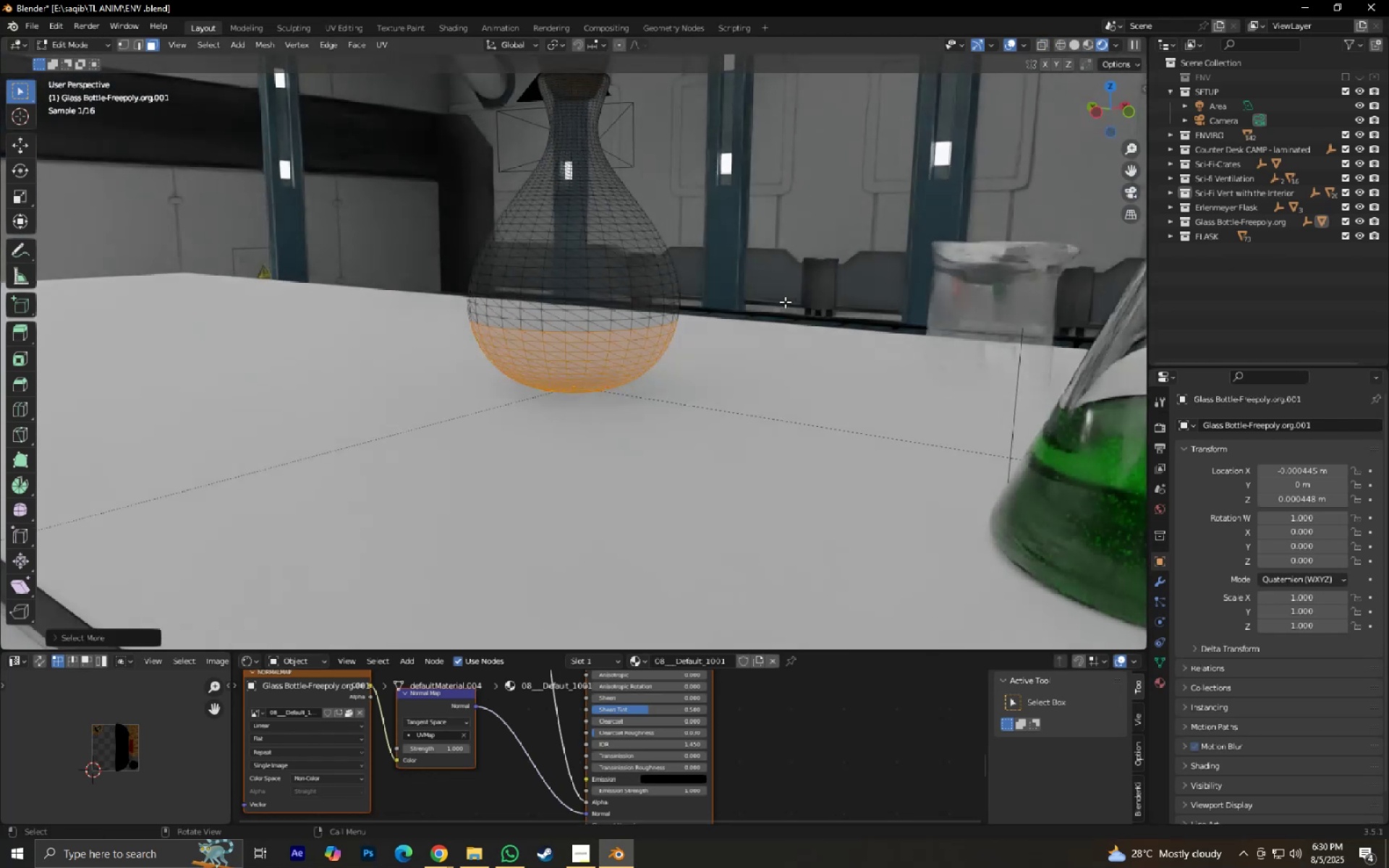 
key(Control+NumpadAdd)
 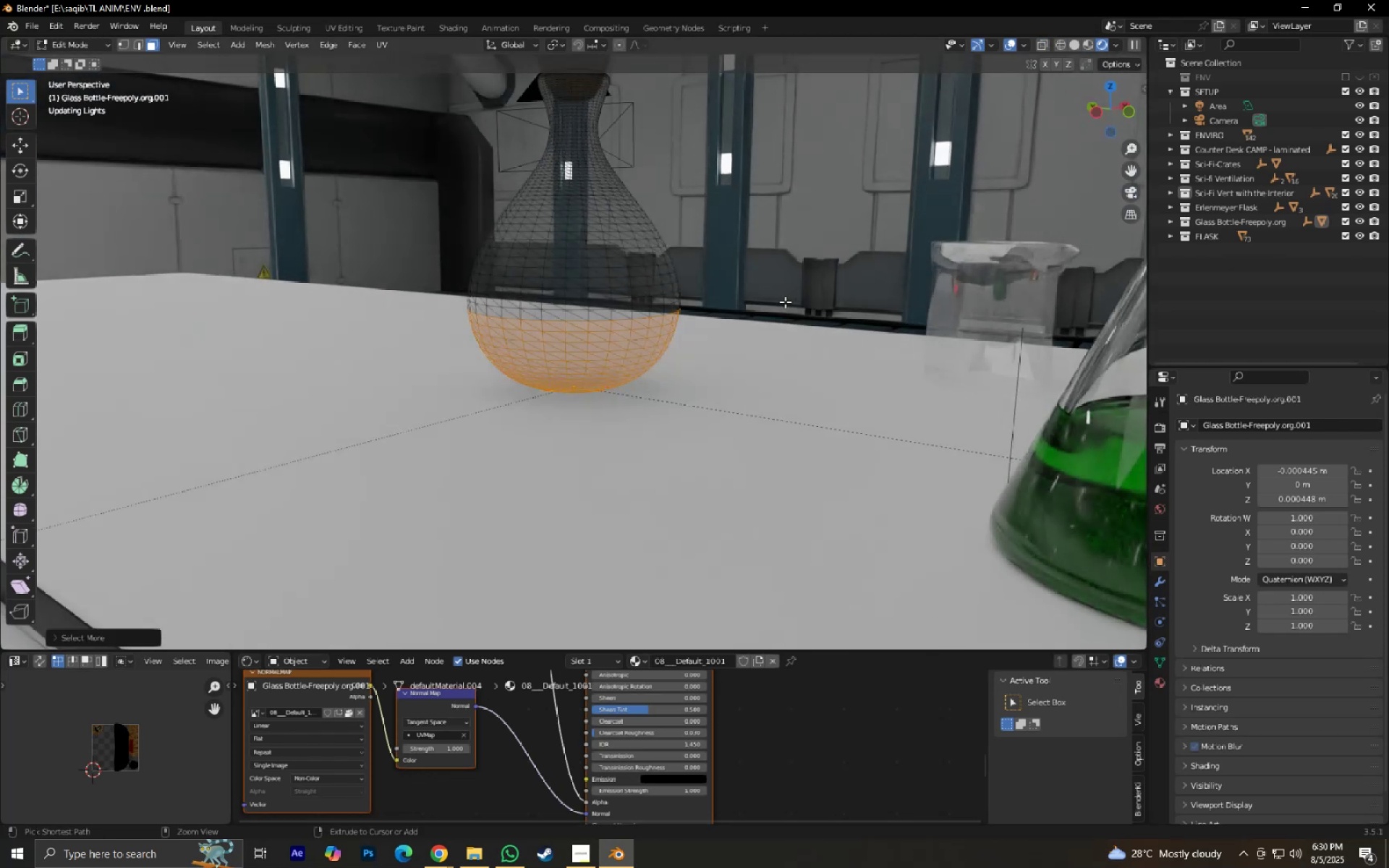 
key(Control+NumpadAdd)
 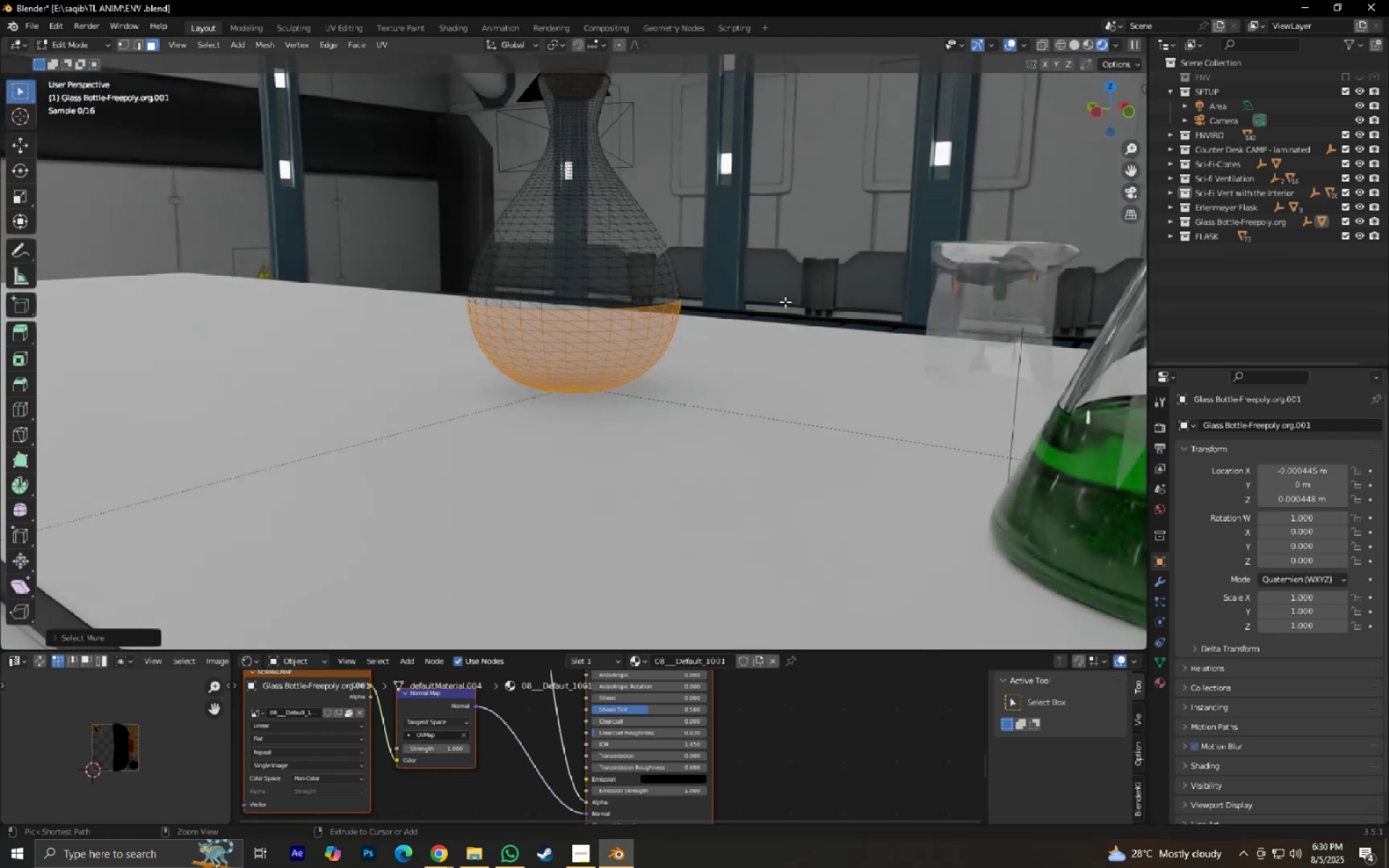 
key(Control+NumpadAdd)
 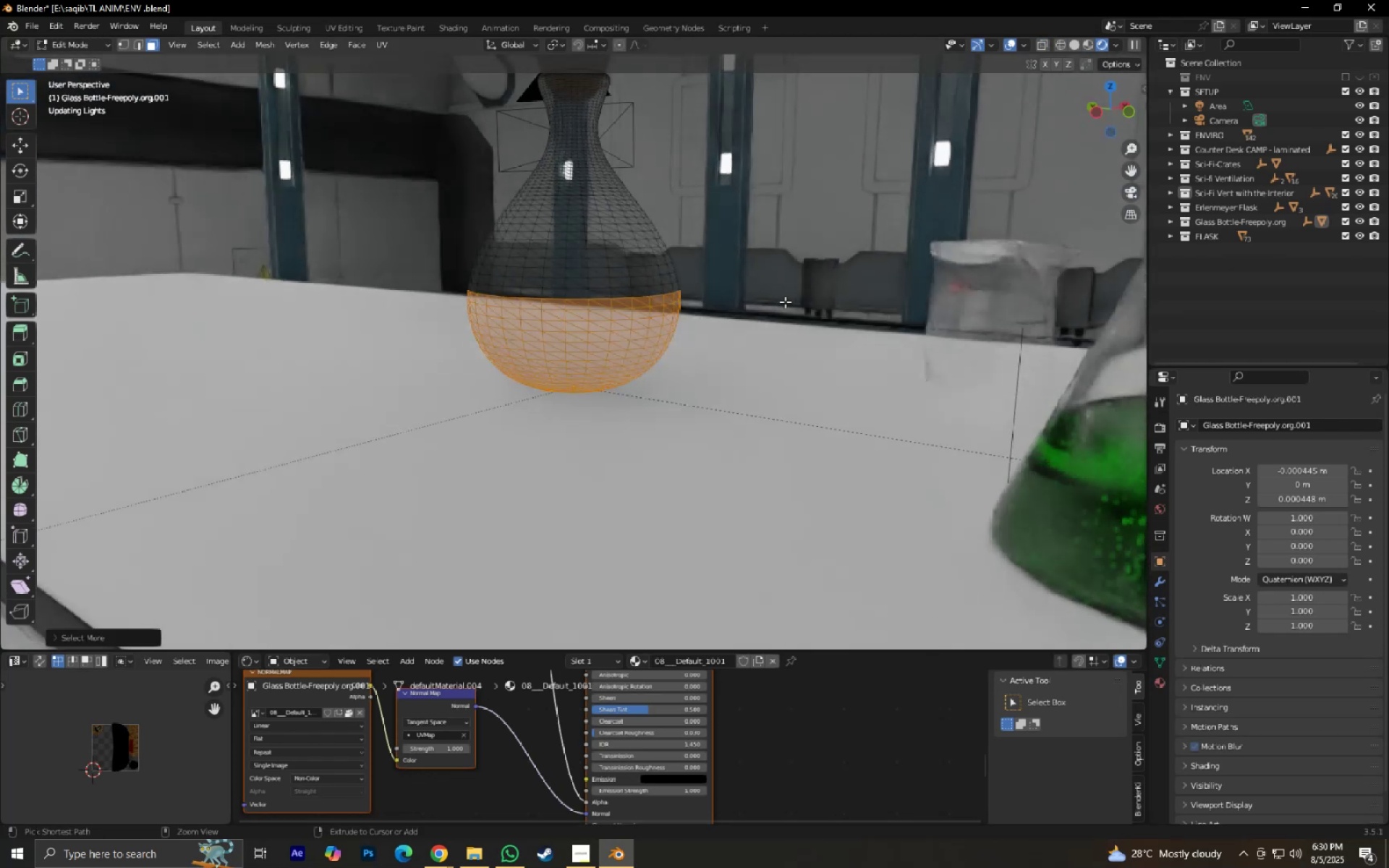 
key(Control+NumpadAdd)
 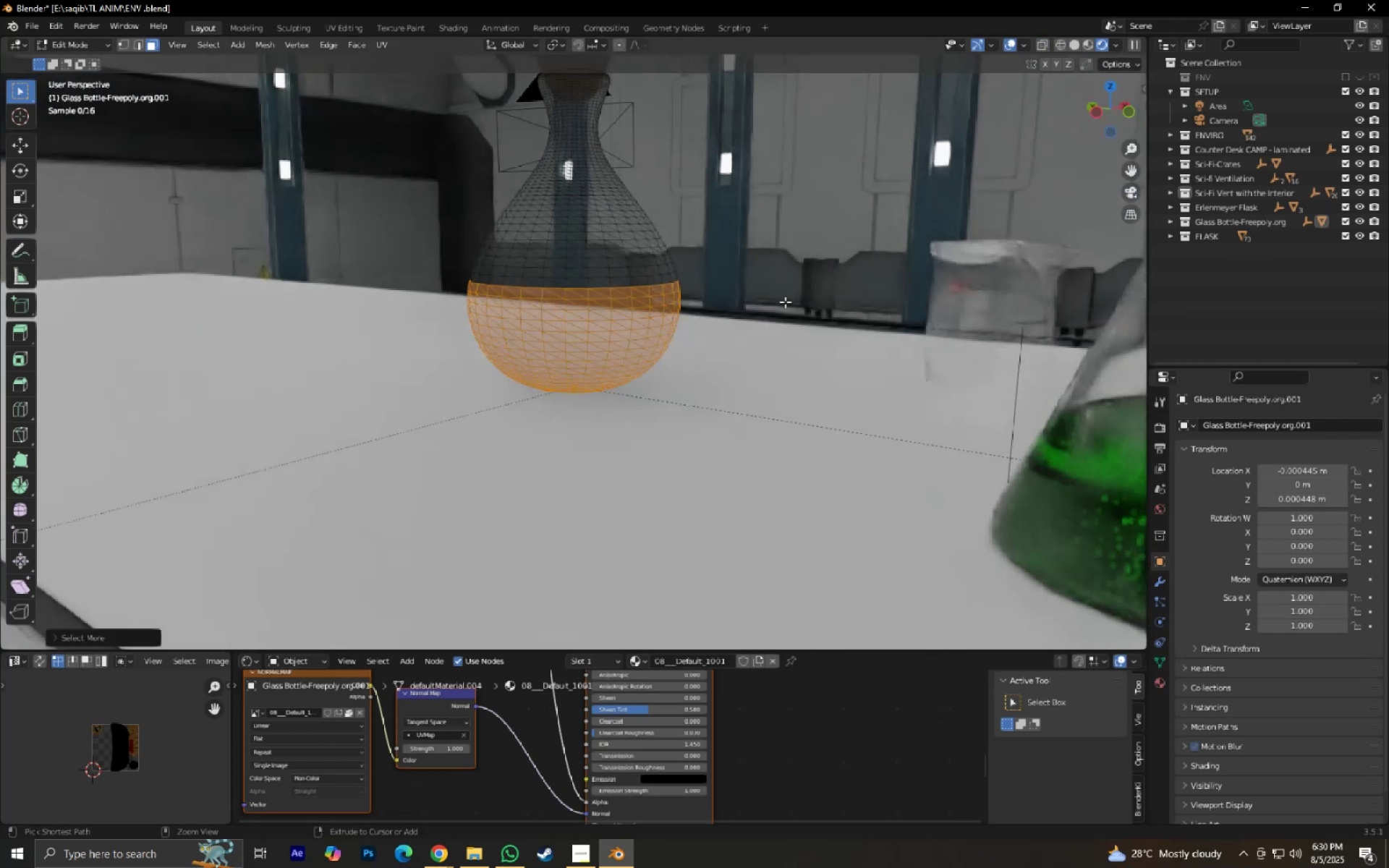 
key(Control+NumpadAdd)
 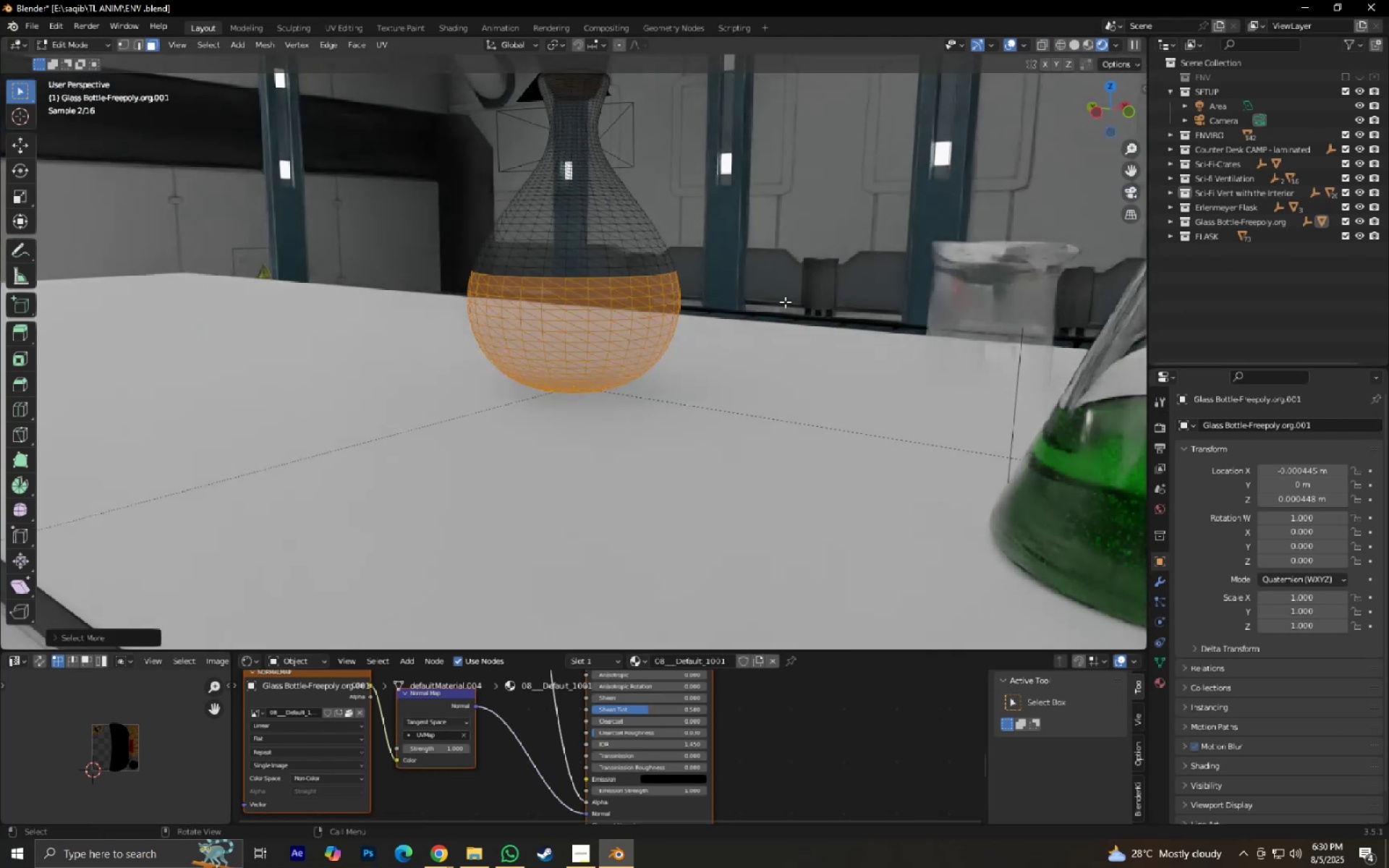 
hold_key(key=ShiftLeft, duration=0.41)
 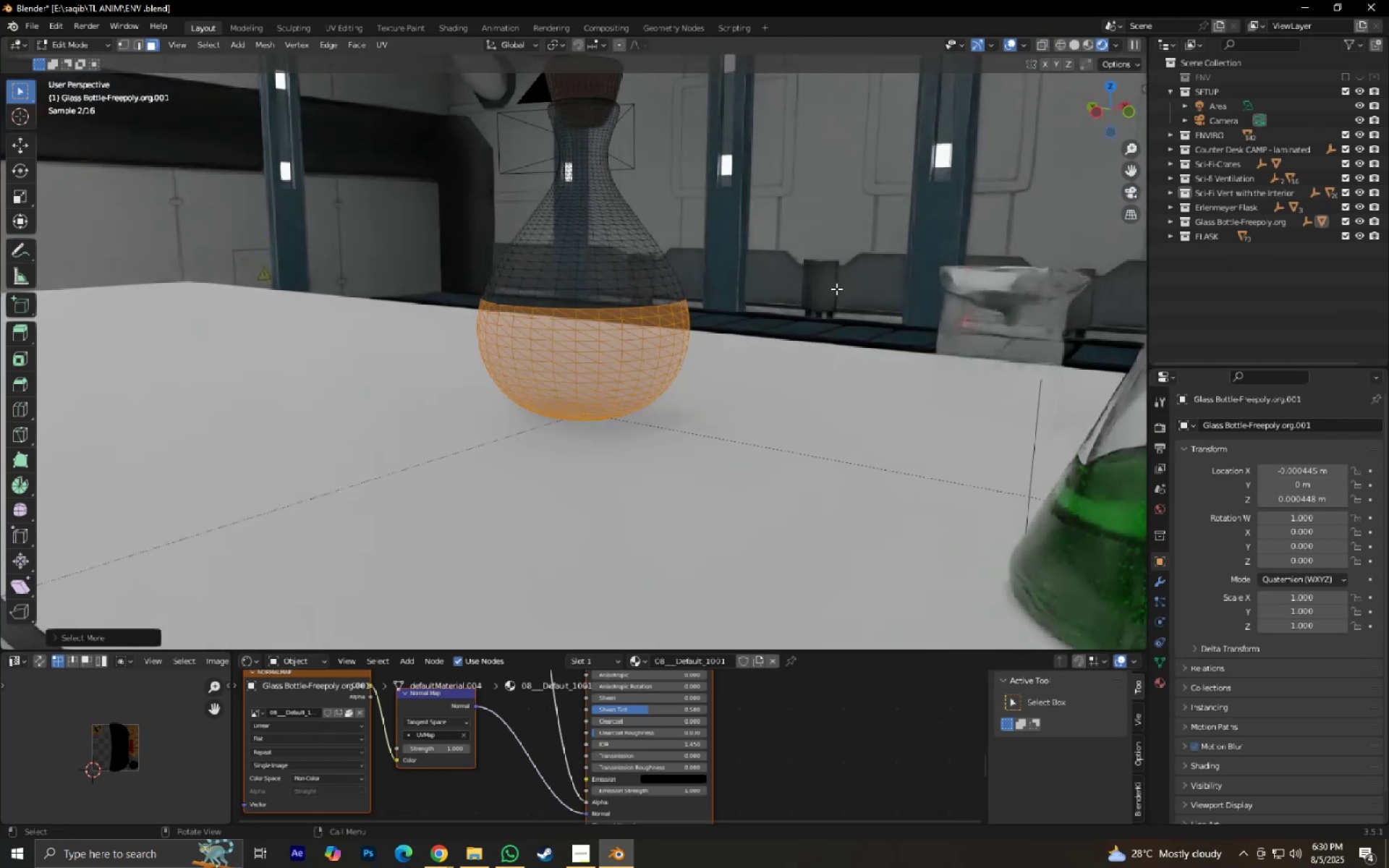 
key(Shift+D)
 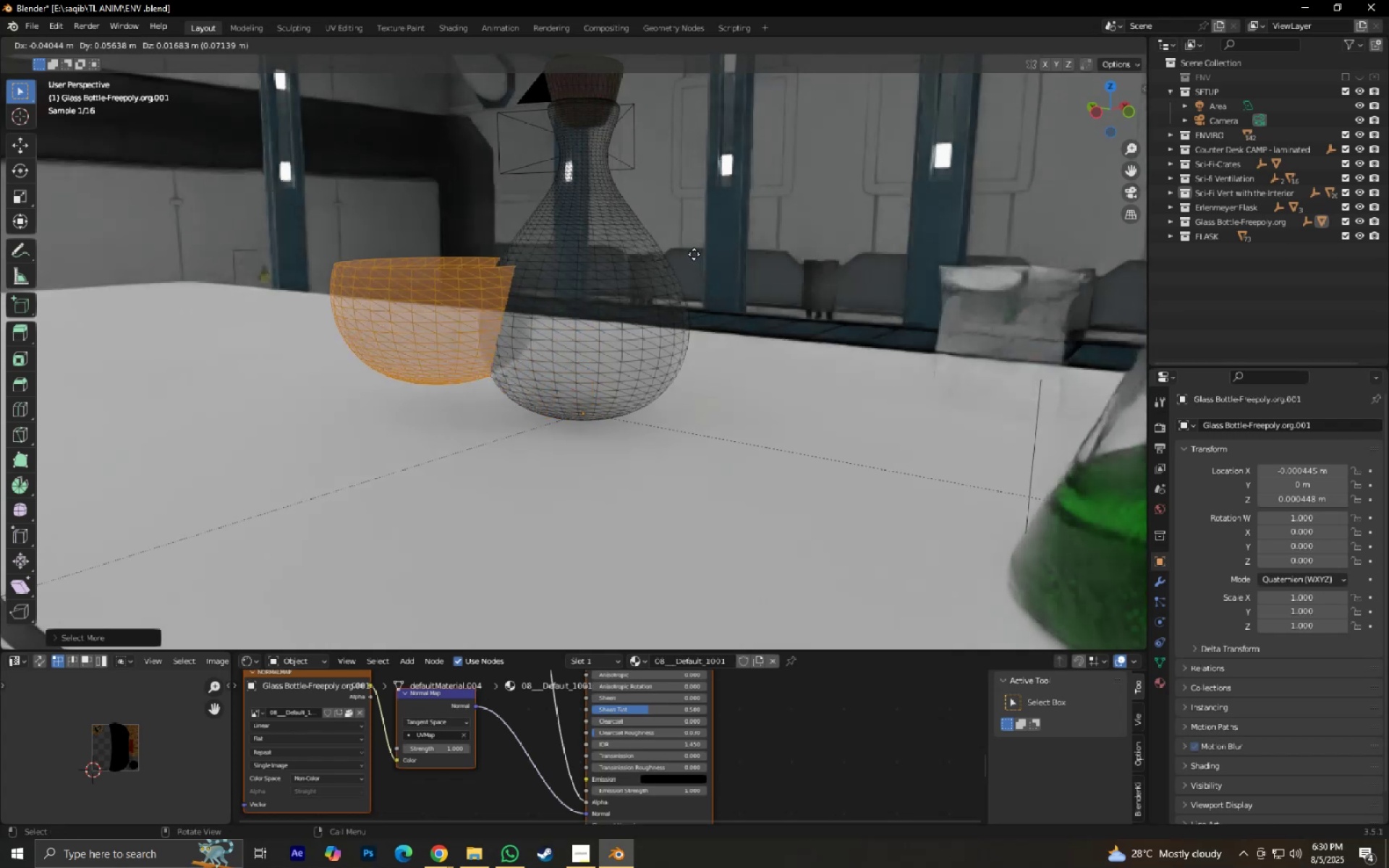 
right_click([694, 254])
 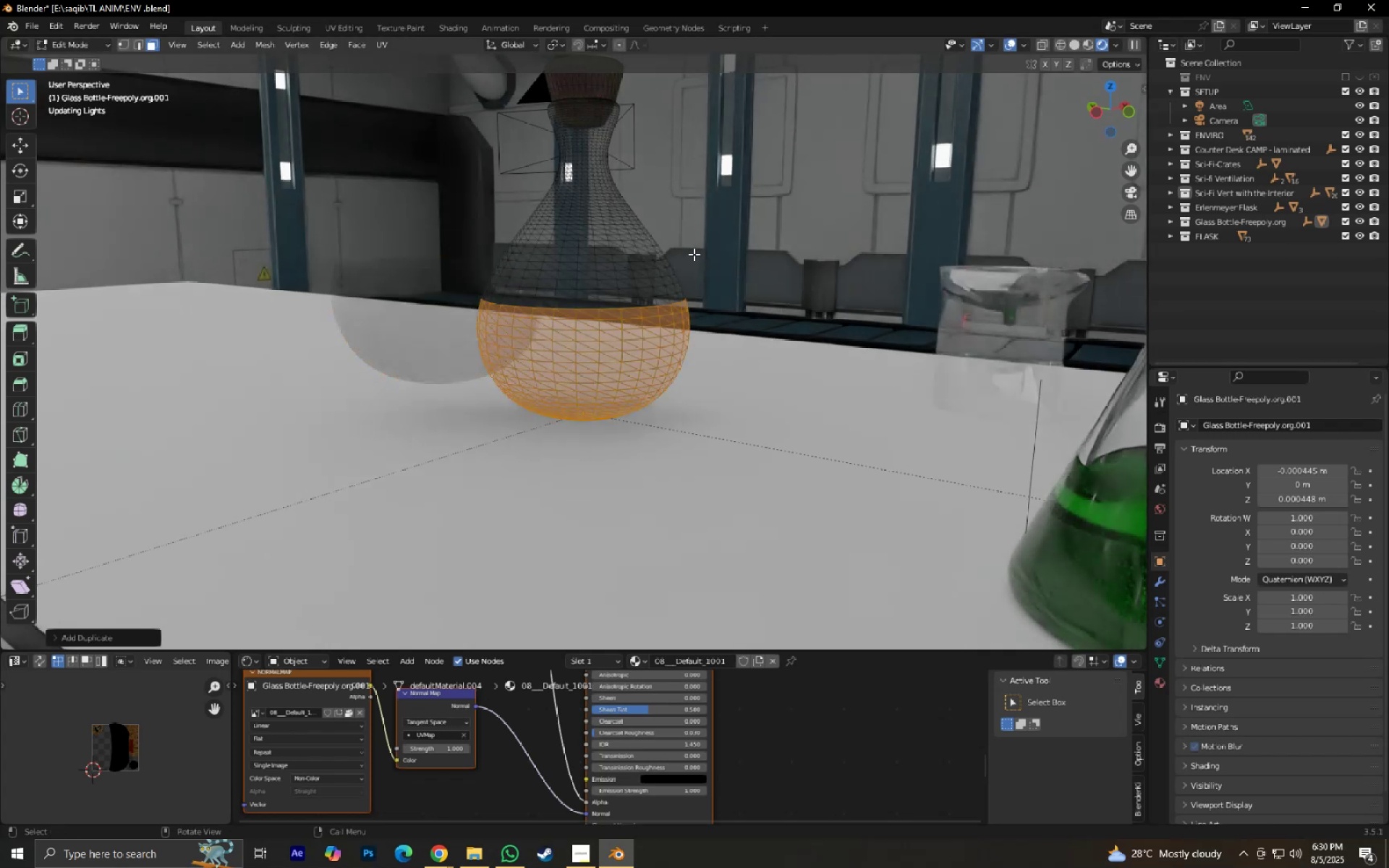 
key(P)
 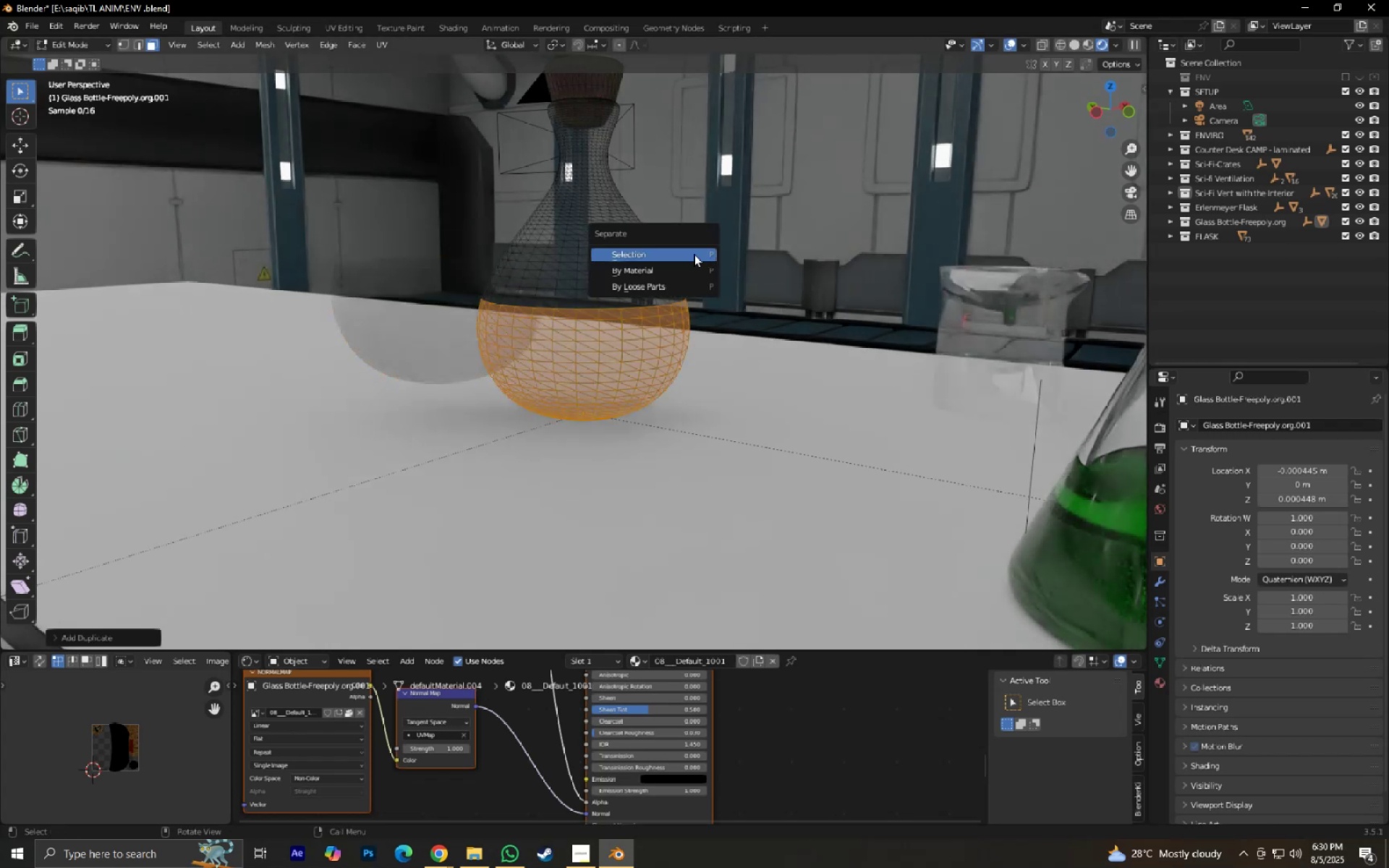 
left_click([694, 254])
 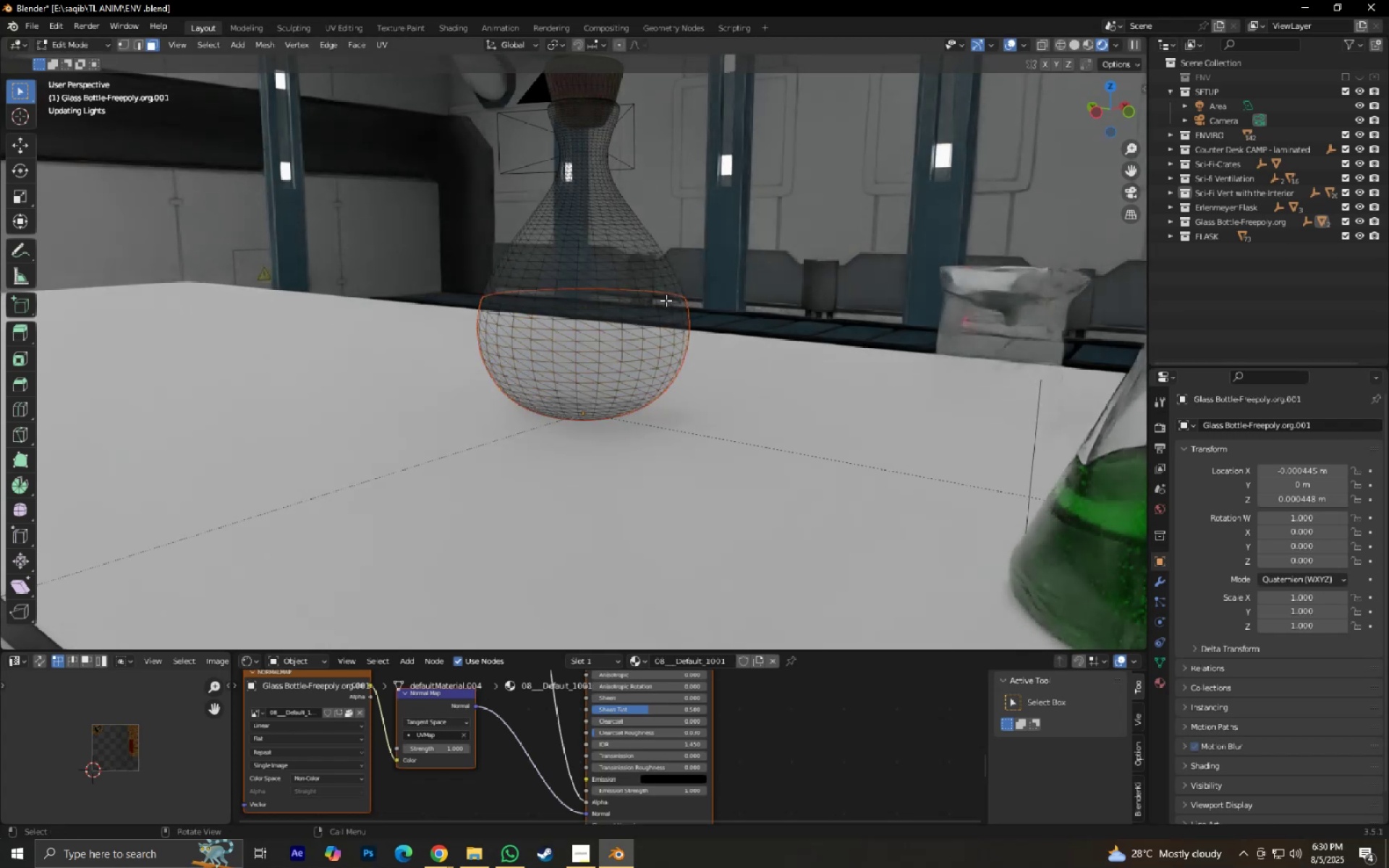 
key(Tab)
 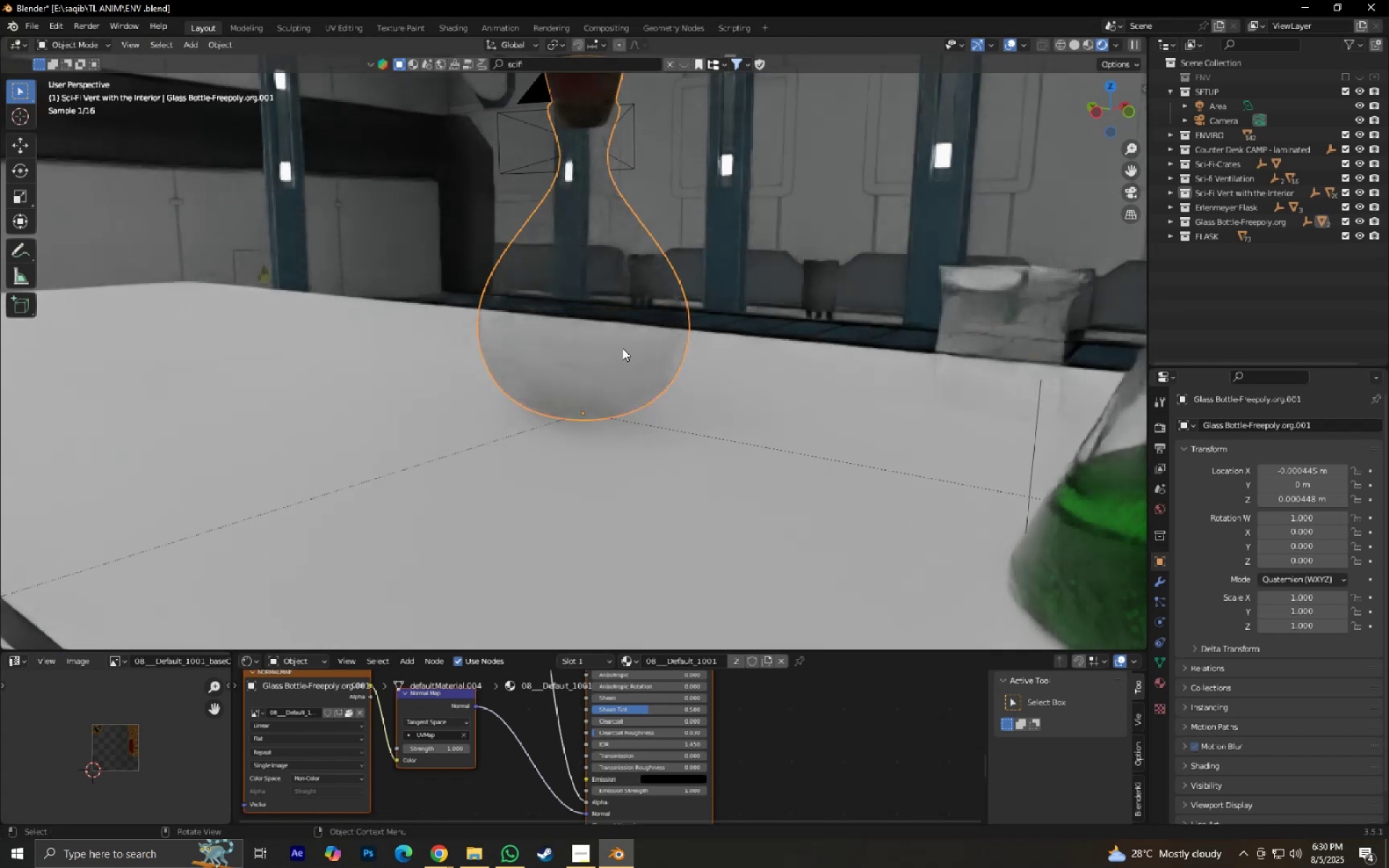 
double_click([622, 348])
 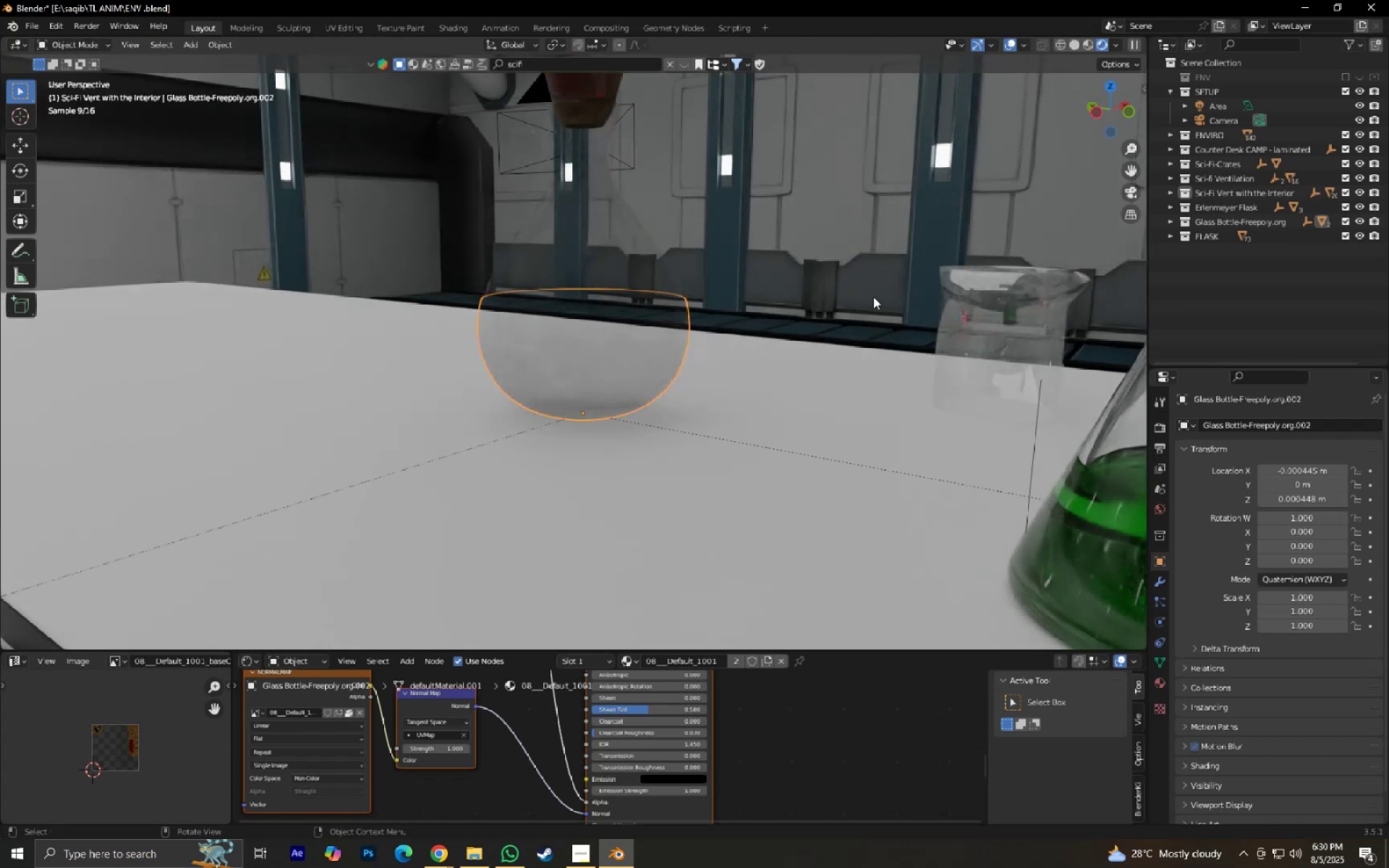 
right_click([829, 333])
 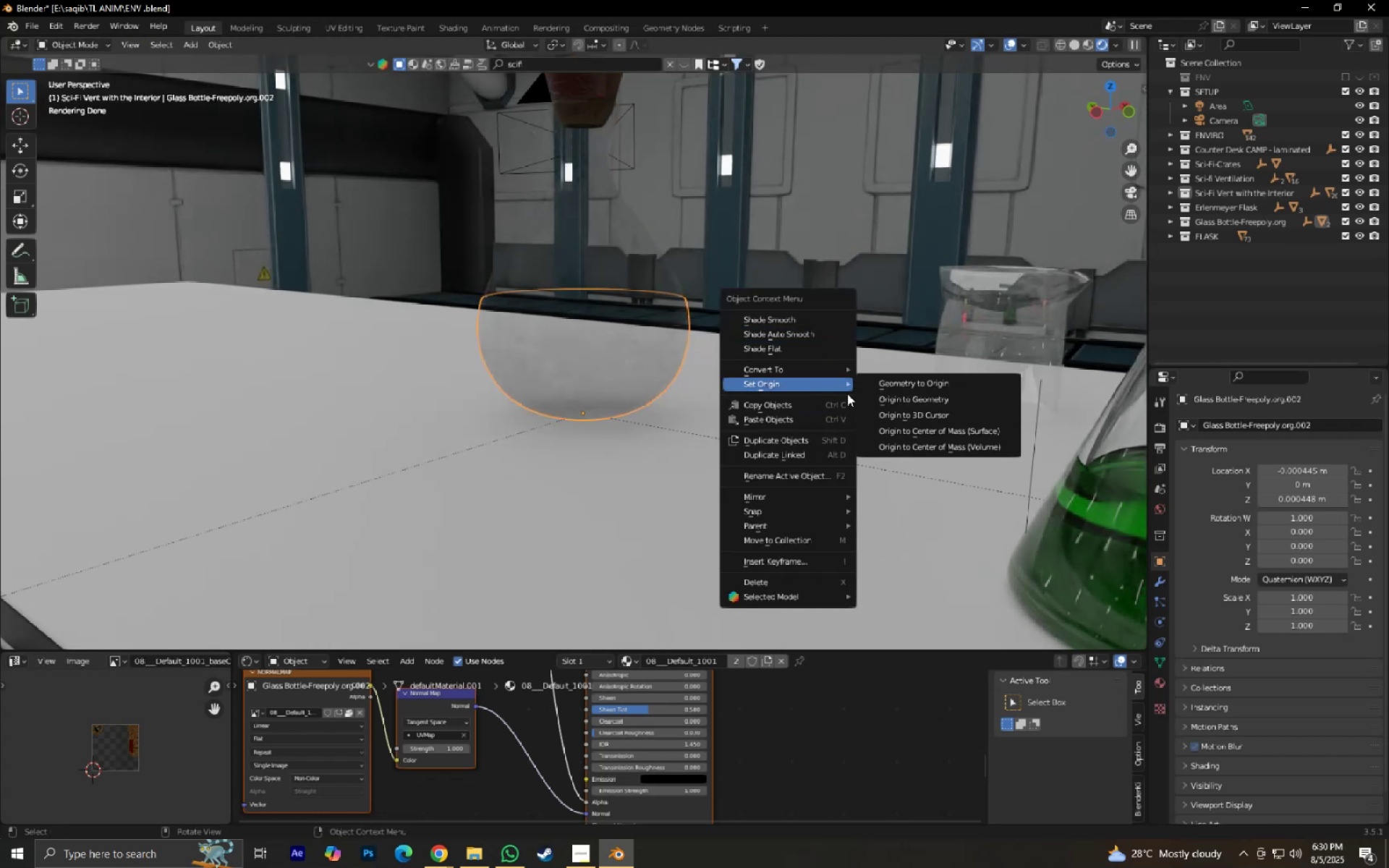 
double_click([899, 398])
 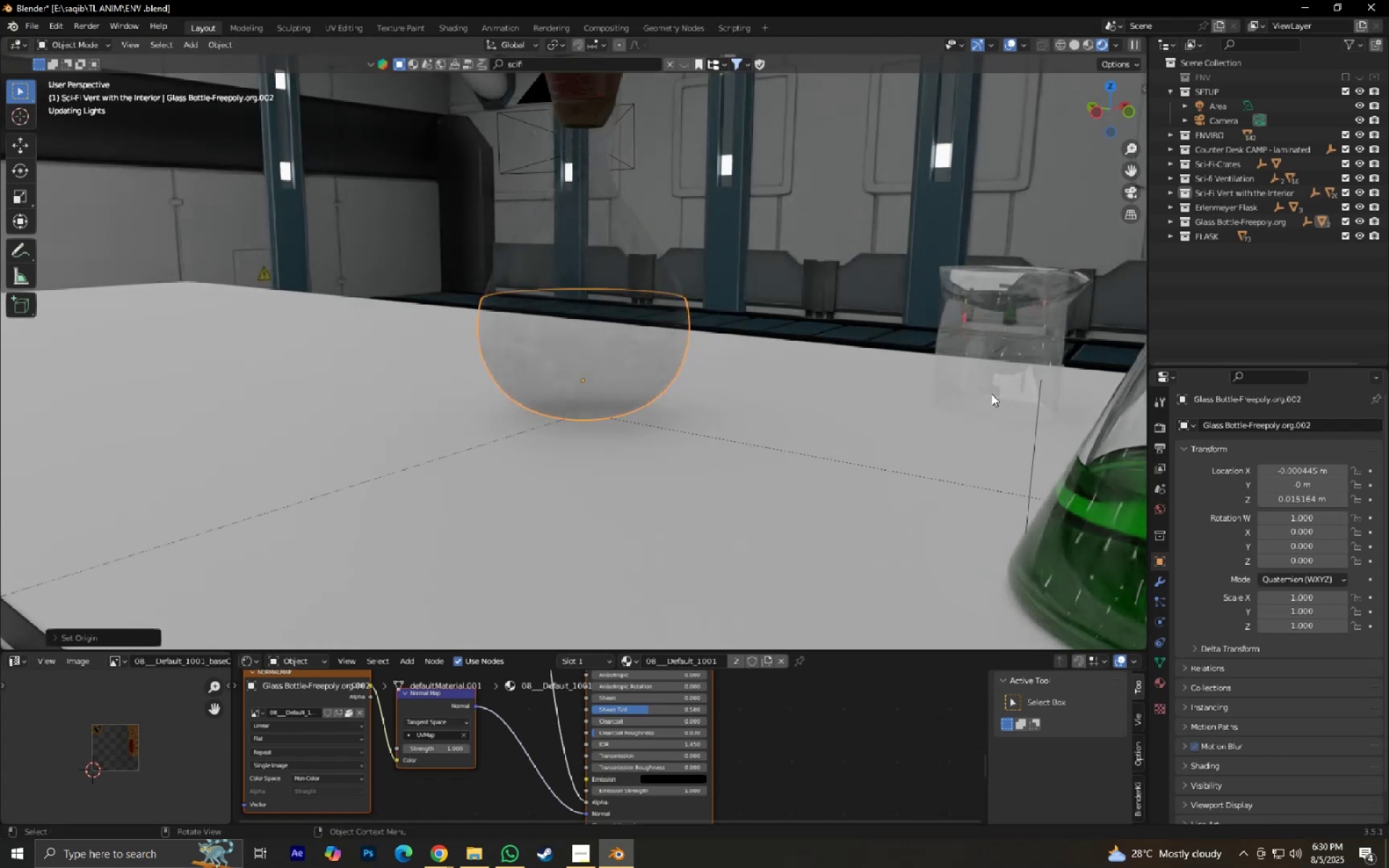 
key(S)
 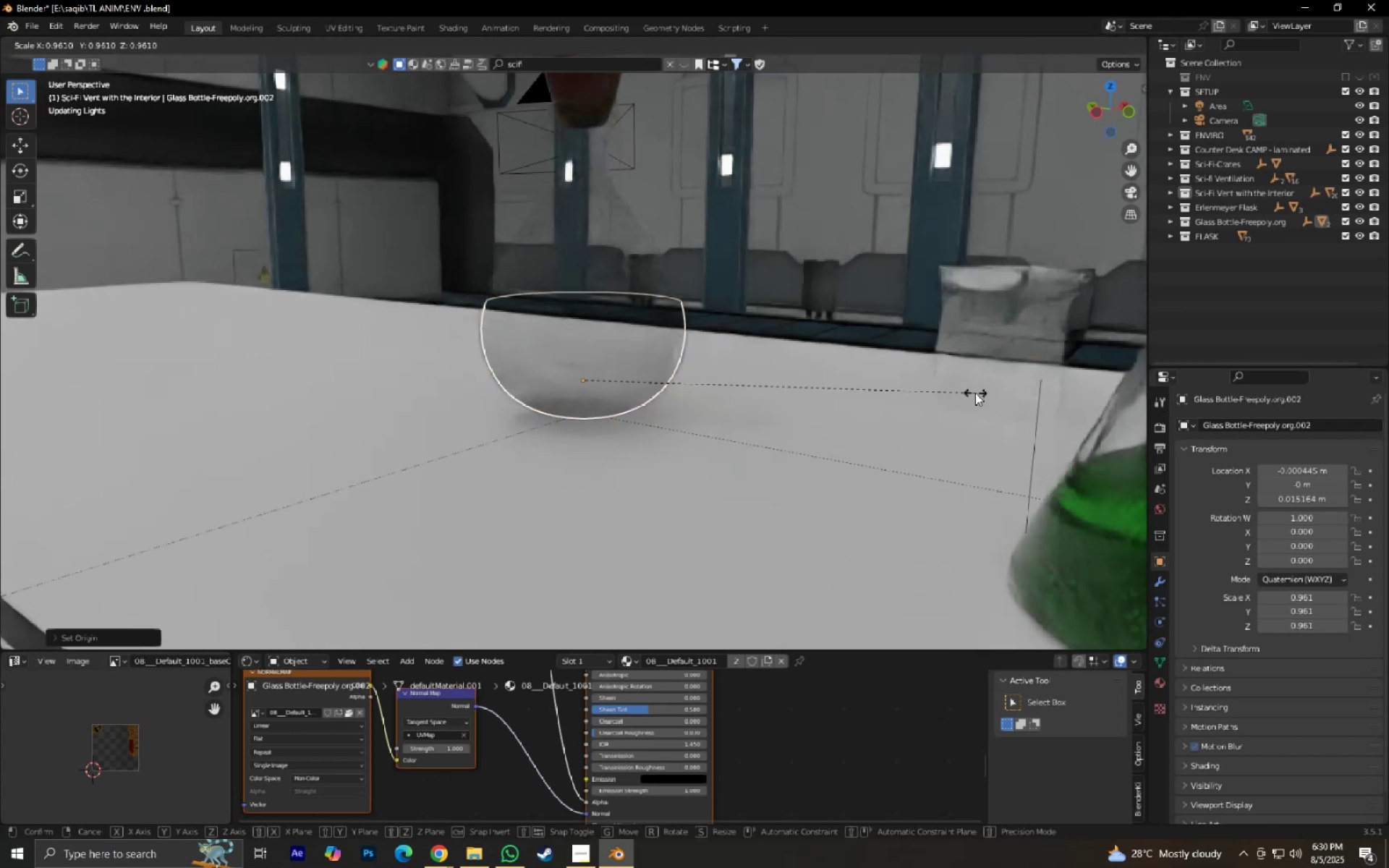 
left_click([975, 393])
 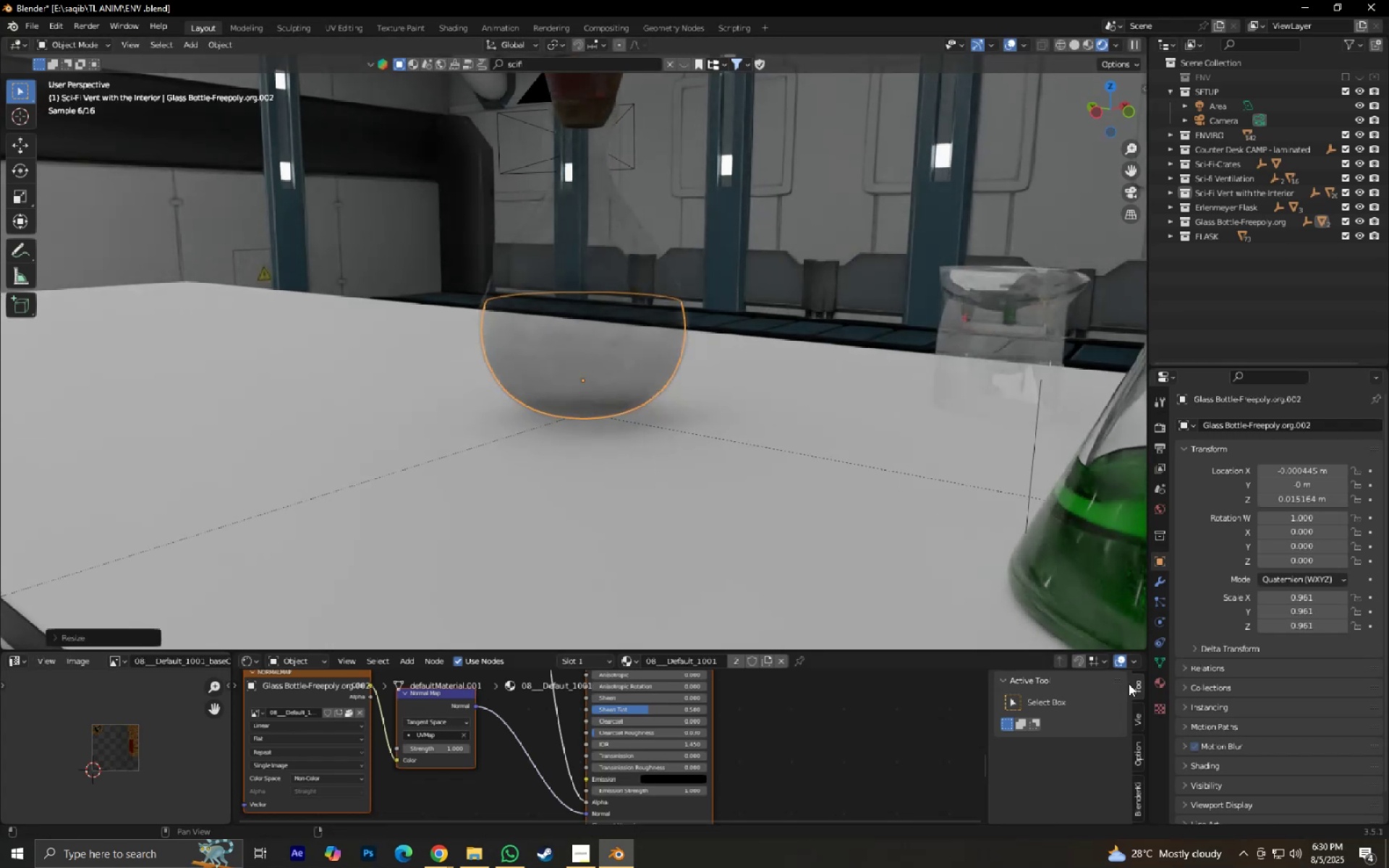 
left_click([1155, 682])
 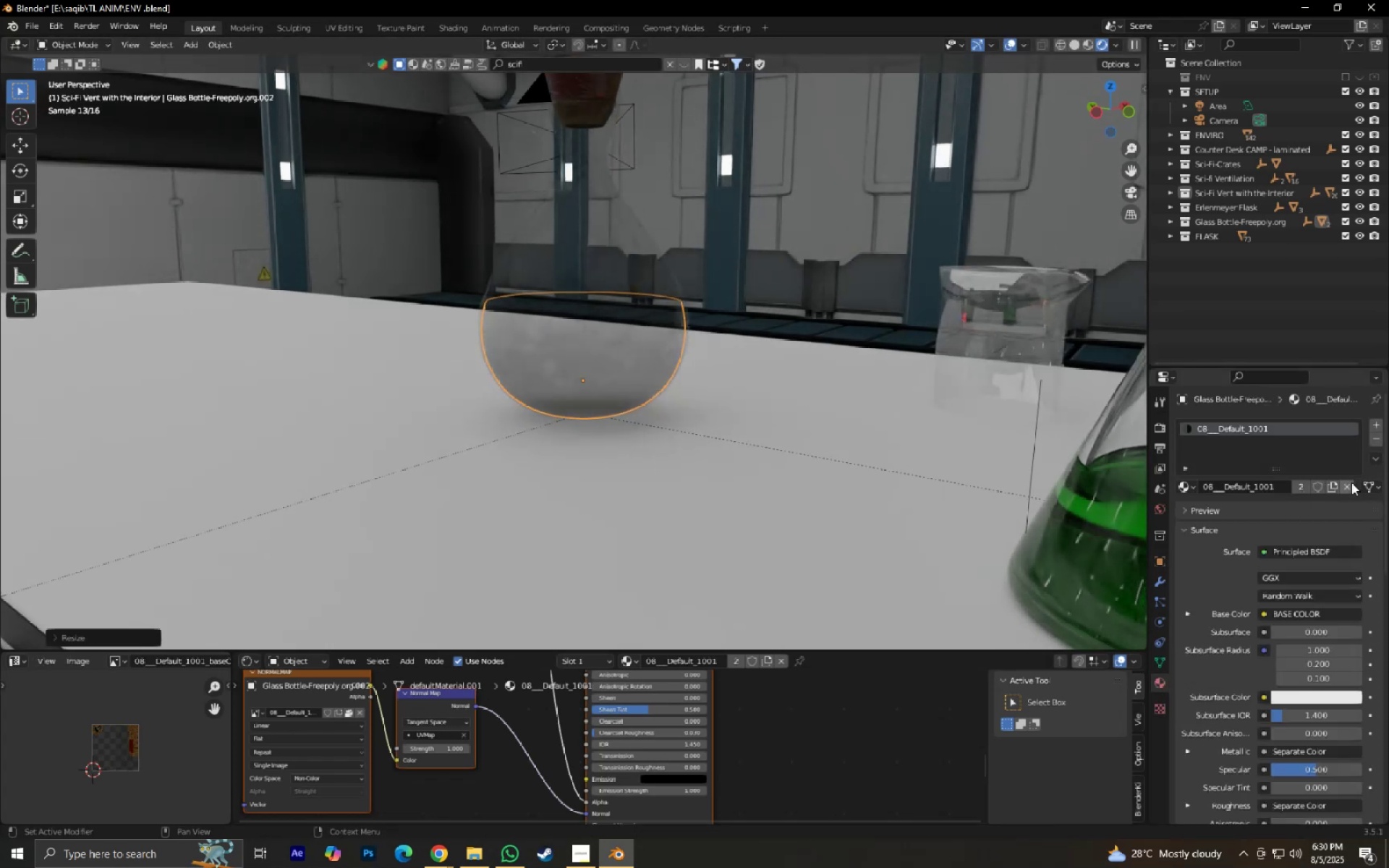 
left_click([1351, 482])
 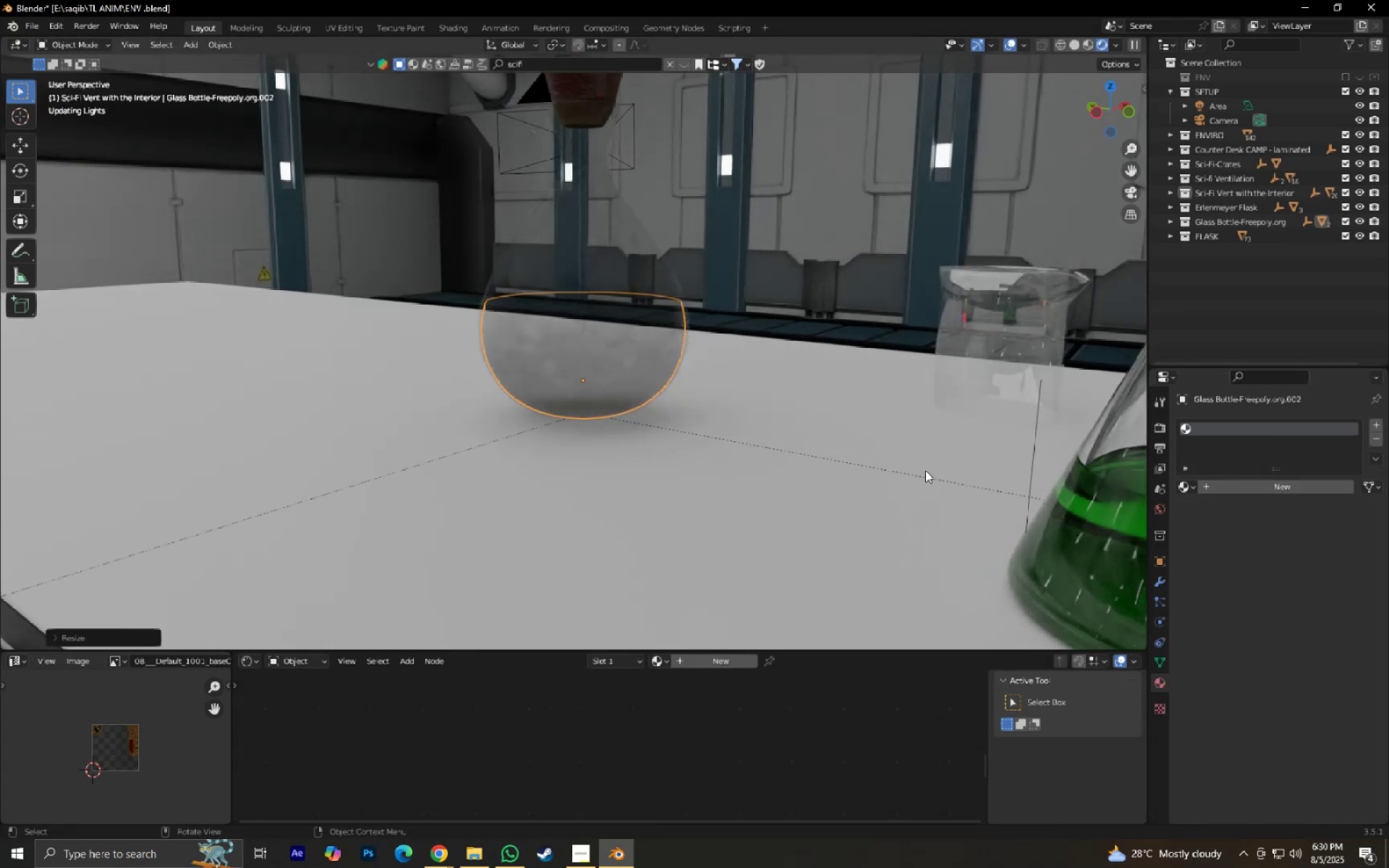 
key(Shift+ShiftLeft)
 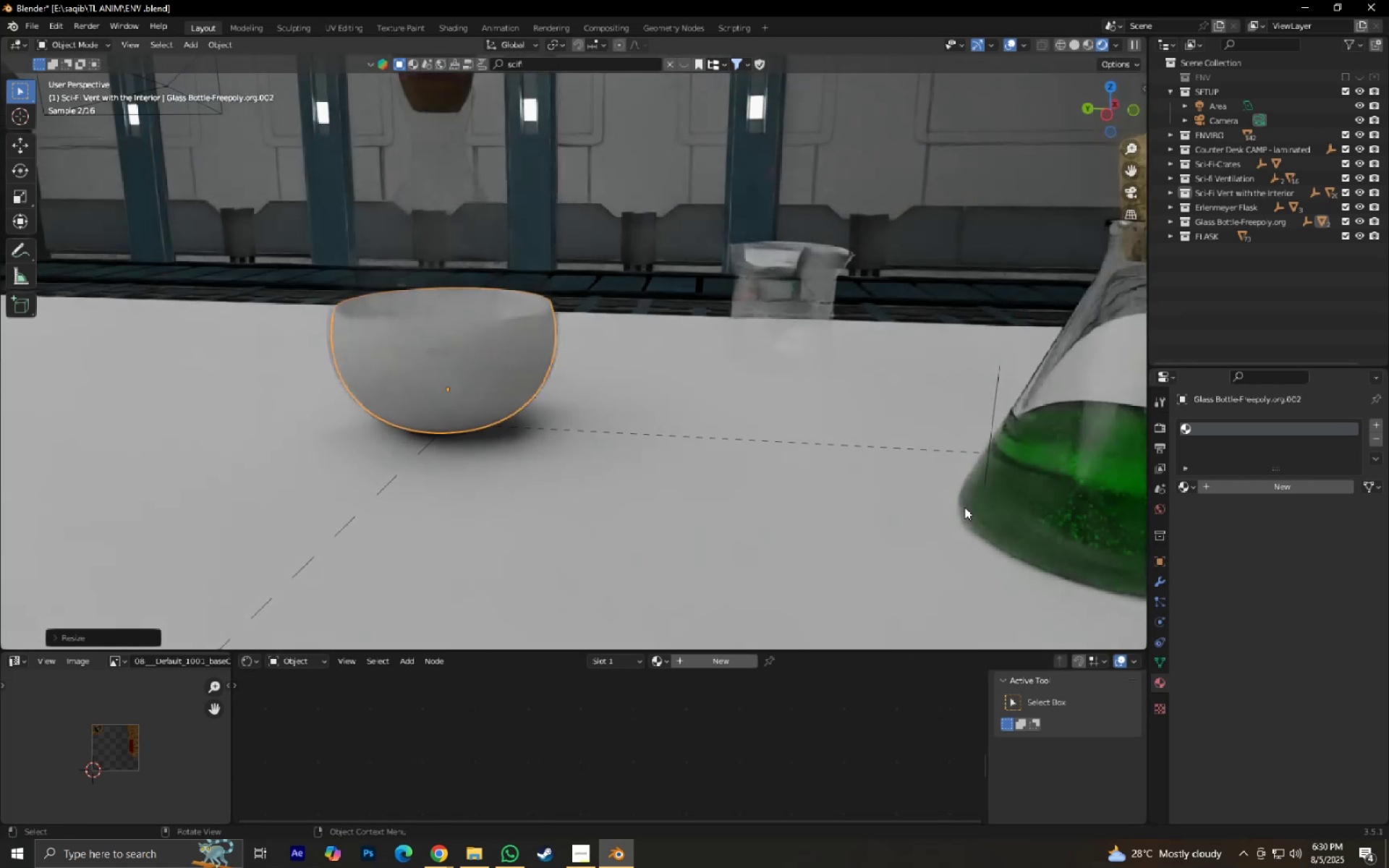 
key(Tab)
 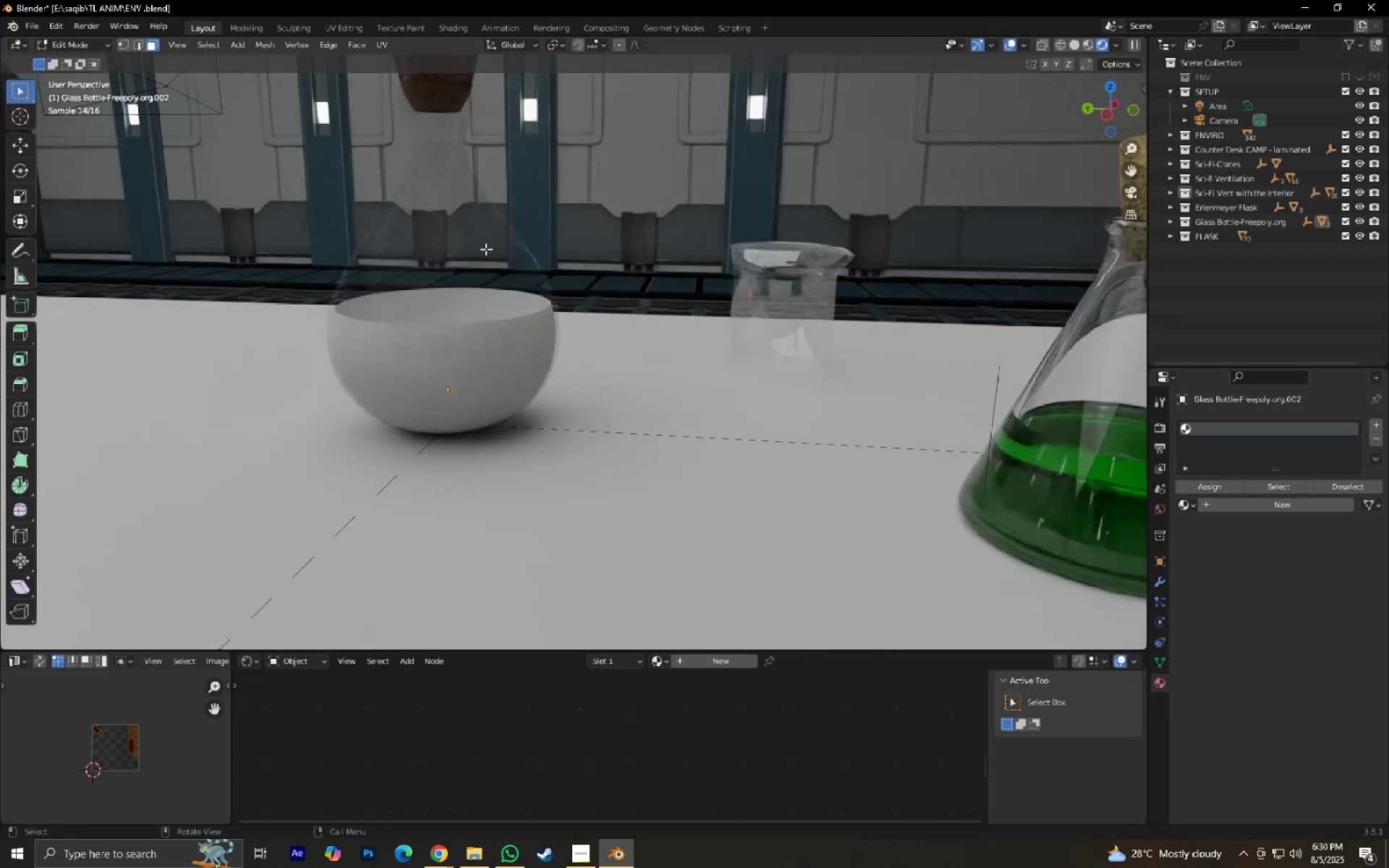 
type(1a)
key(Tab)
type(g)
 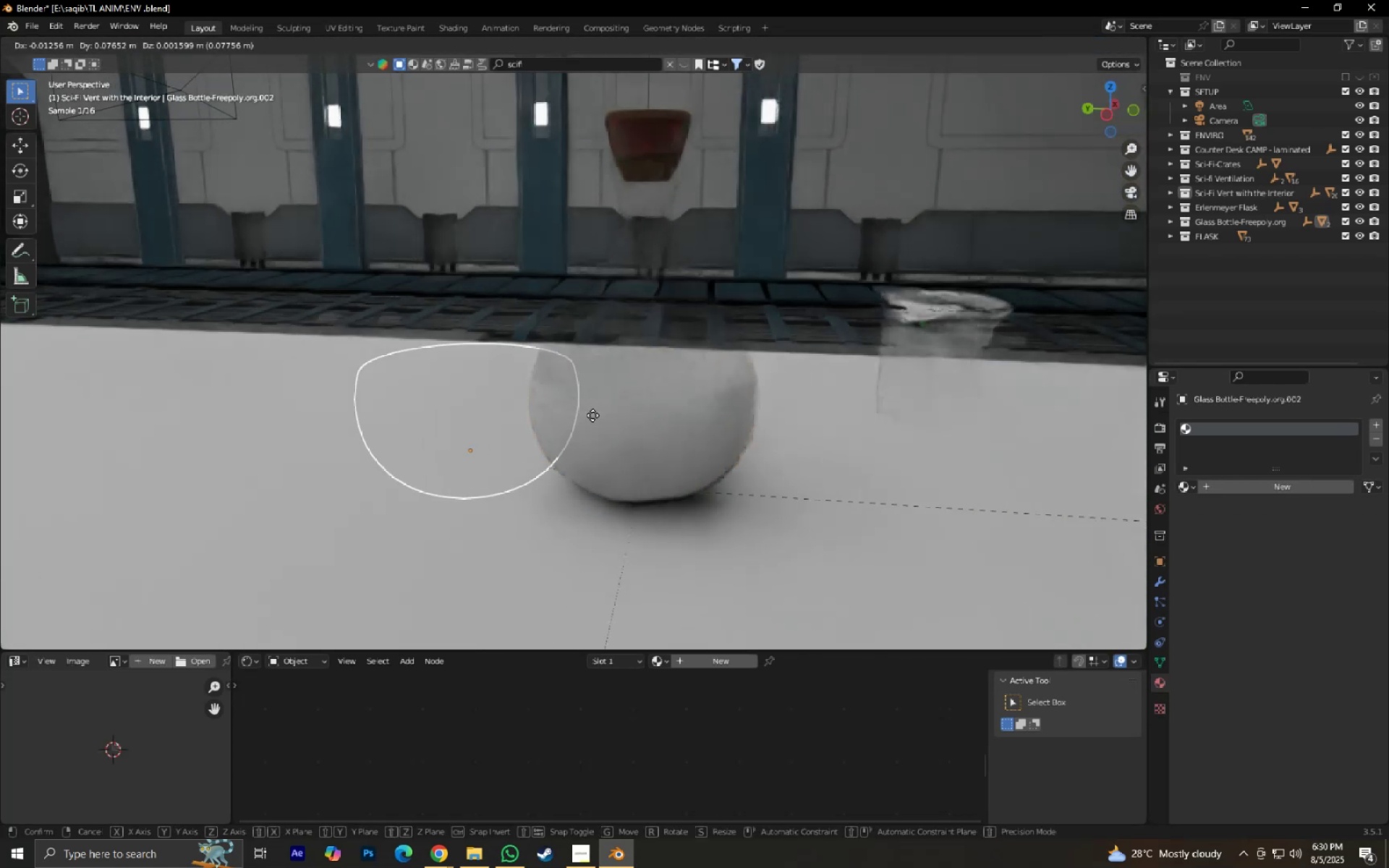 
left_click([592, 415])
 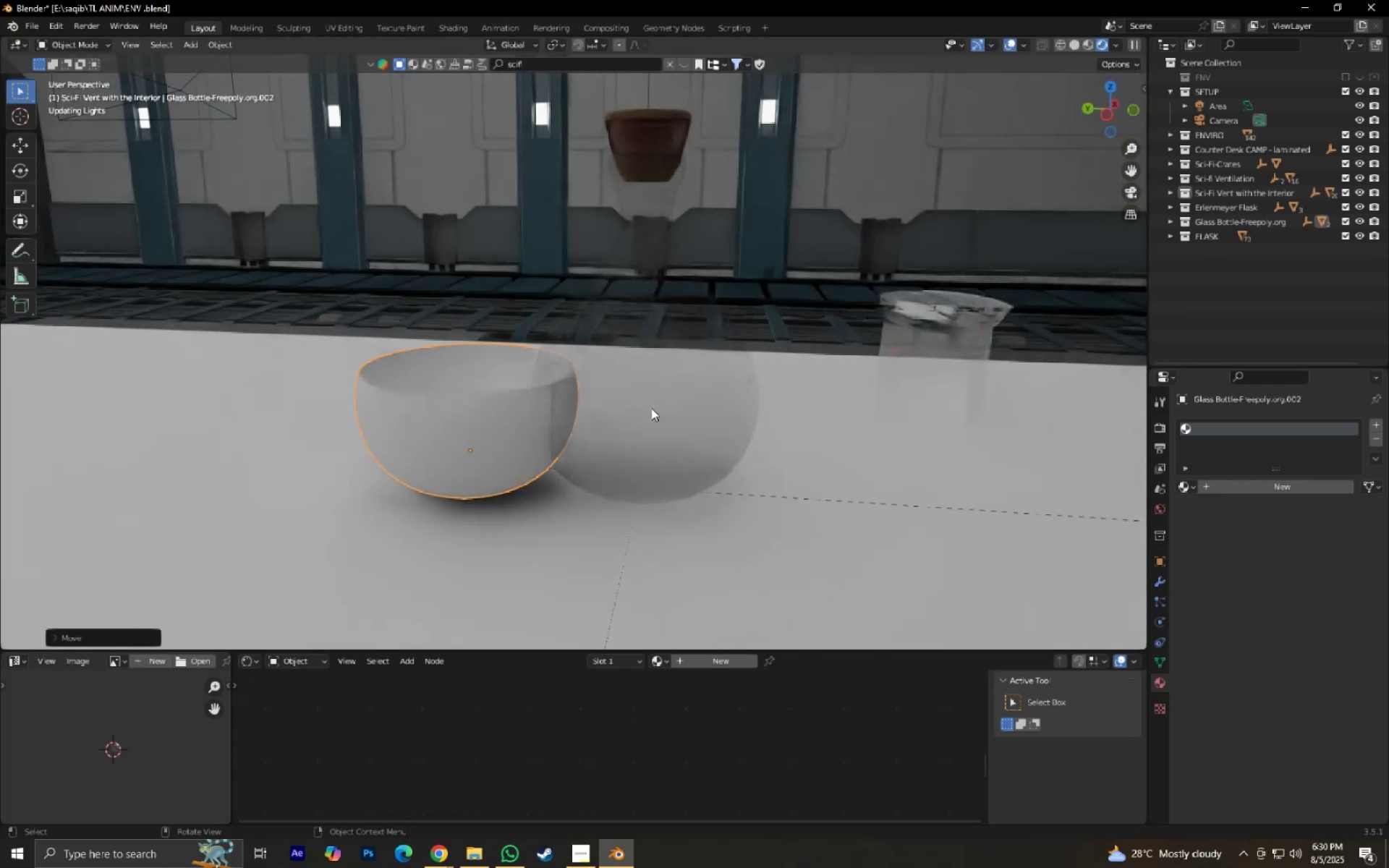 
key(Tab)
 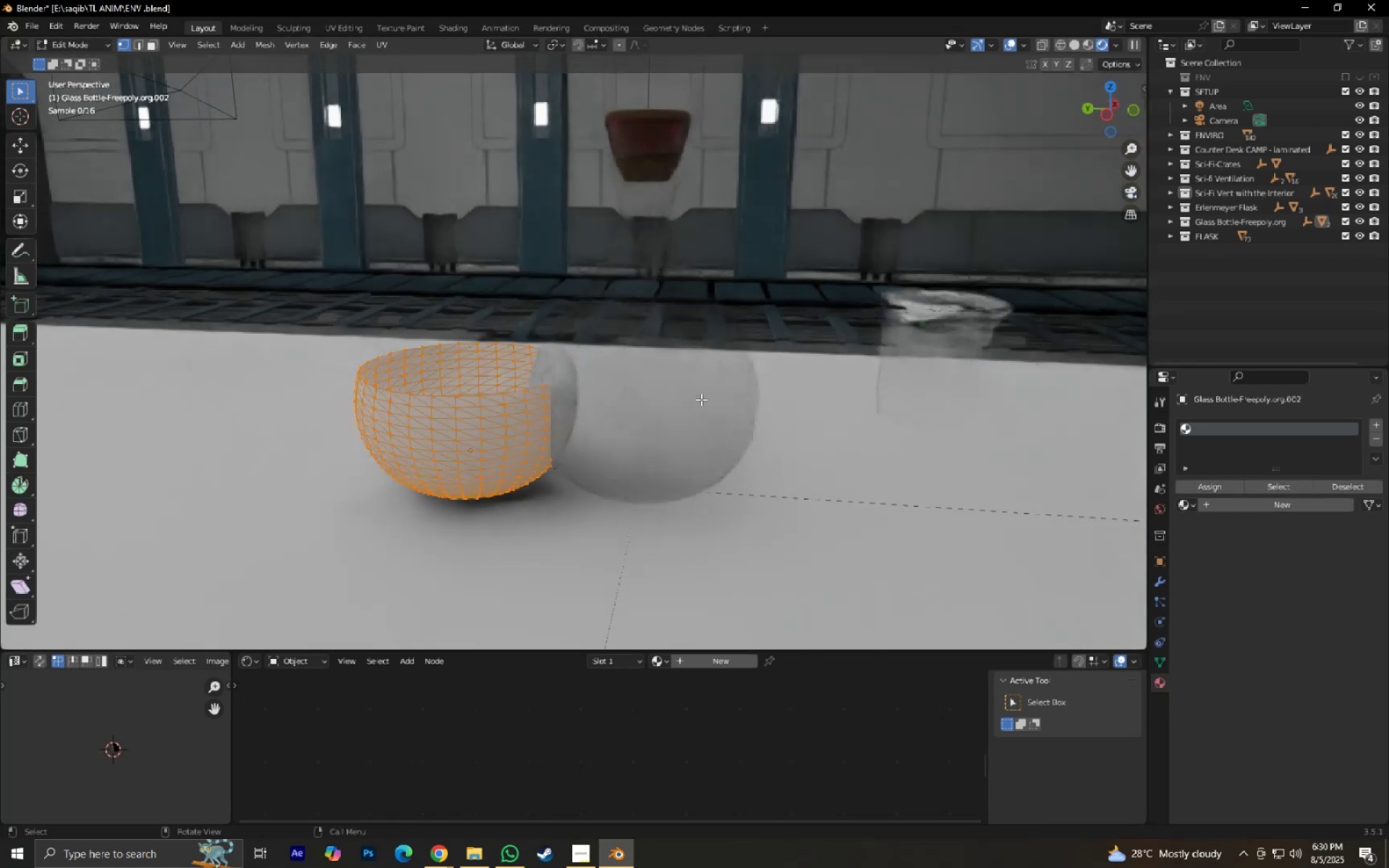 
key(Tab)
 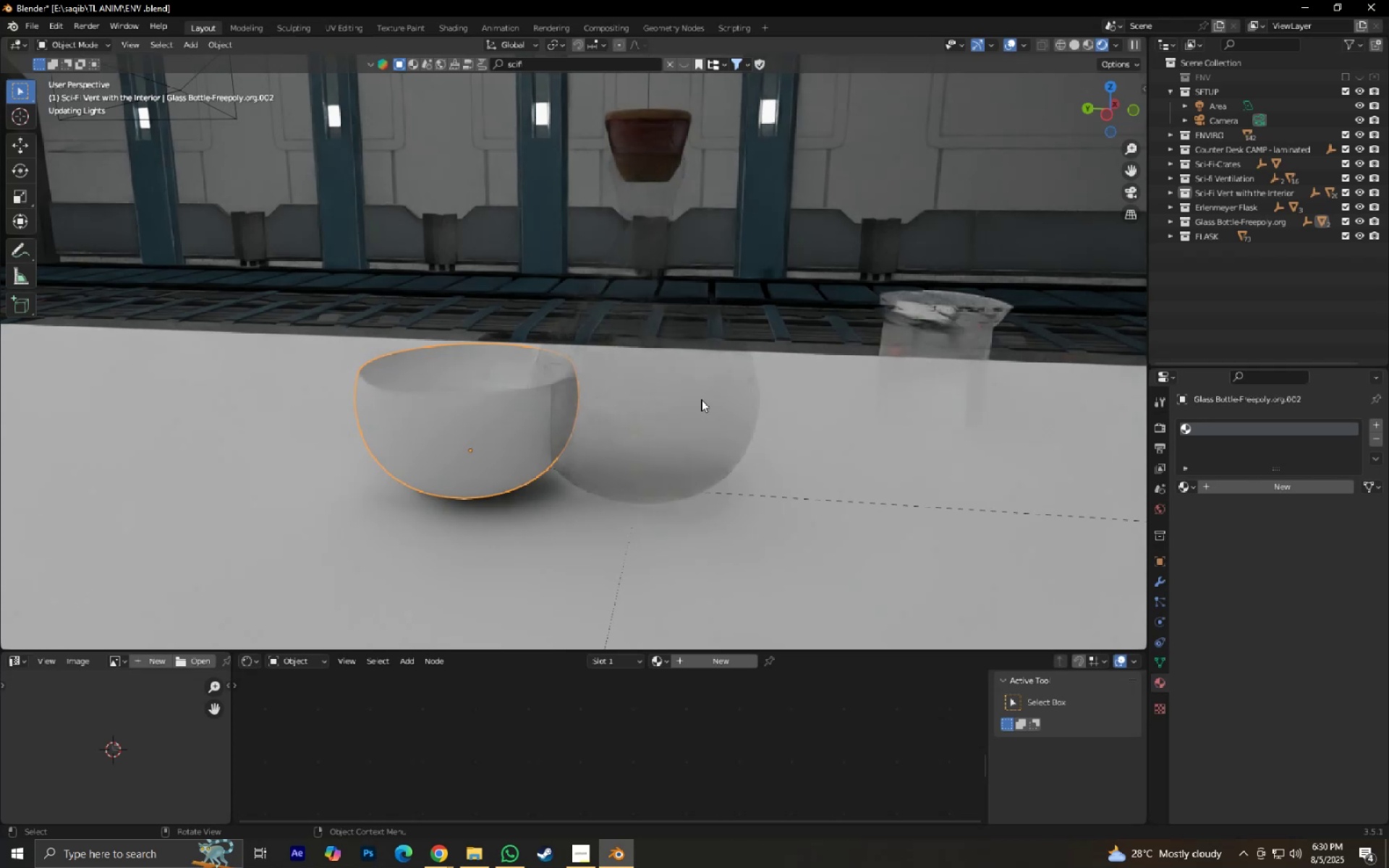 
key(Control+Z)
 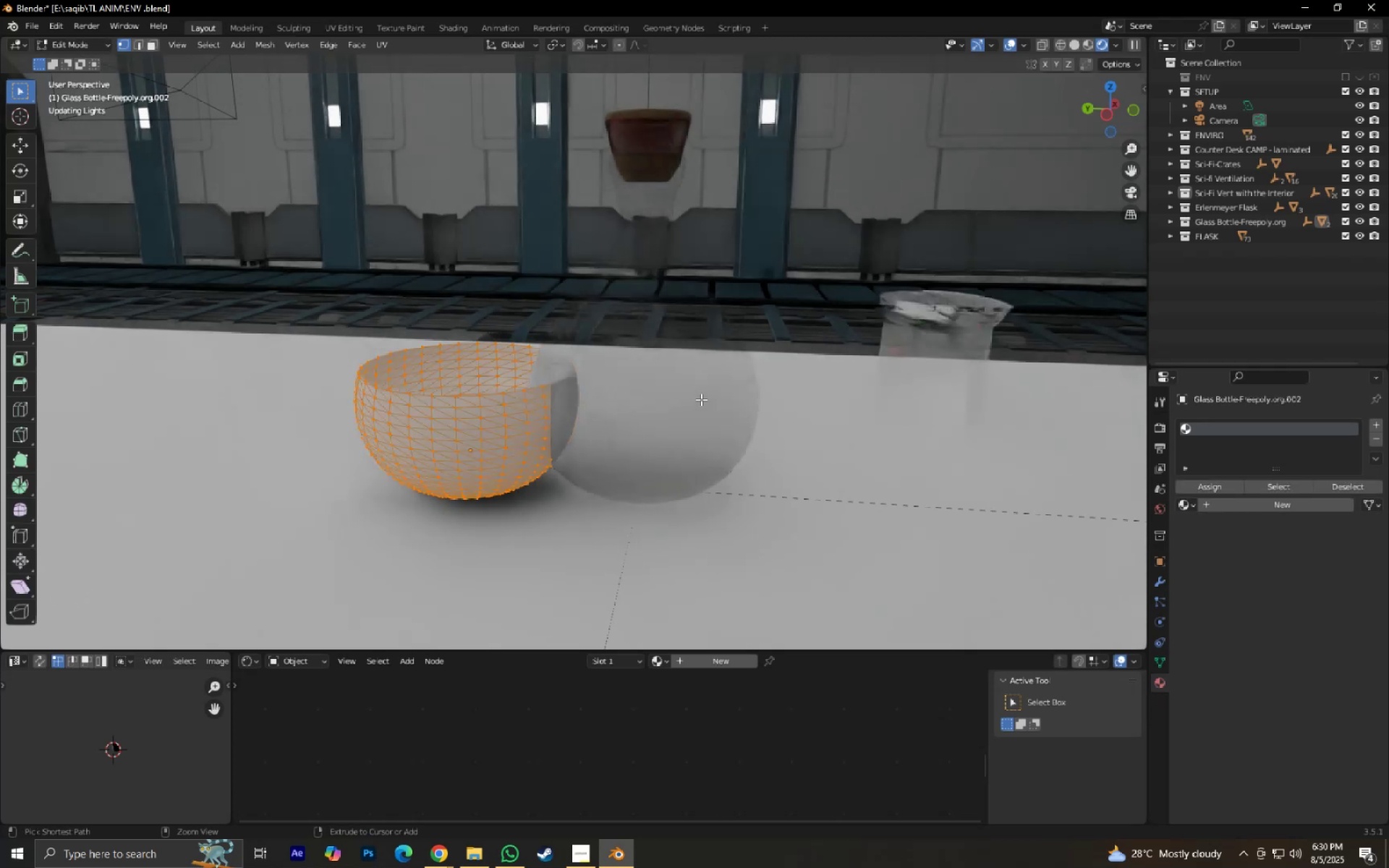 
key(Control+Z)
 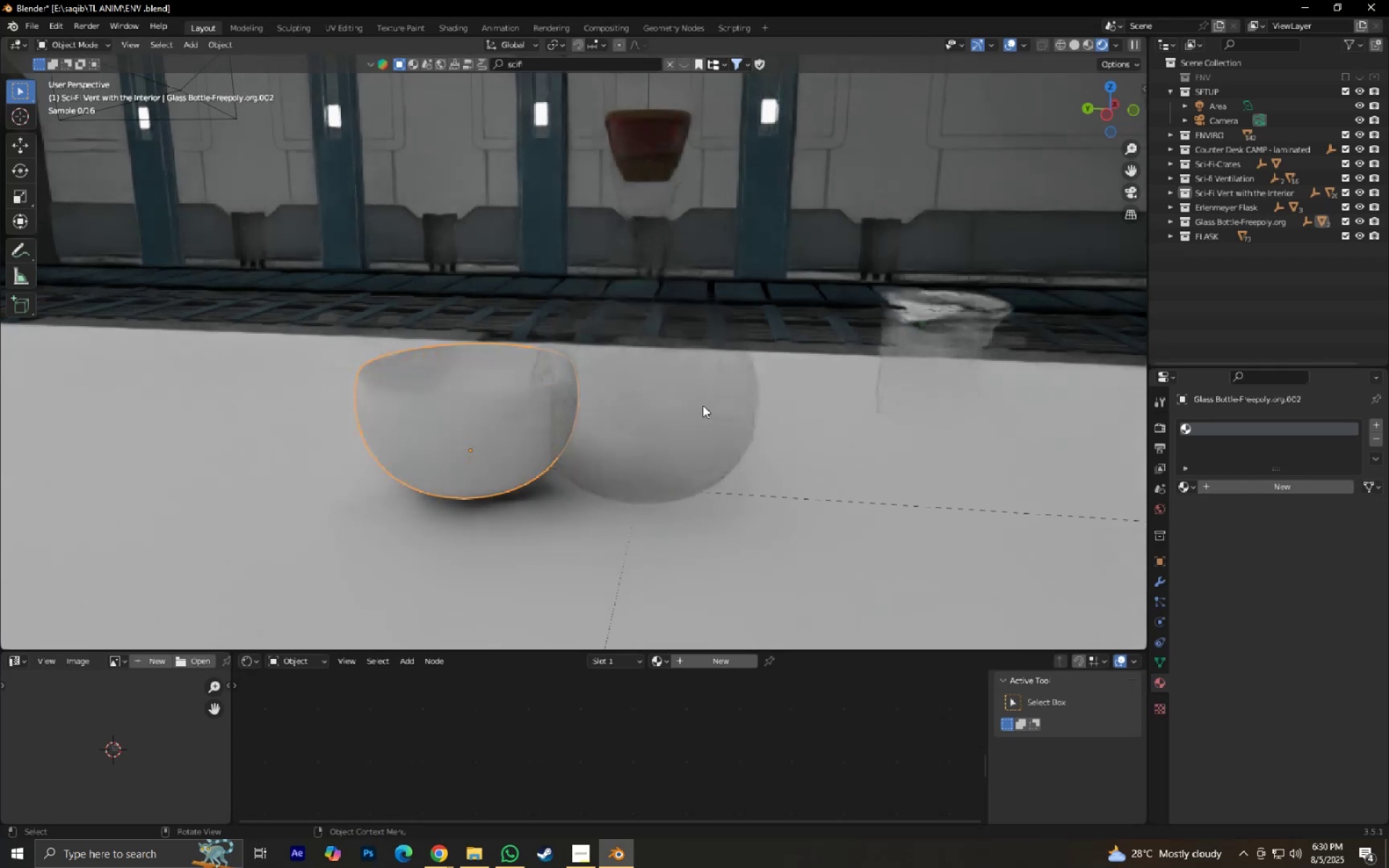 
key(Control+ControlLeft)
 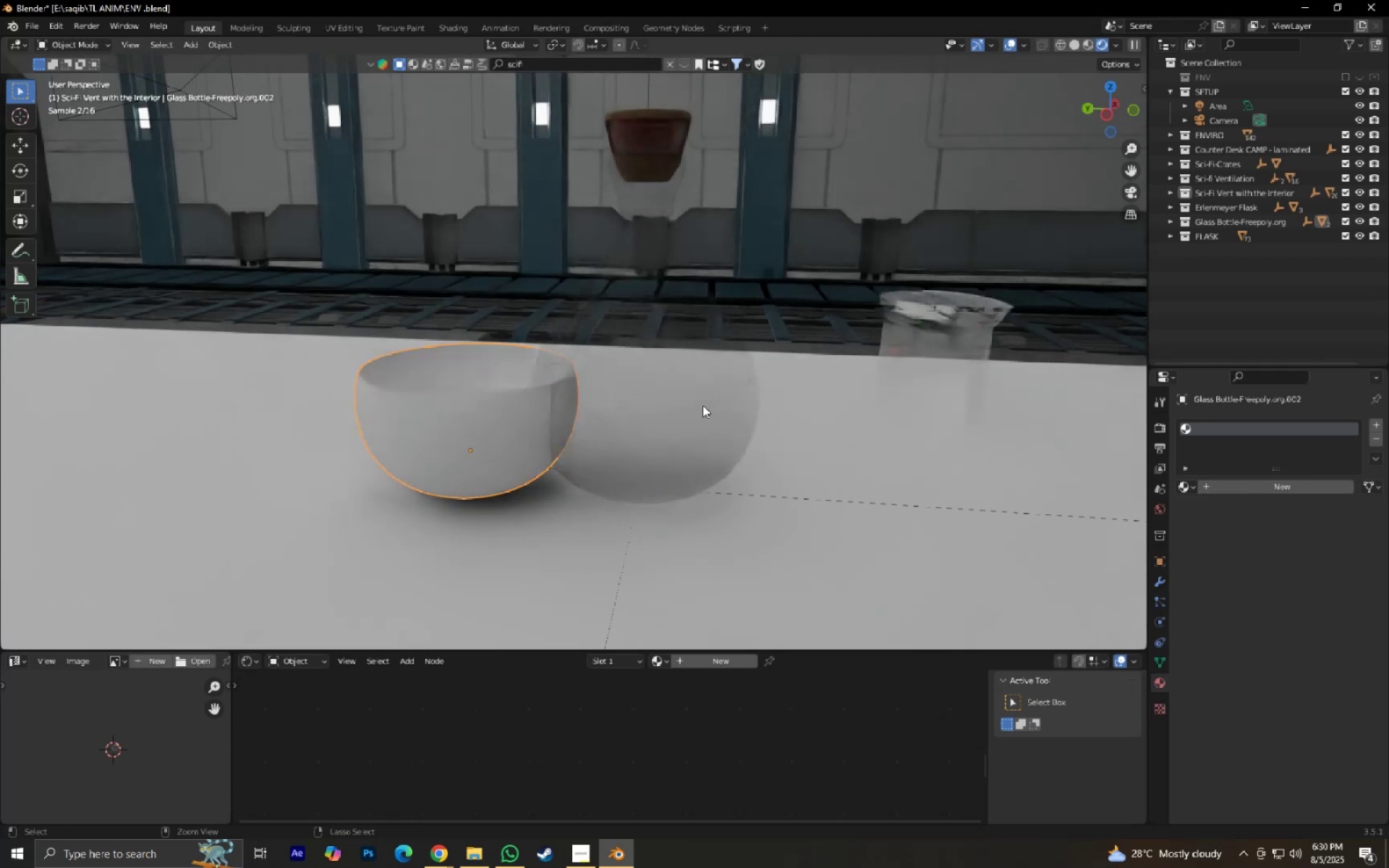 
key(Control+Z)
 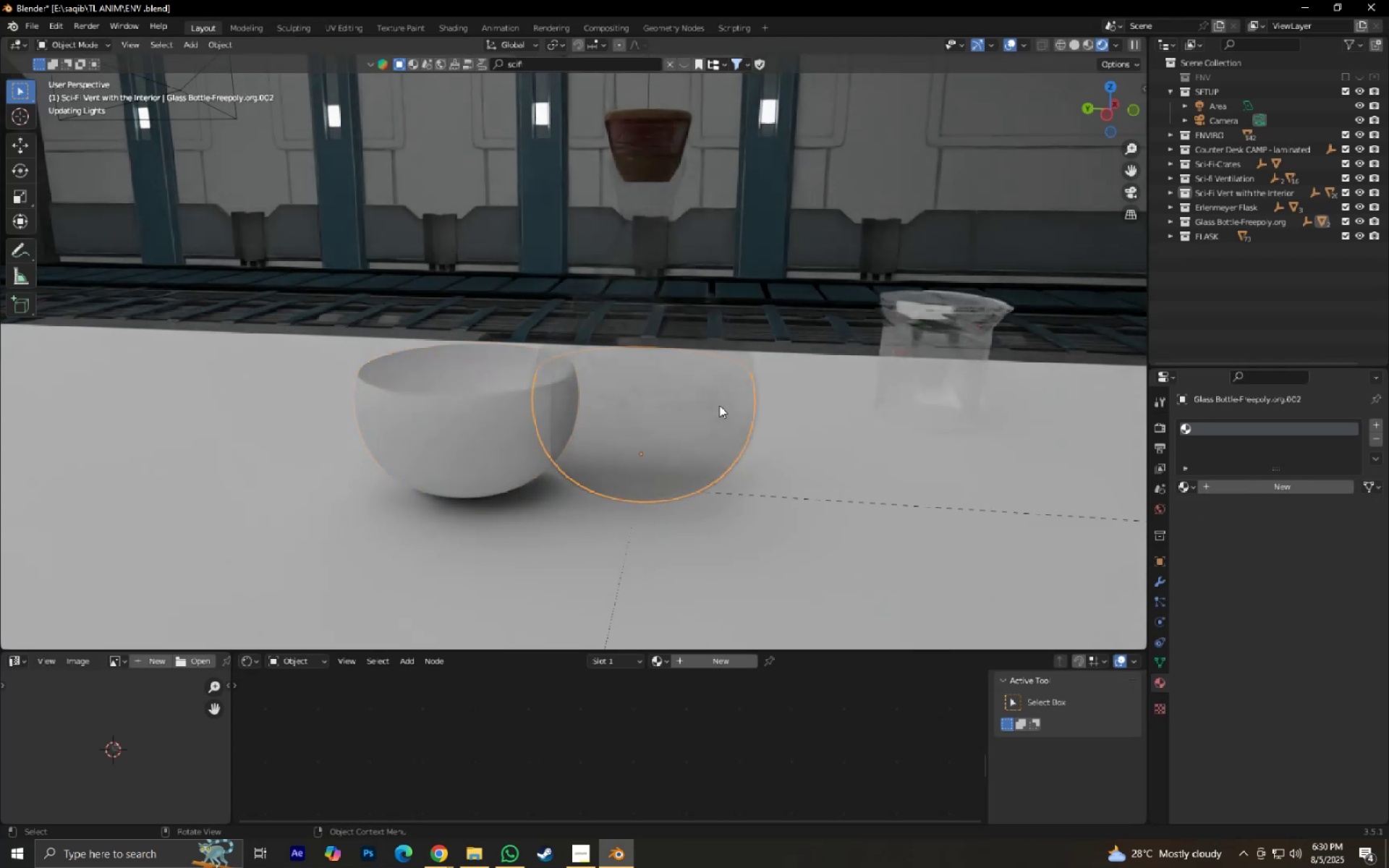 
key(Control+ControlLeft)
 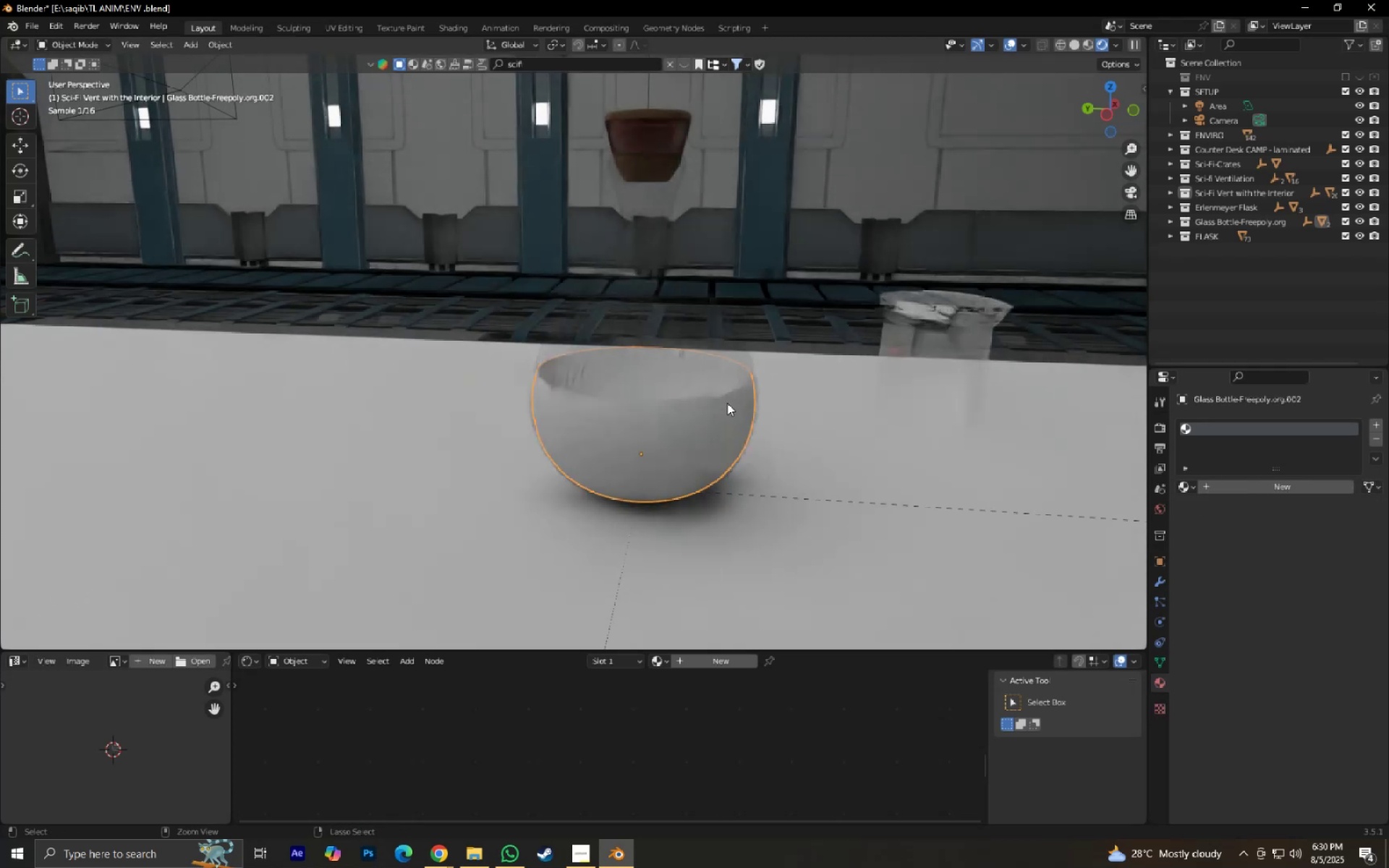 
key(Control+Z)
 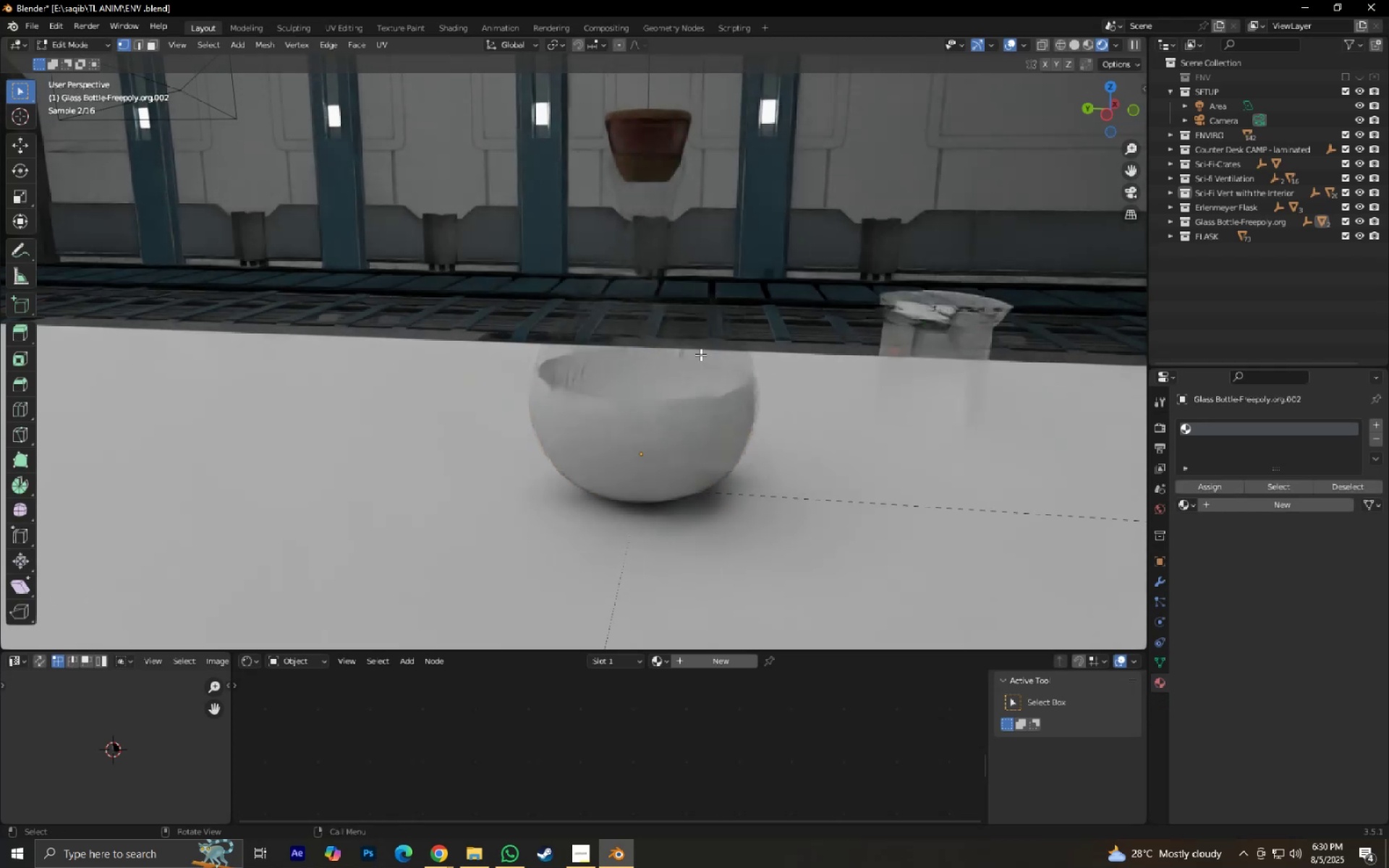 
key(Tab)
 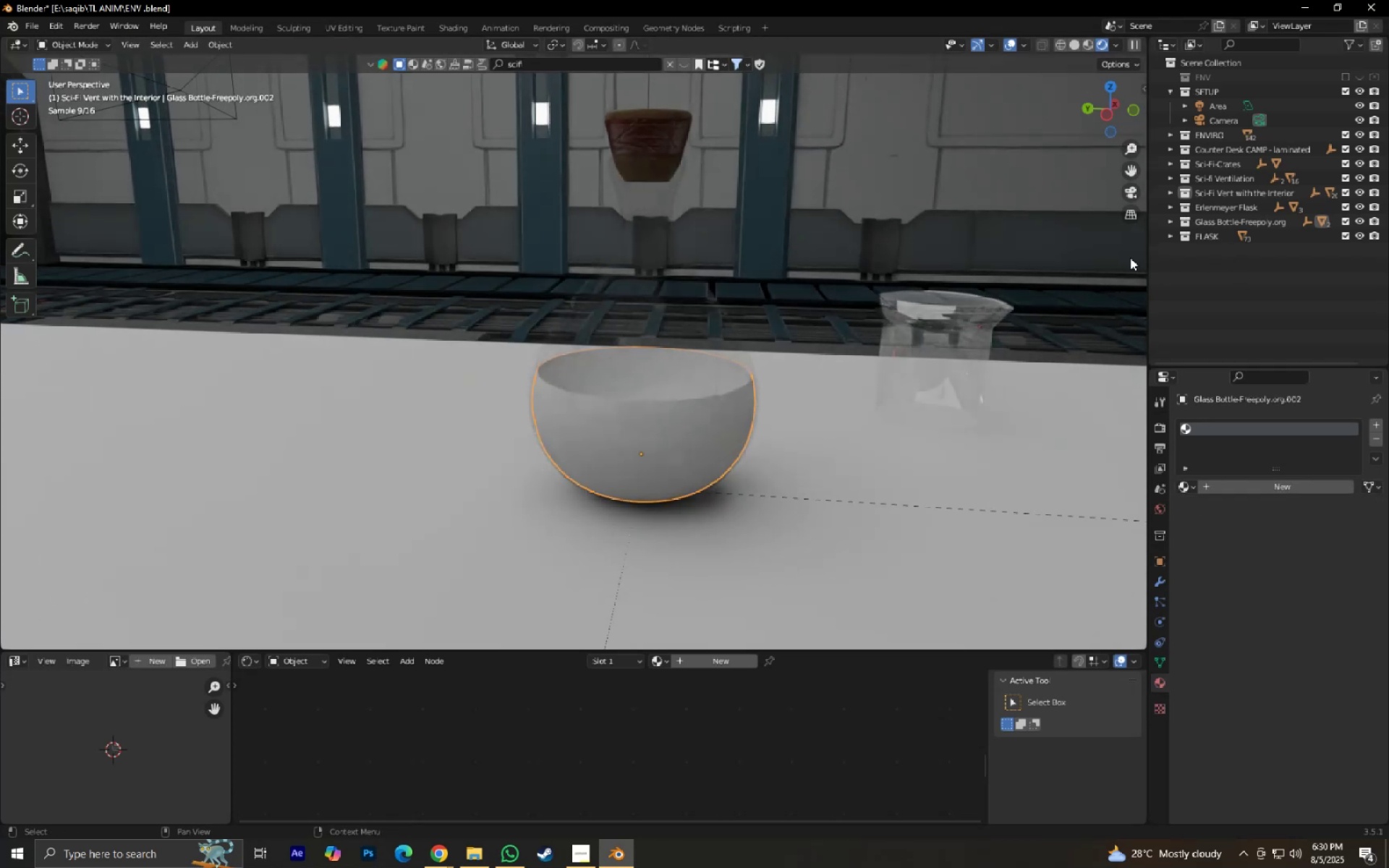 
key(NumpadDecimal)
 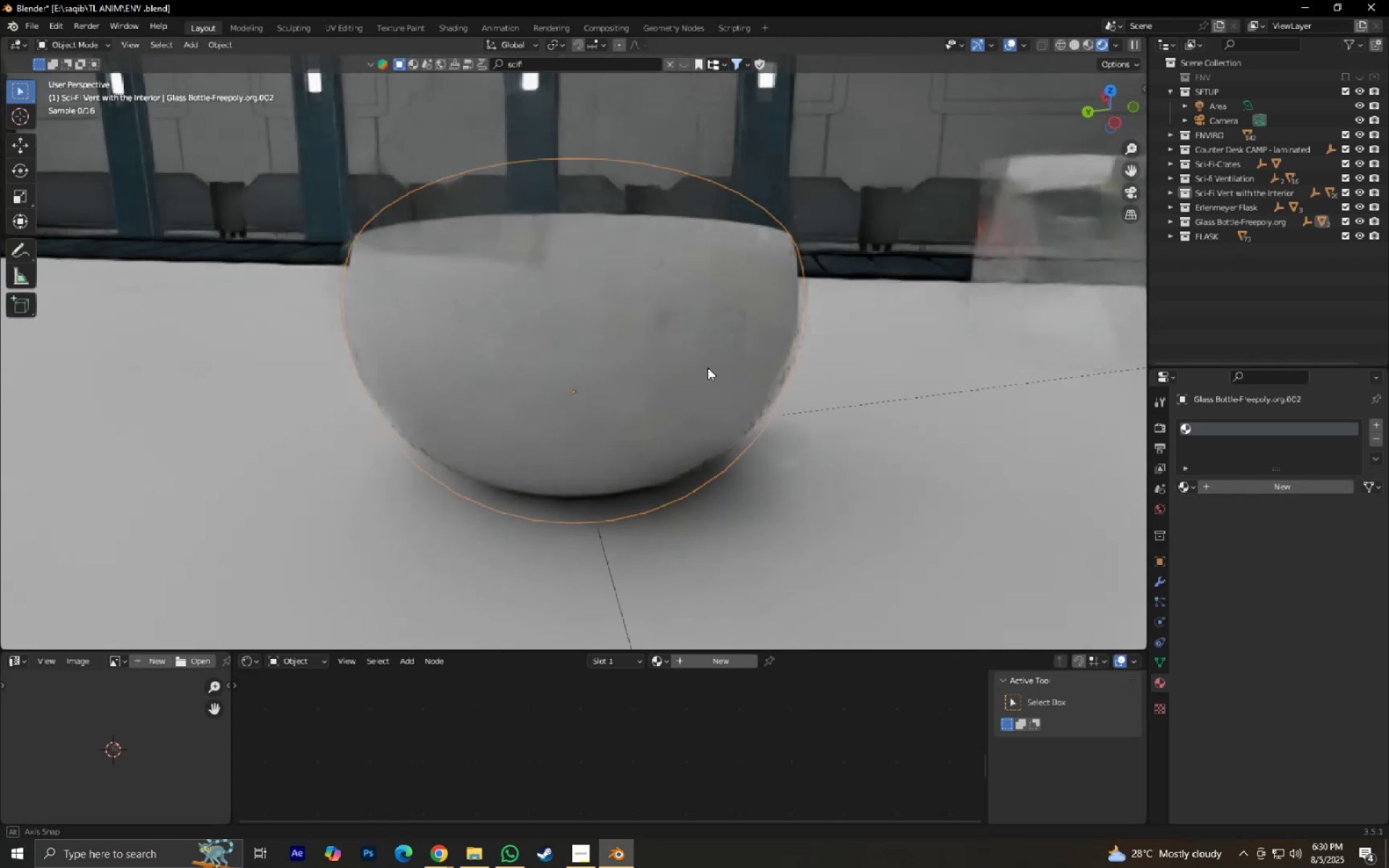 
scroll: coordinate [728, 370], scroll_direction: up, amount: 6.0
 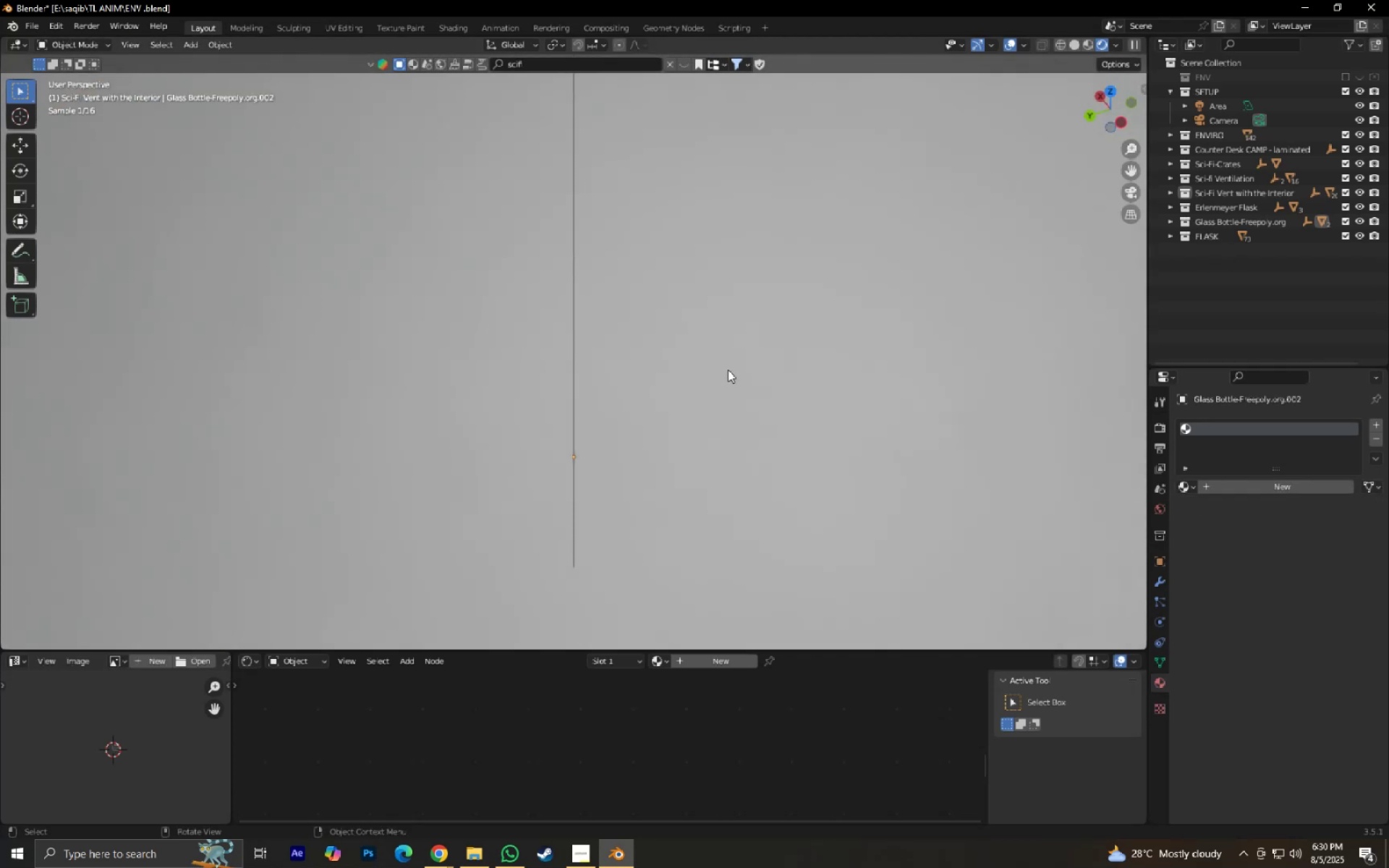 
key(Tab)
 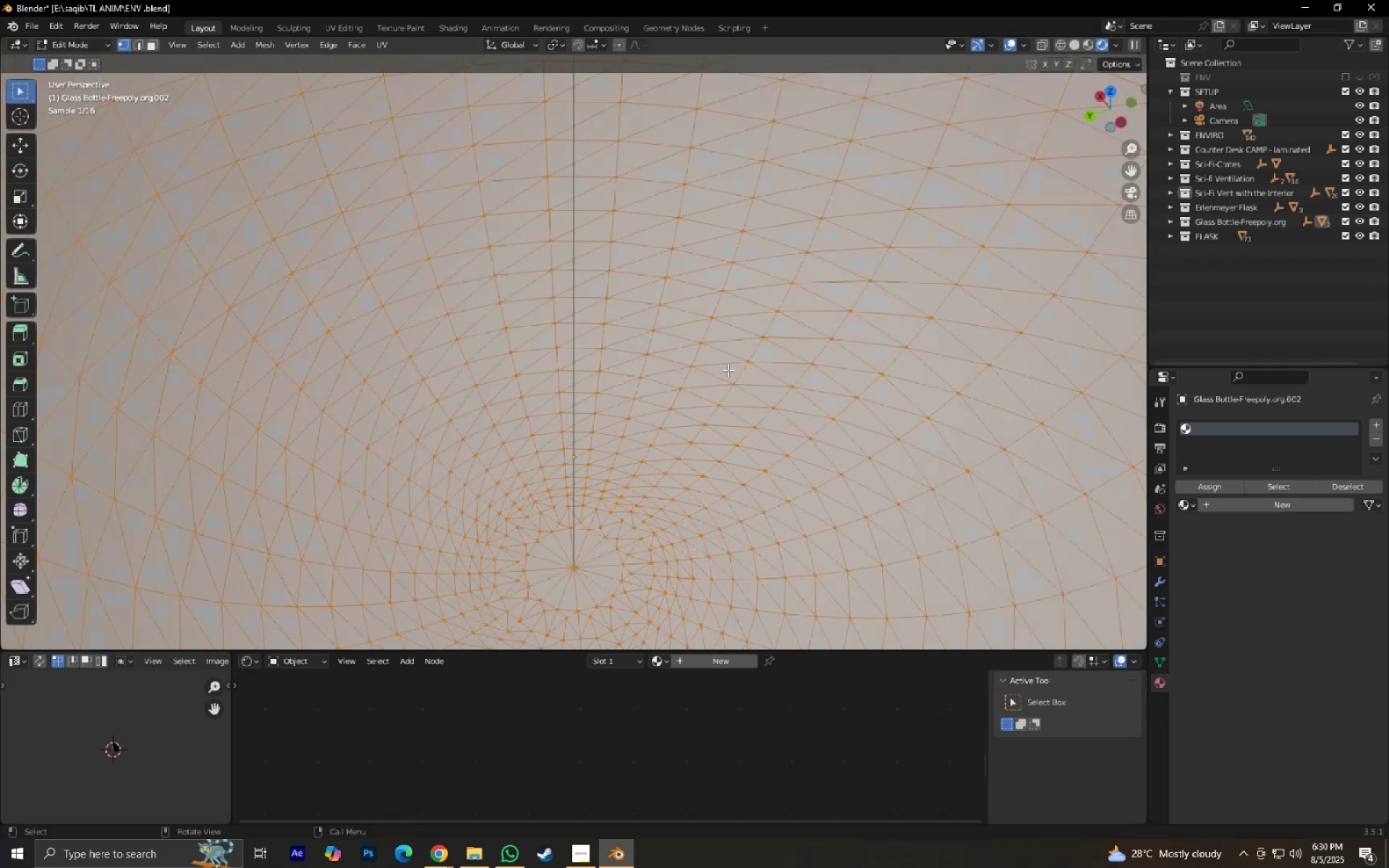 
scroll: coordinate [728, 369], scroll_direction: down, amount: 1.0
 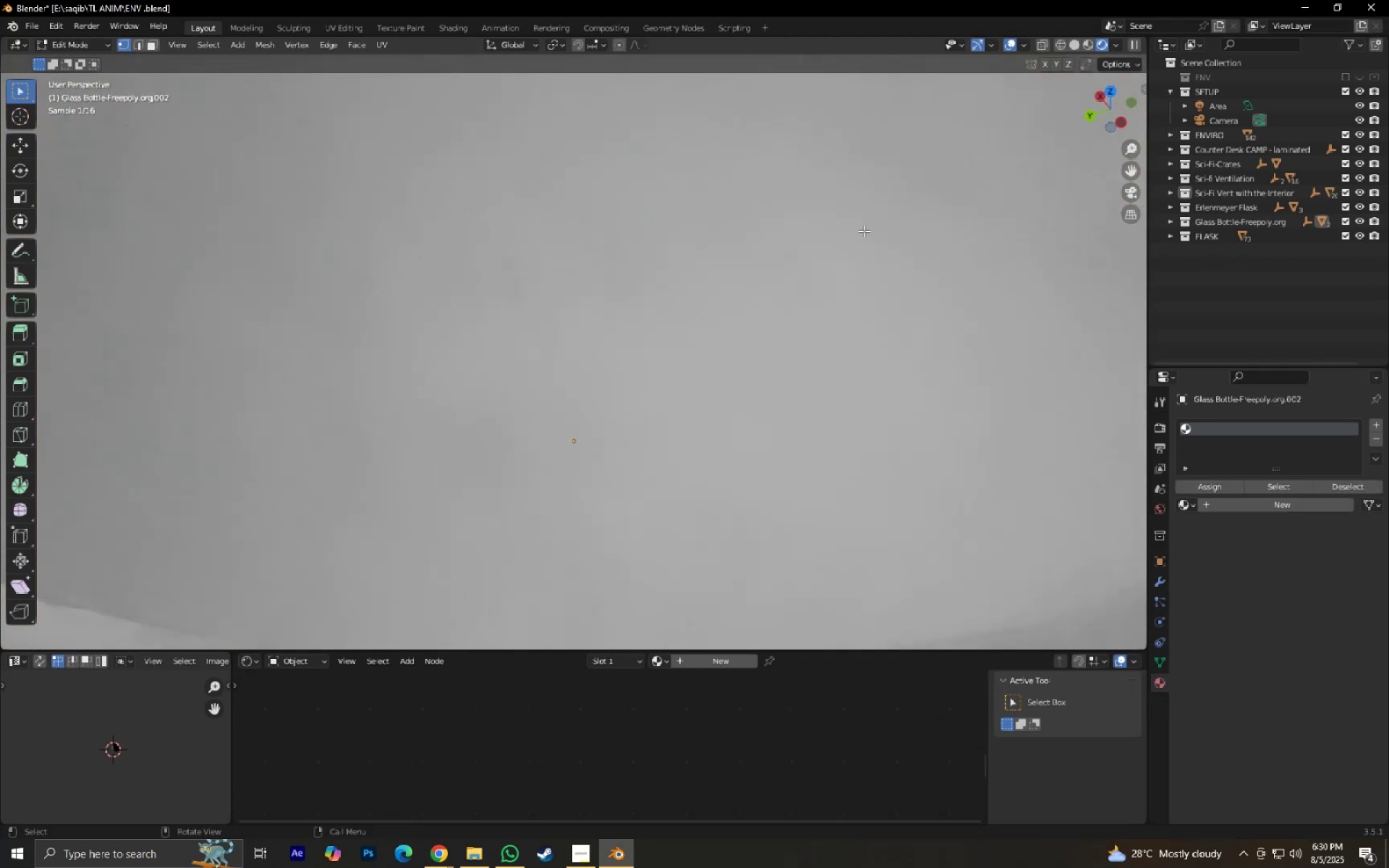 
hold_key(key=ShiftLeft, duration=0.51)
 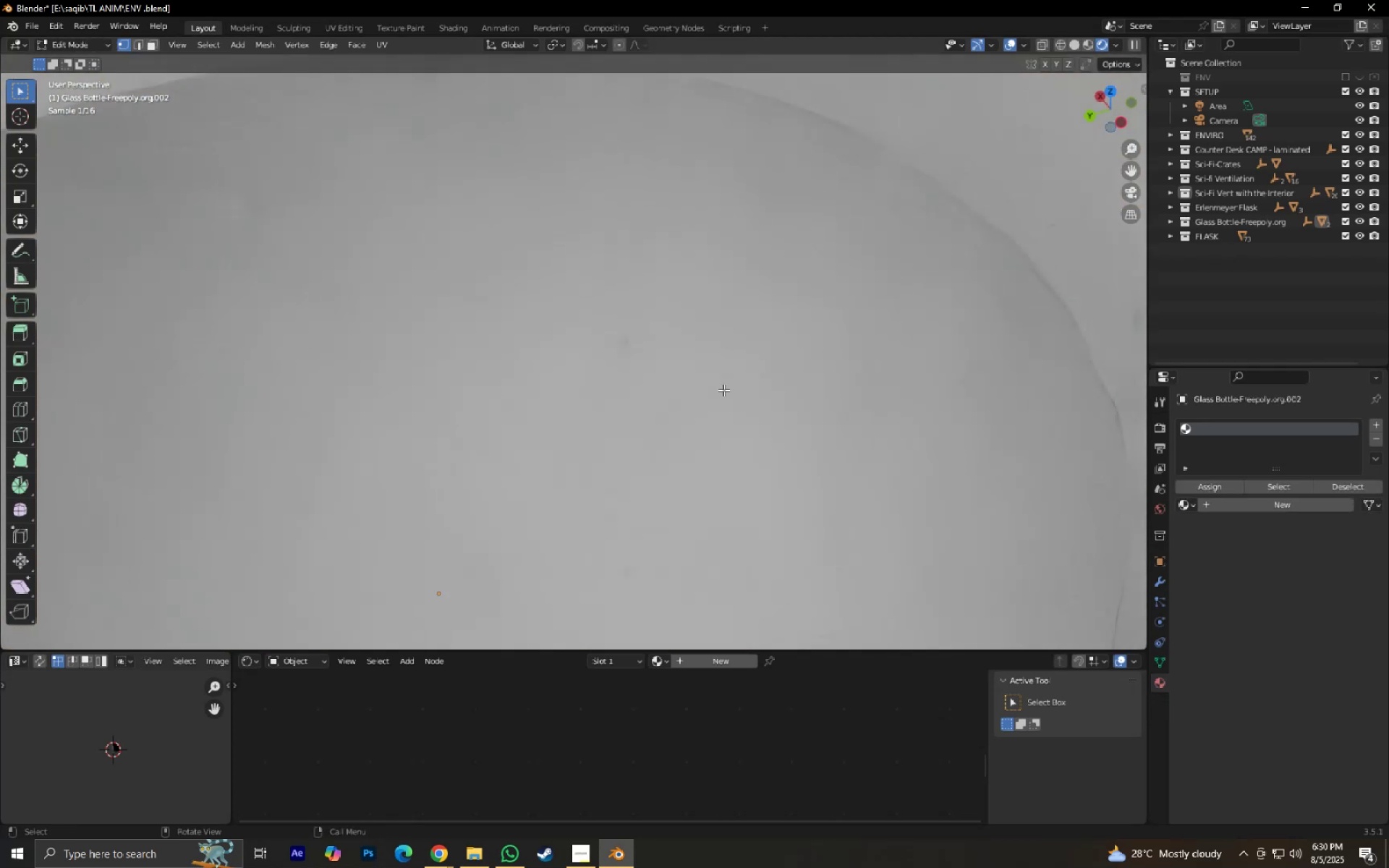 
scroll: coordinate [723, 390], scroll_direction: up, amount: 1.0
 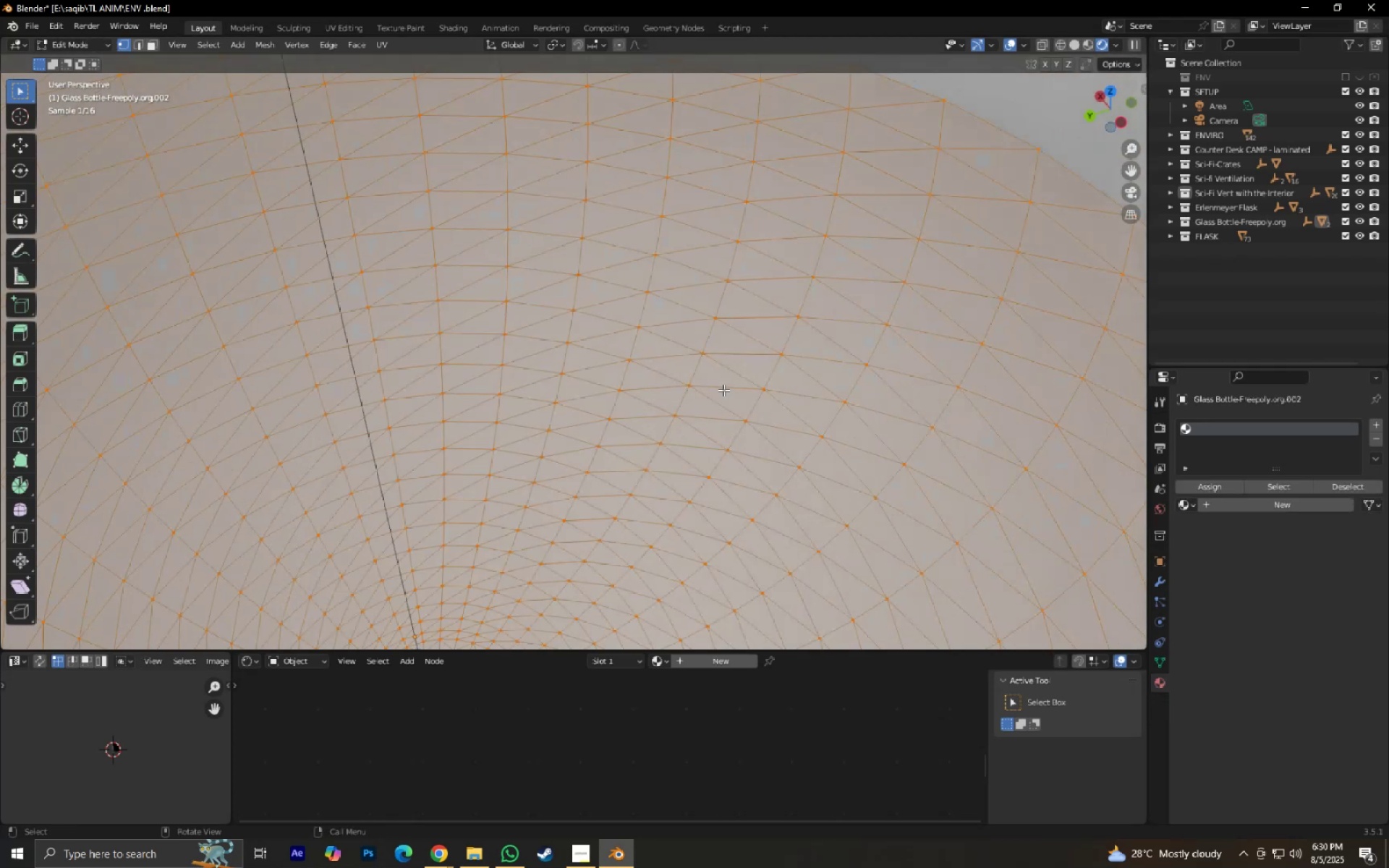 
key(Shift+ShiftLeft)
 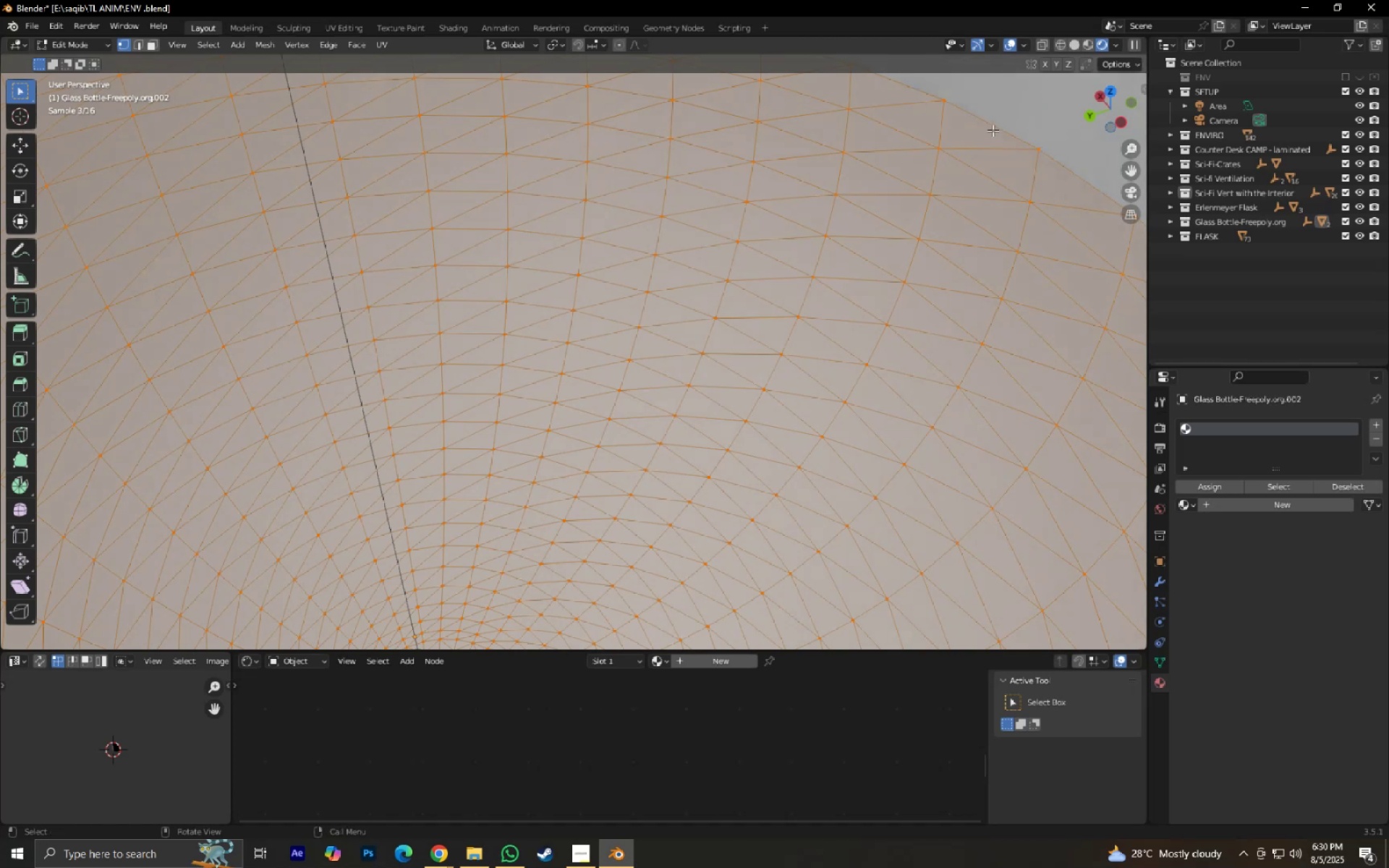 
hold_key(key=AltLeft, duration=0.77)
left_click([993, 130])
 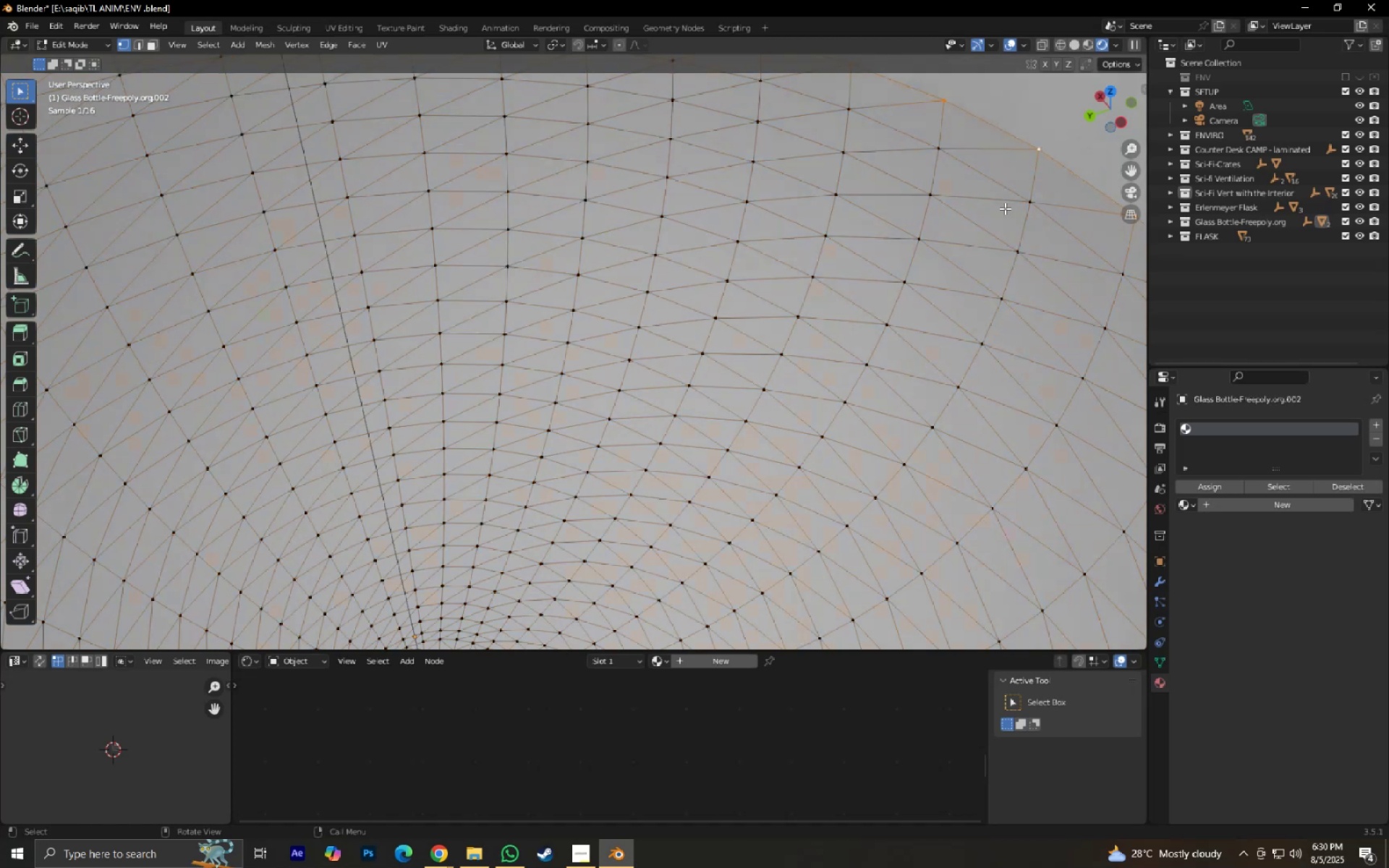 
scroll: coordinate [759, 286], scroll_direction: down, amount: 5.0
 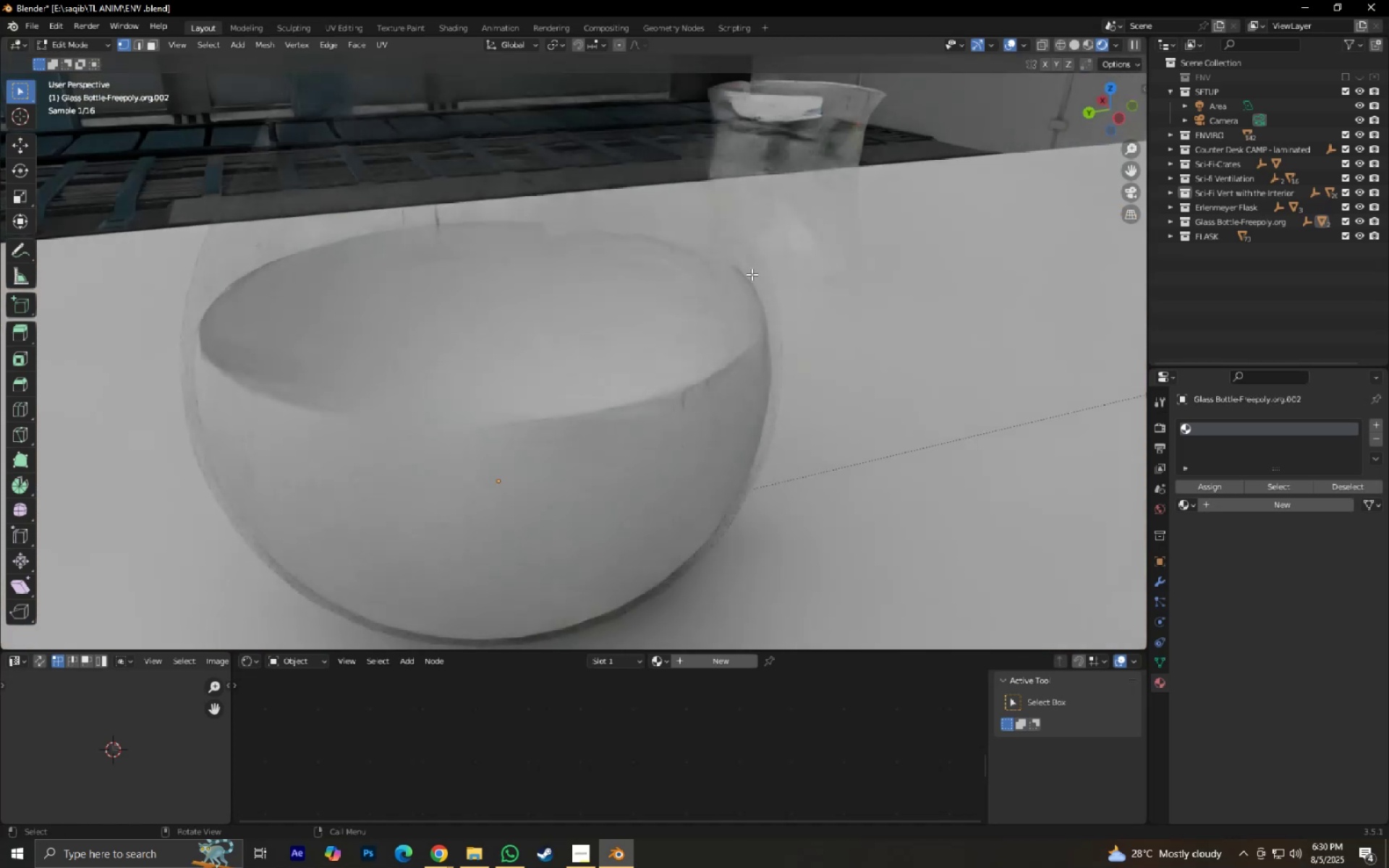 
key(F)
 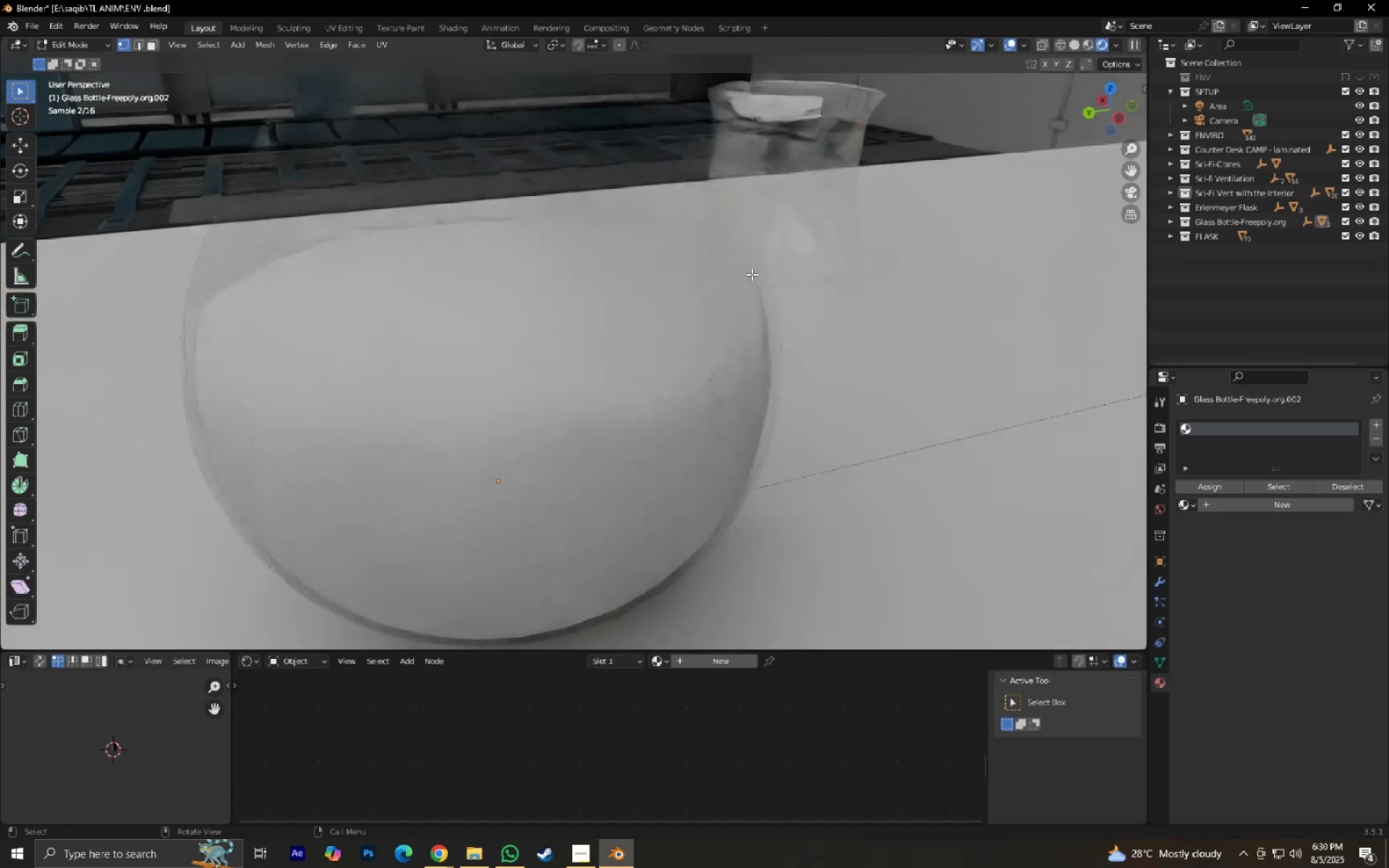 
scroll: coordinate [752, 274], scroll_direction: down, amount: 2.0
 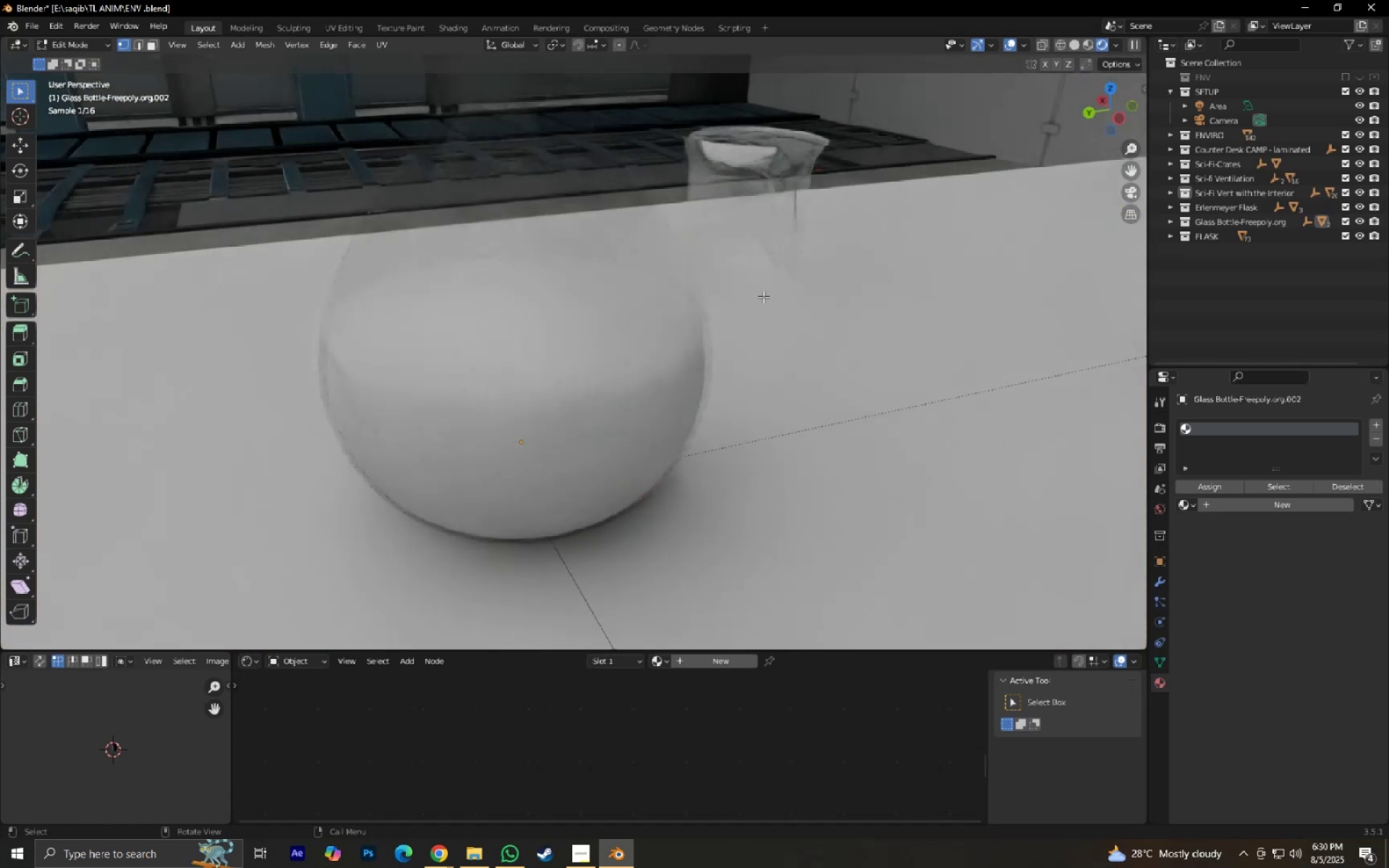 
key(Tab)
 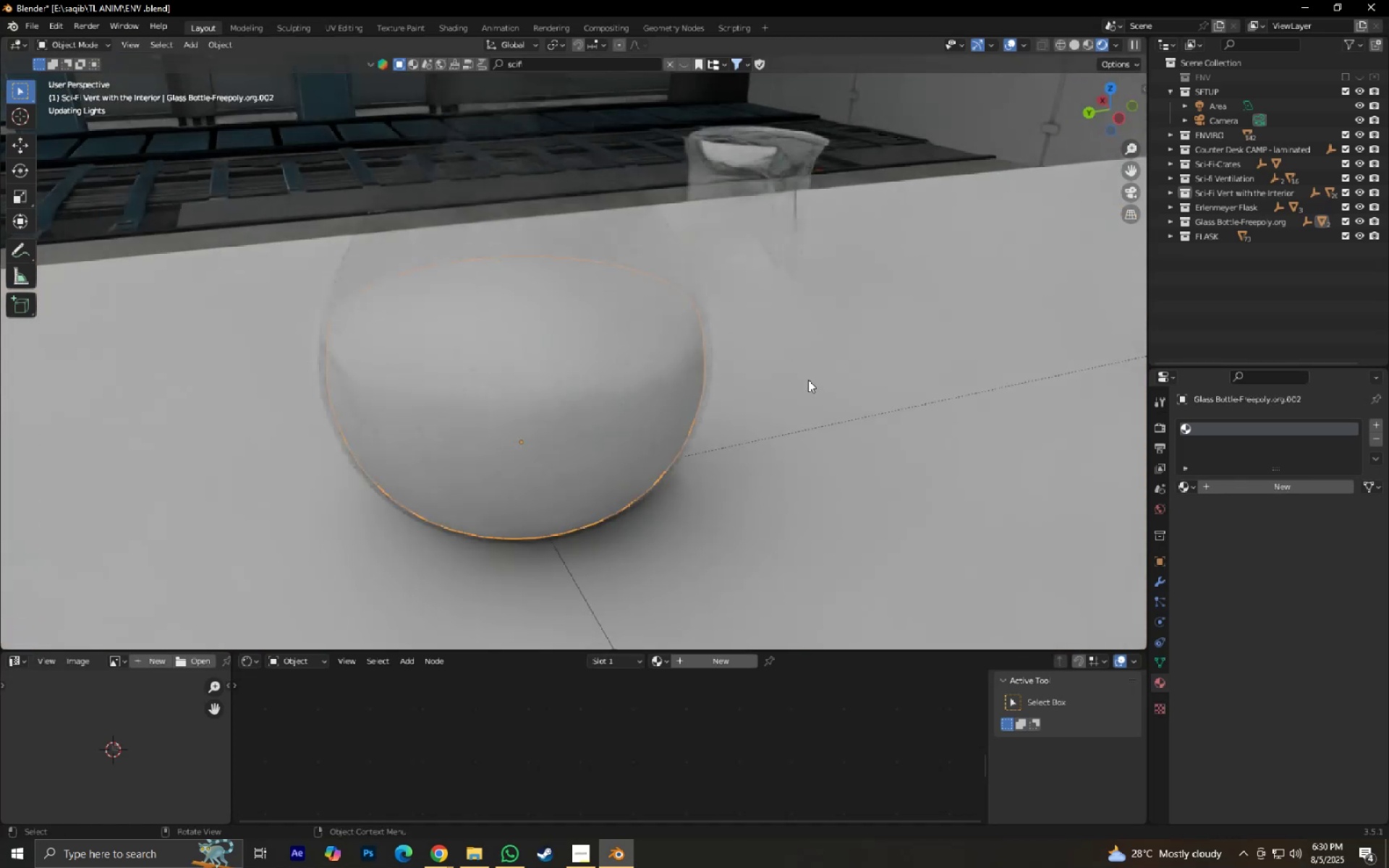 
key(Control+ControlLeft)
 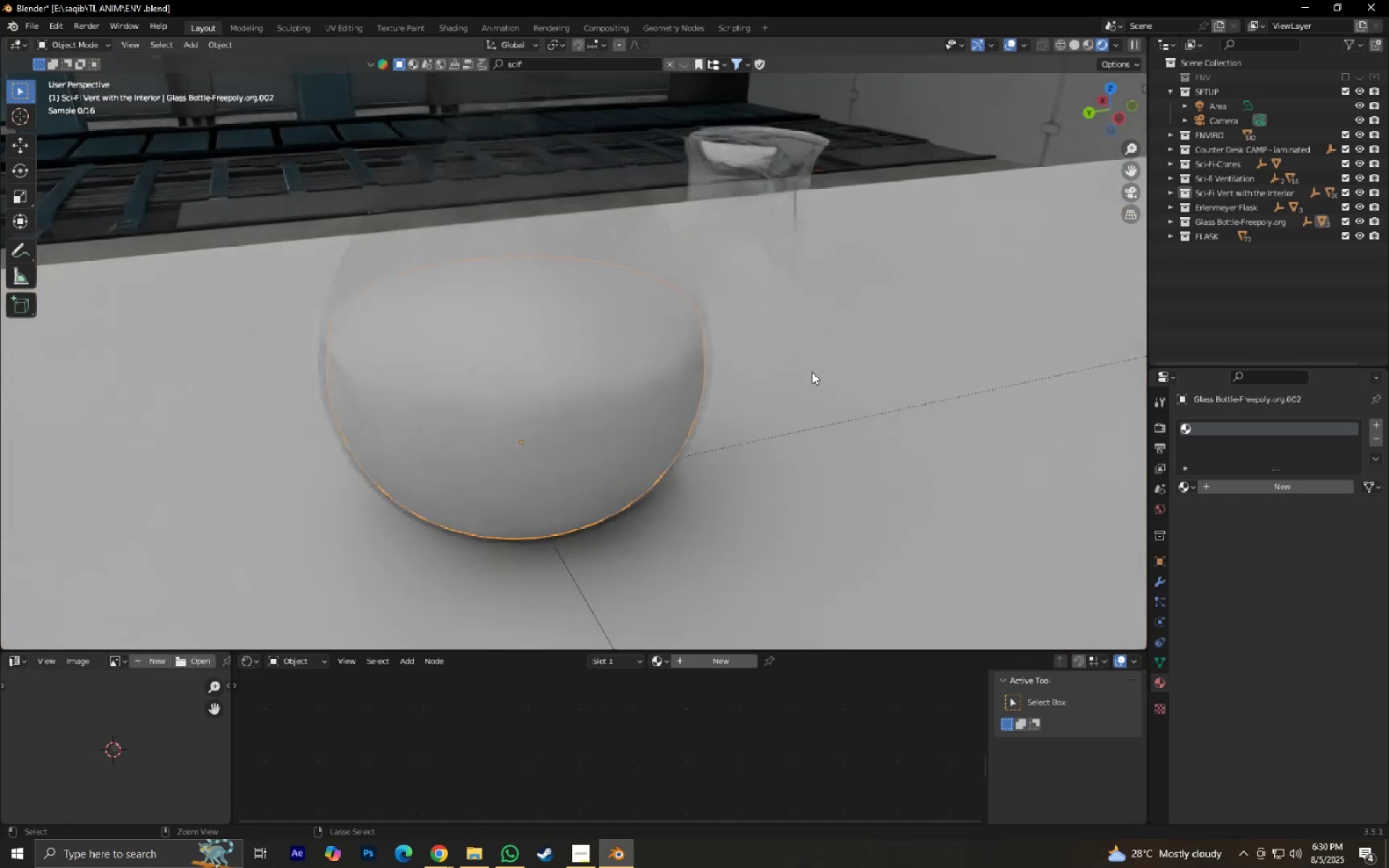 
key(Control+S)
 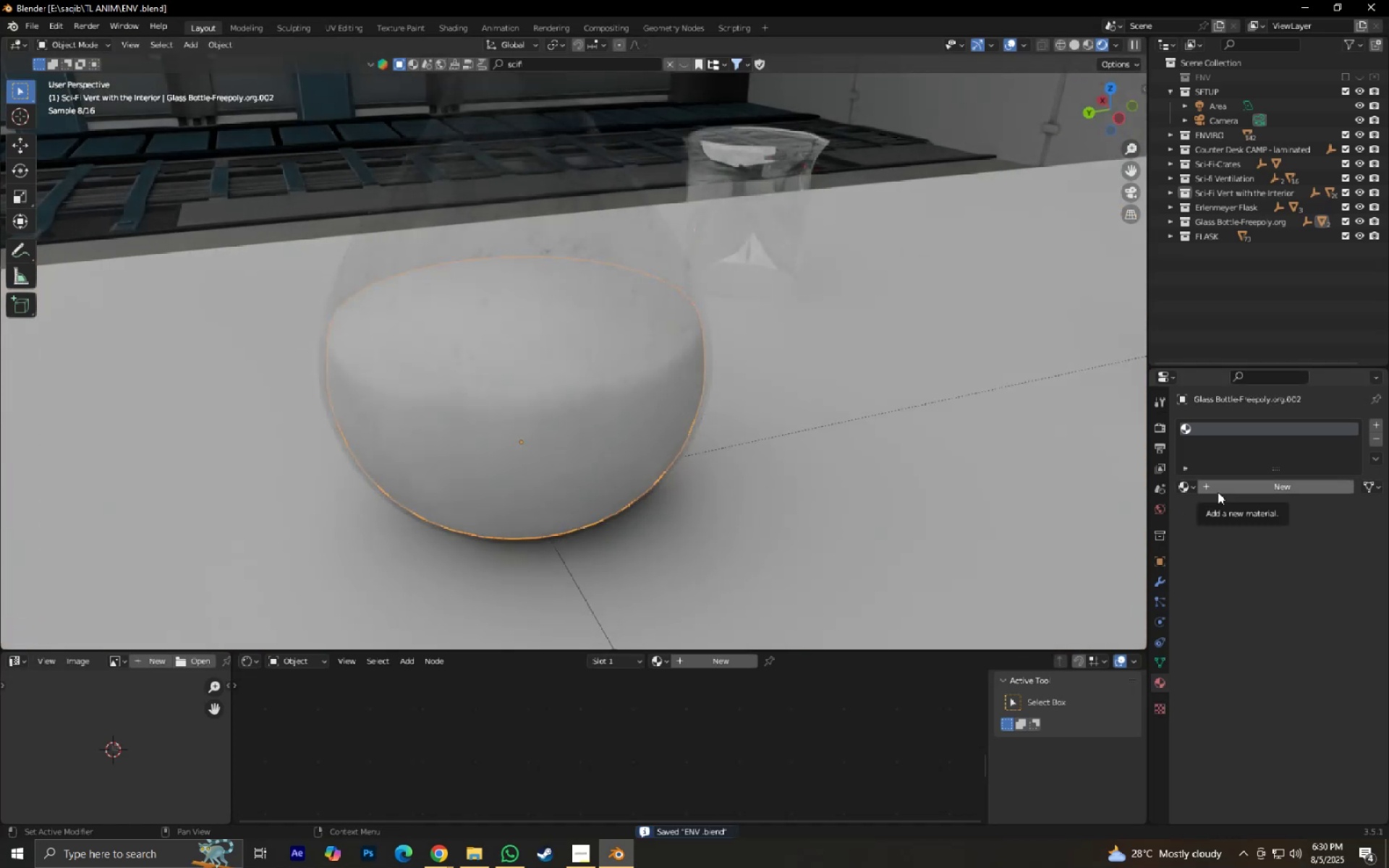 
scroll: coordinate [857, 438], scroll_direction: down, amount: 2.0
 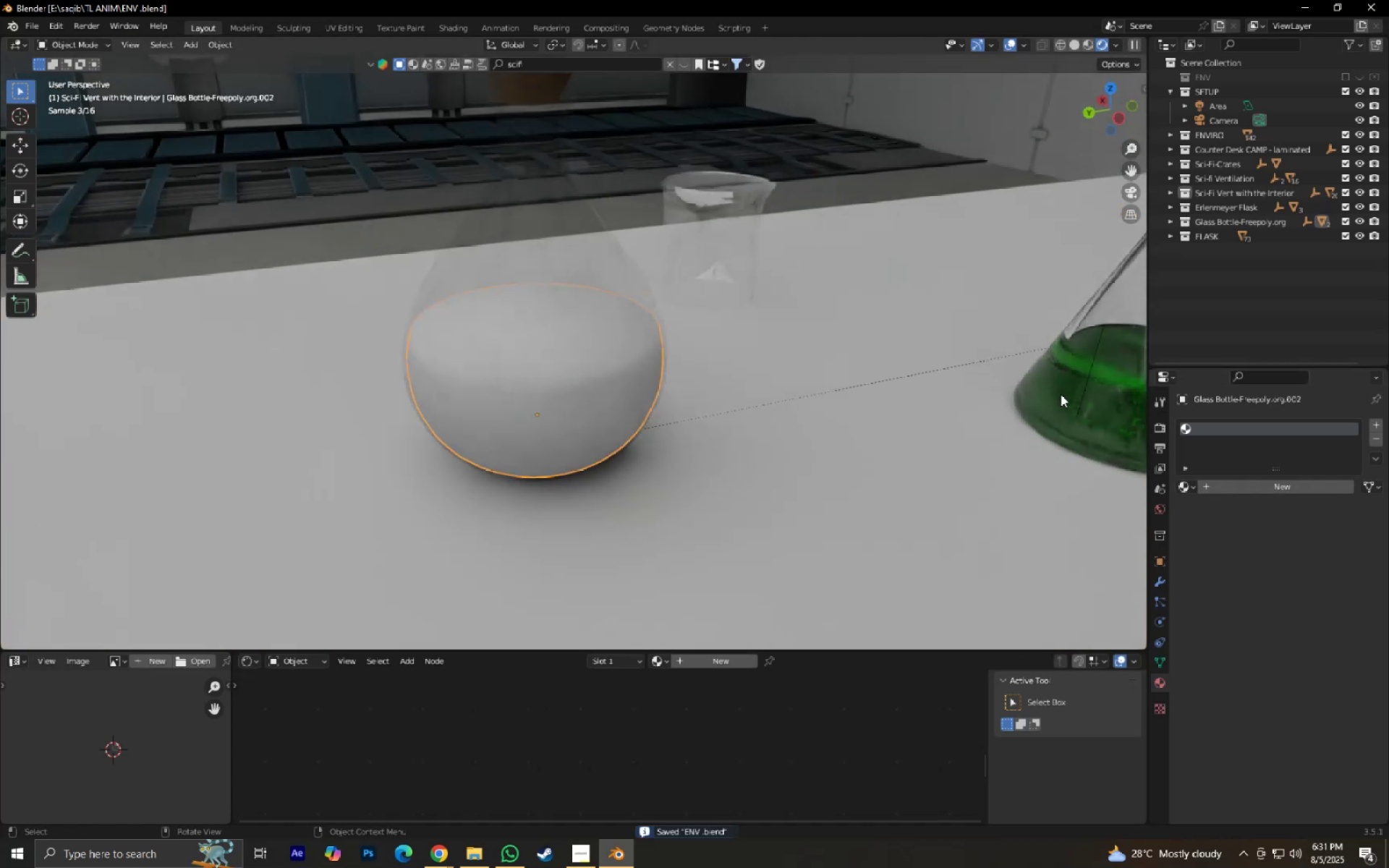 
double_click([1061, 394])
 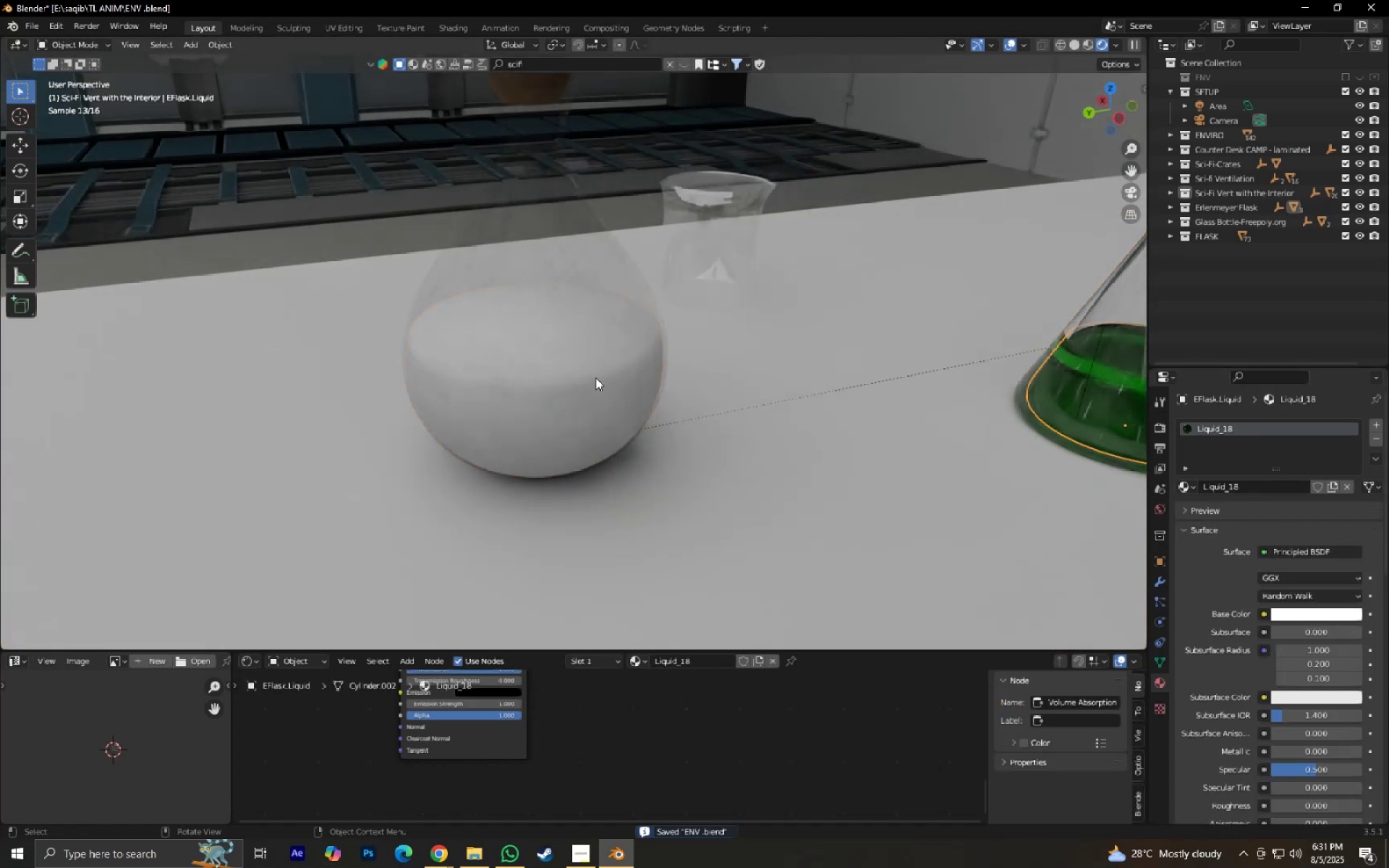 
double_click([577, 377])
 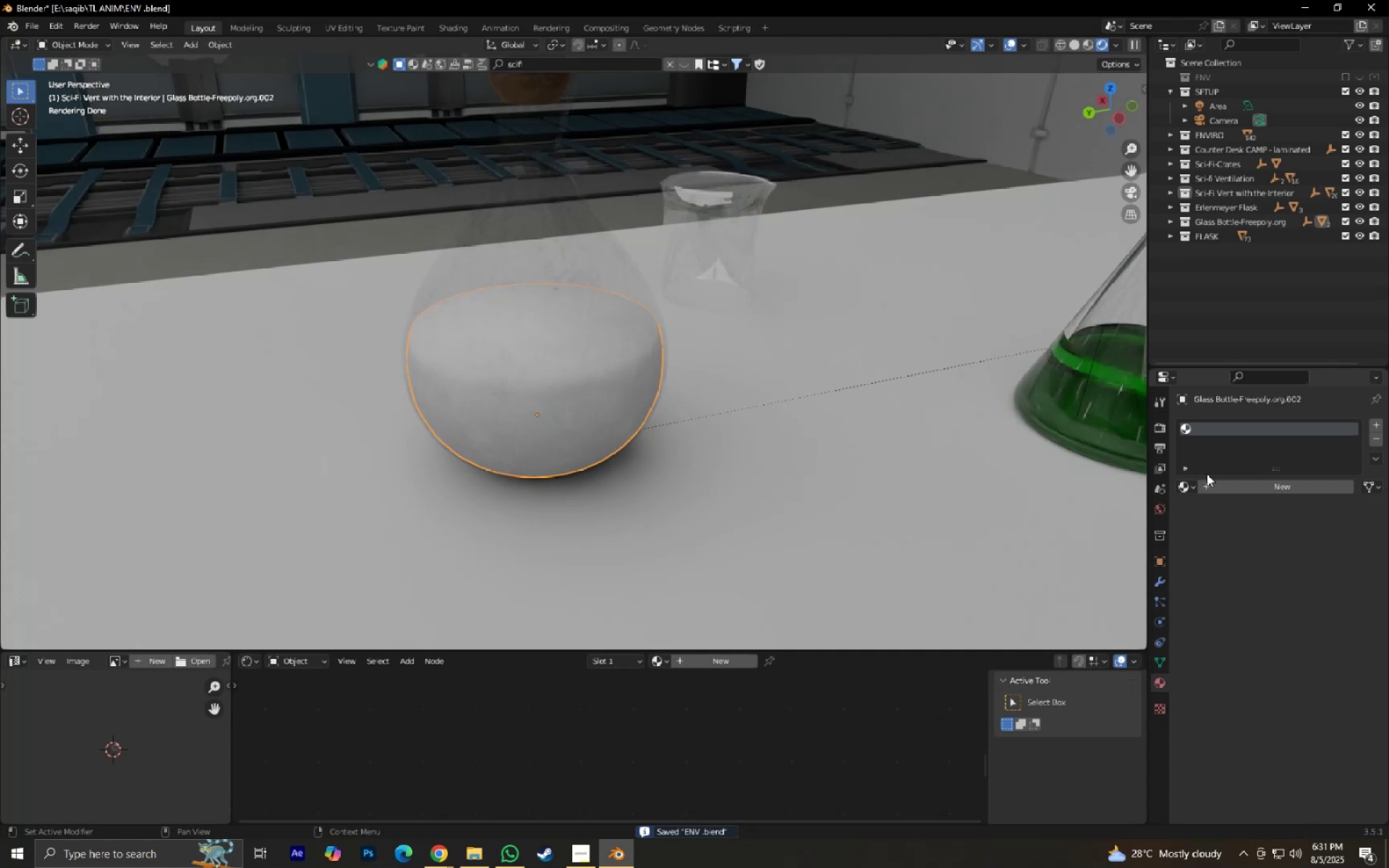 
left_click([1179, 481])
 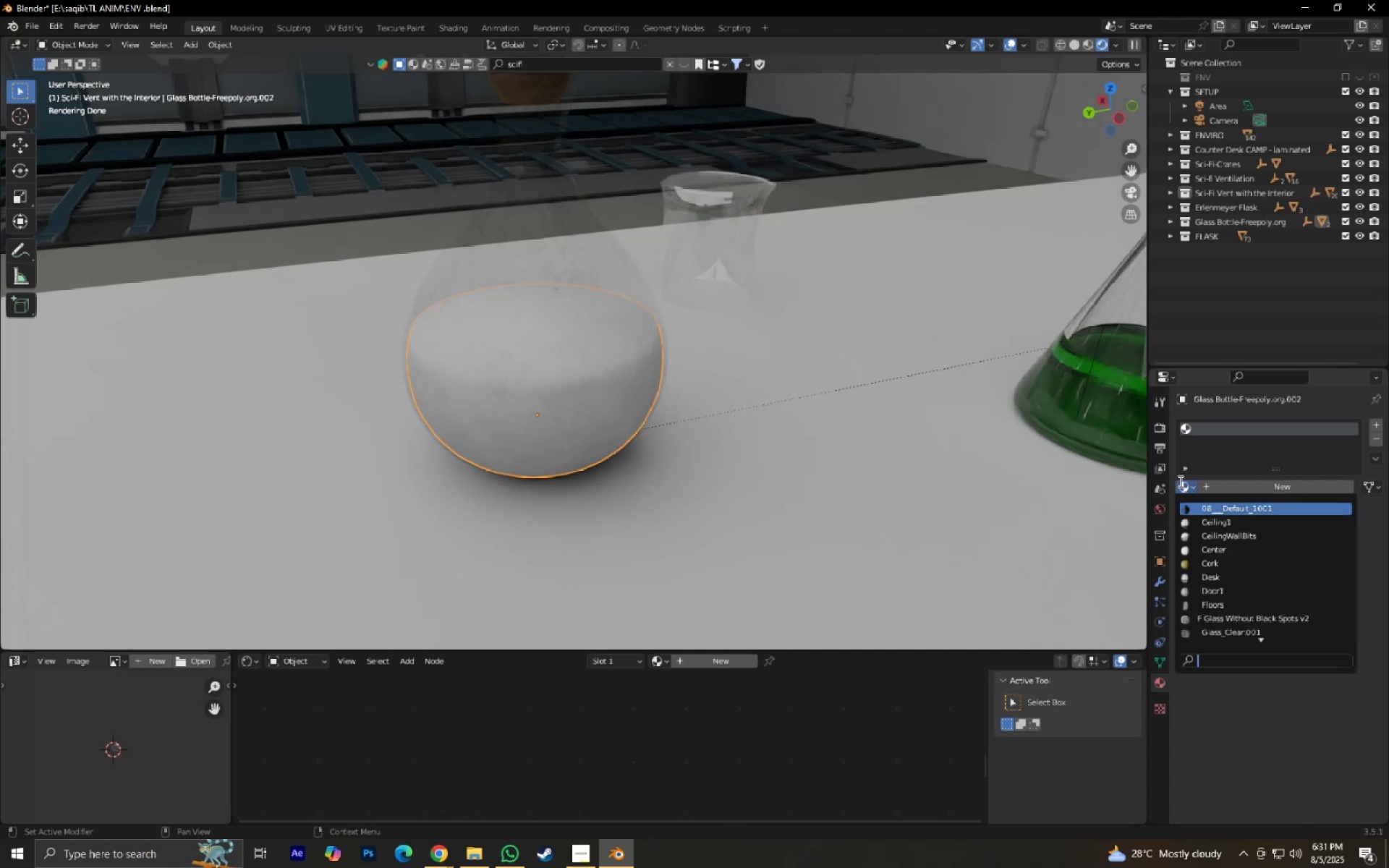 
type(li)
 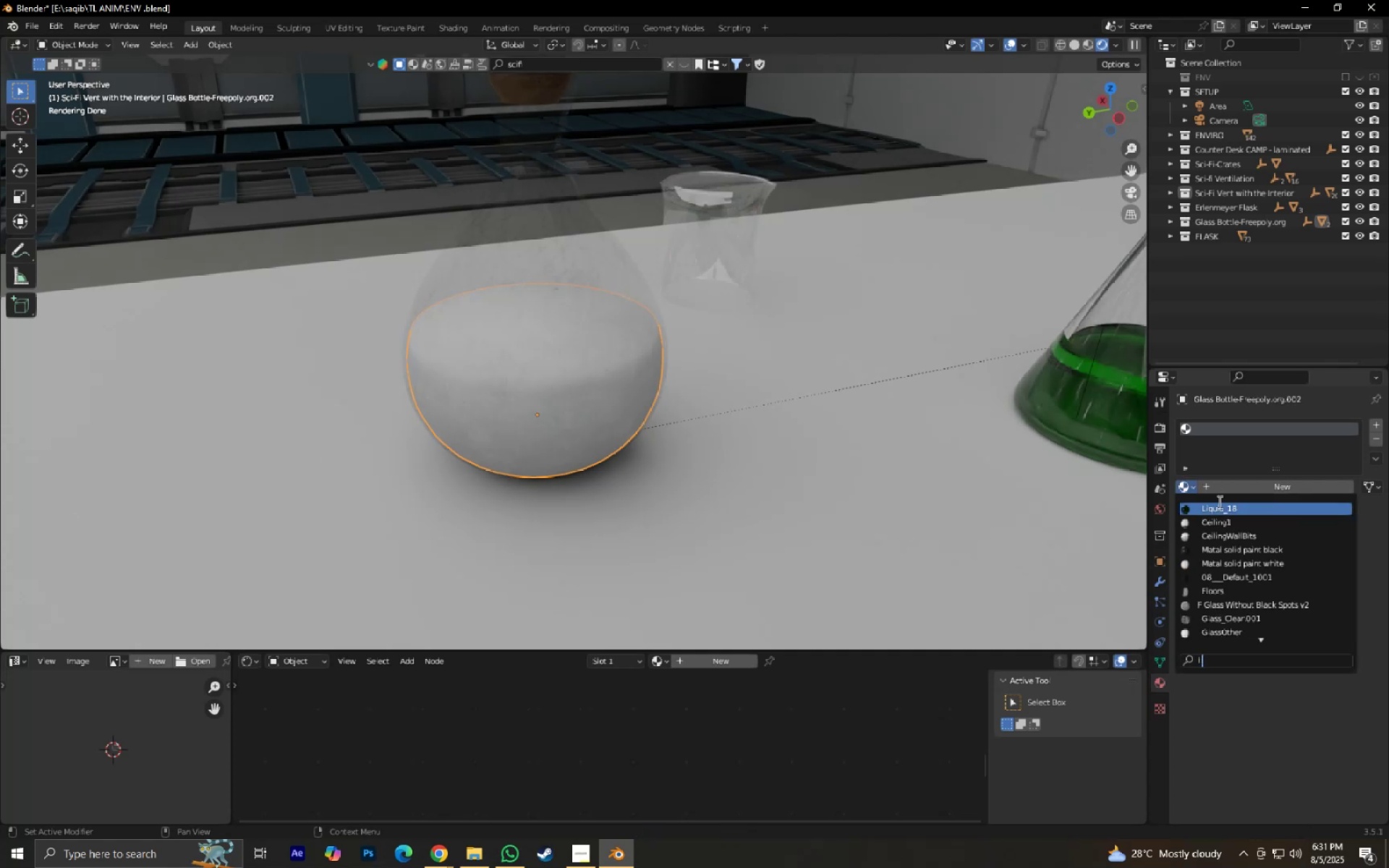 
left_click([1218, 502])
 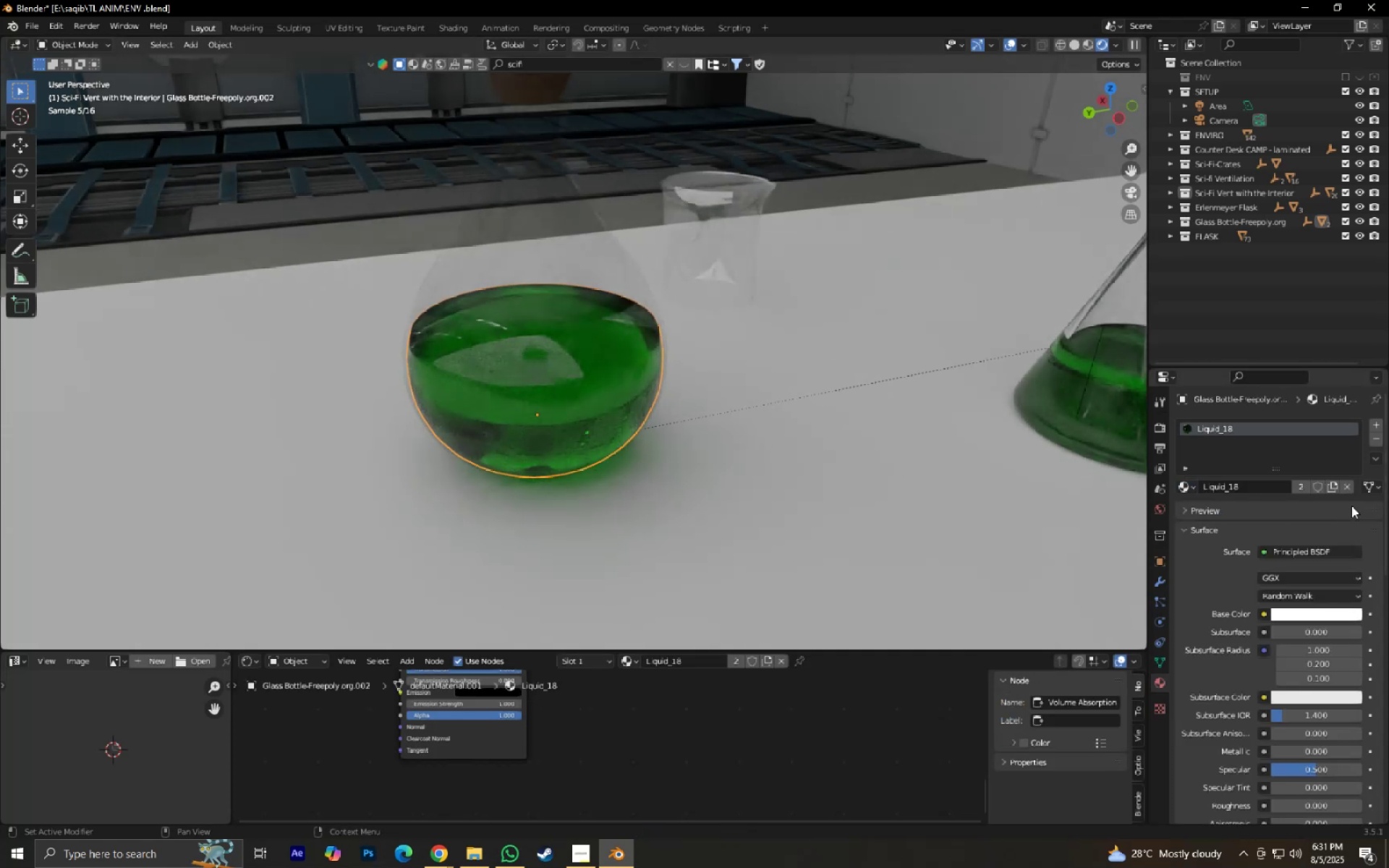 
left_click([1335, 488])
 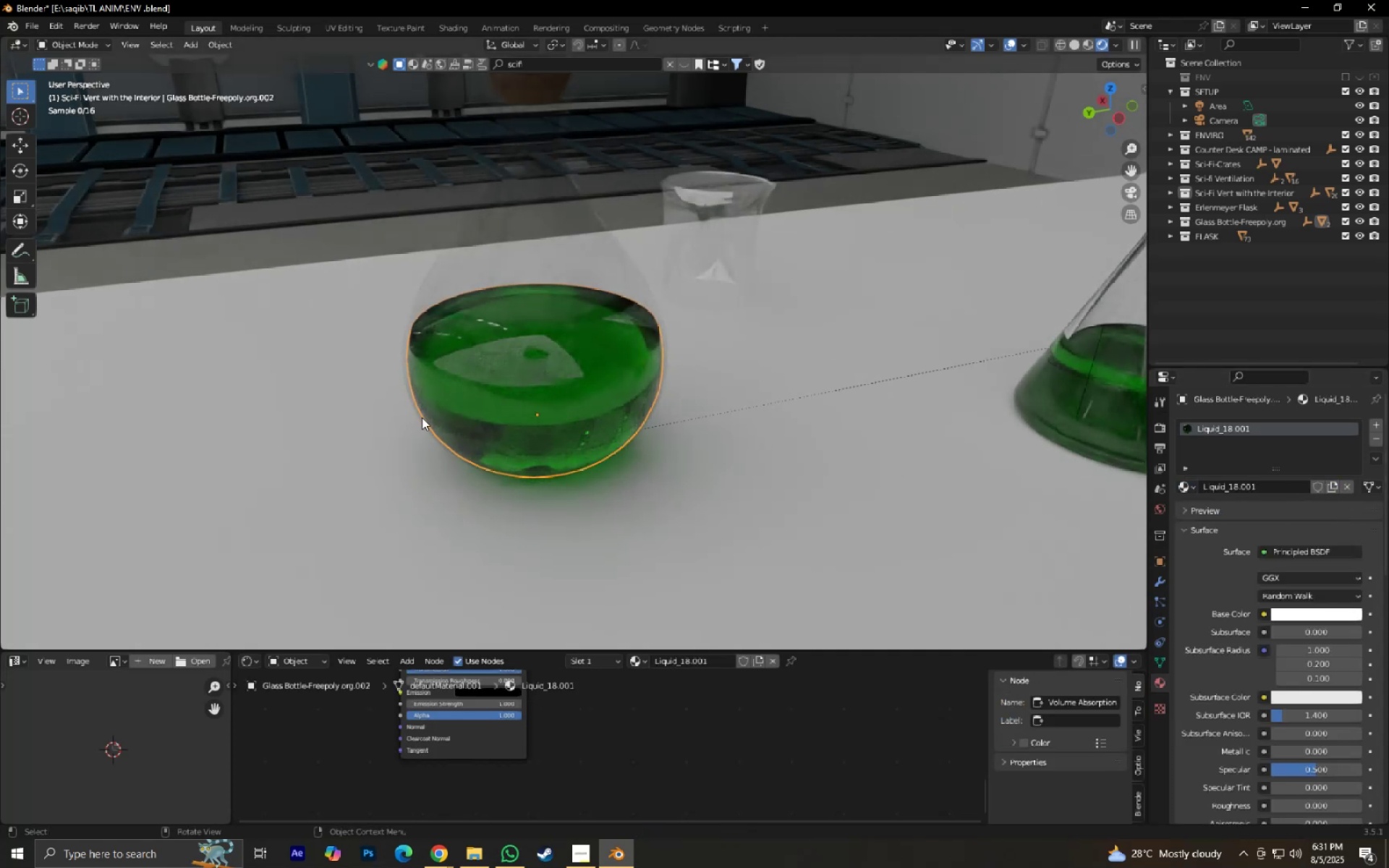 
key(Numpad0)
 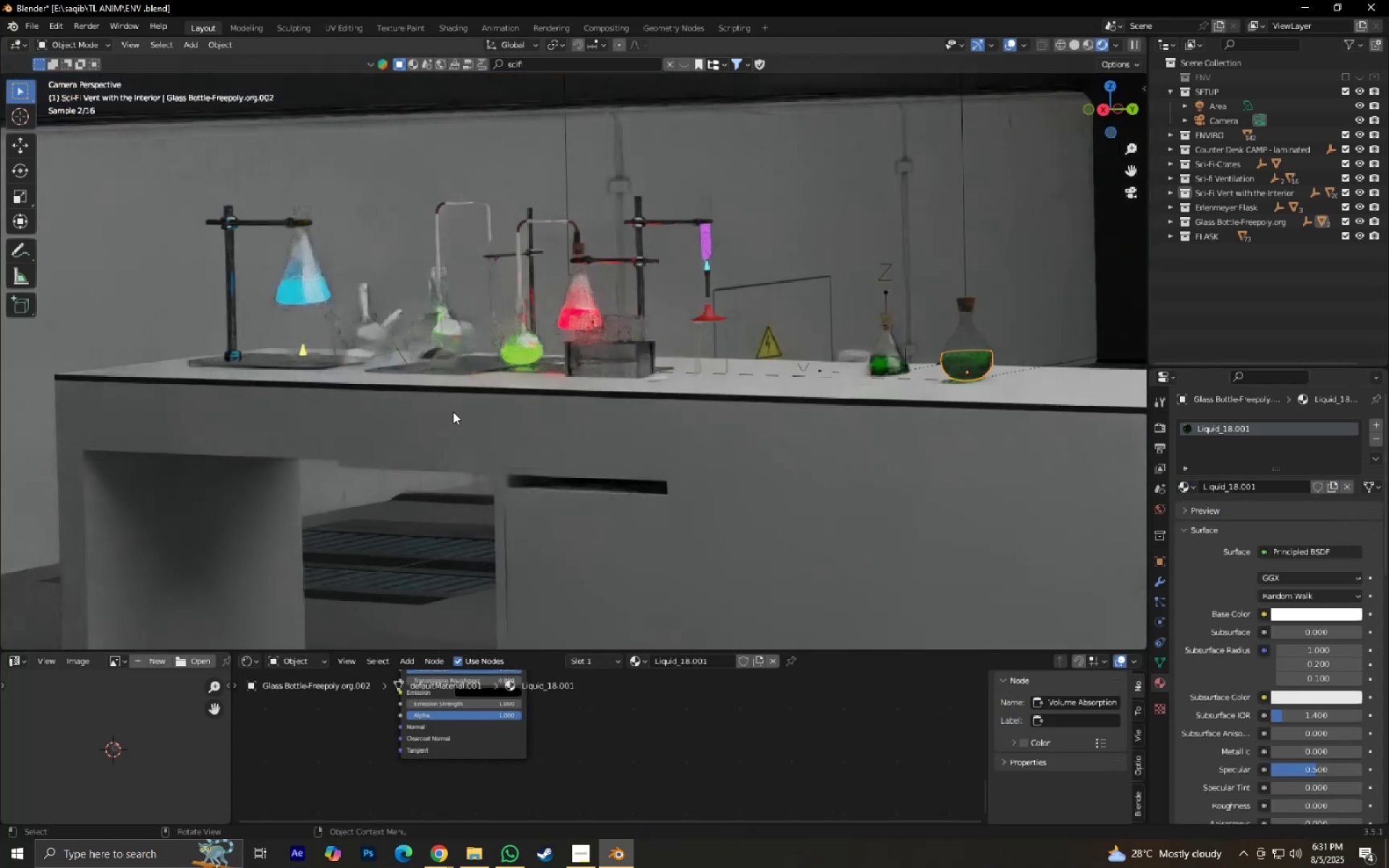 
hold_key(key=ShiftLeft, duration=0.4)
 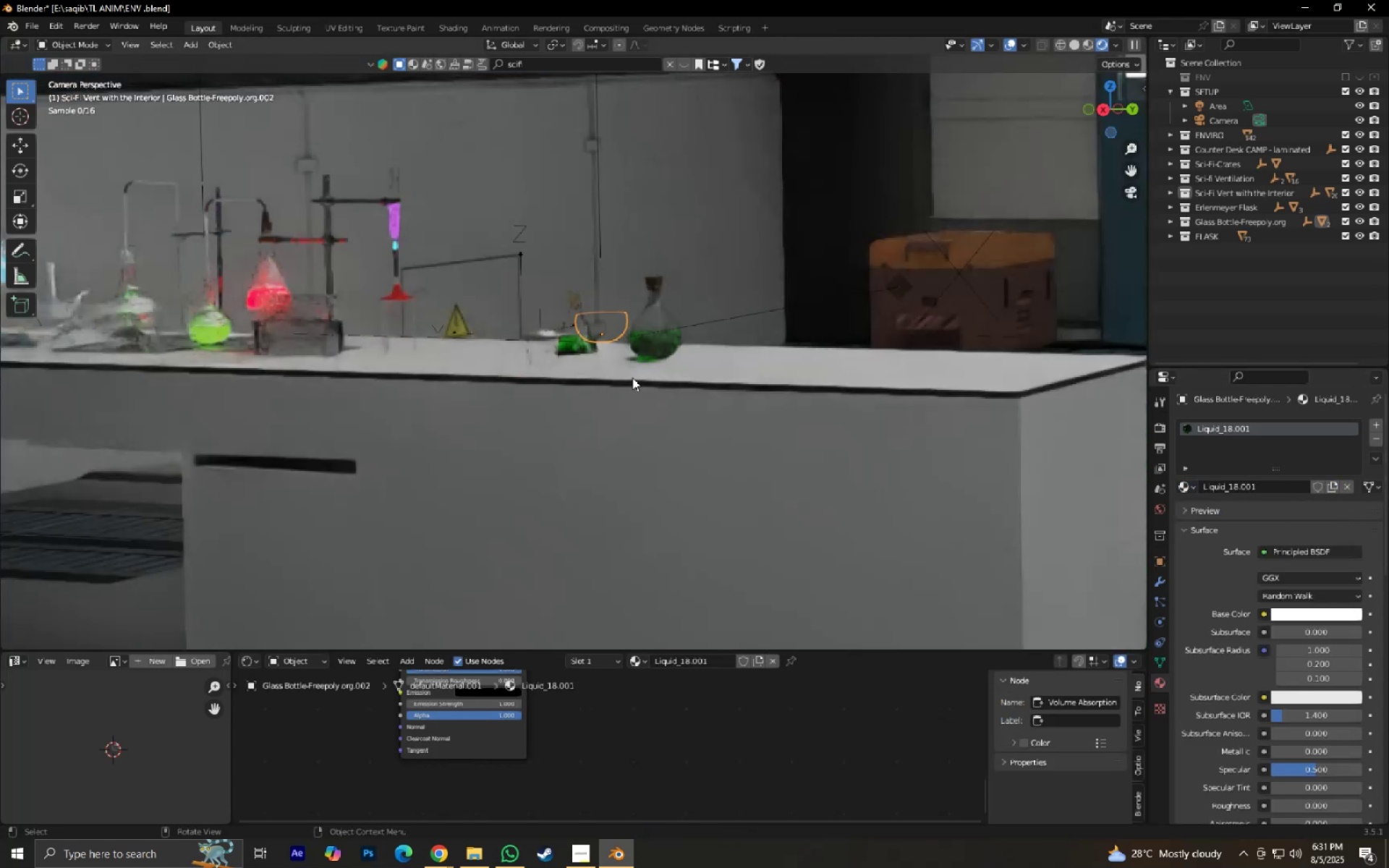 
scroll: coordinate [651, 394], scroll_direction: up, amount: 5.0
 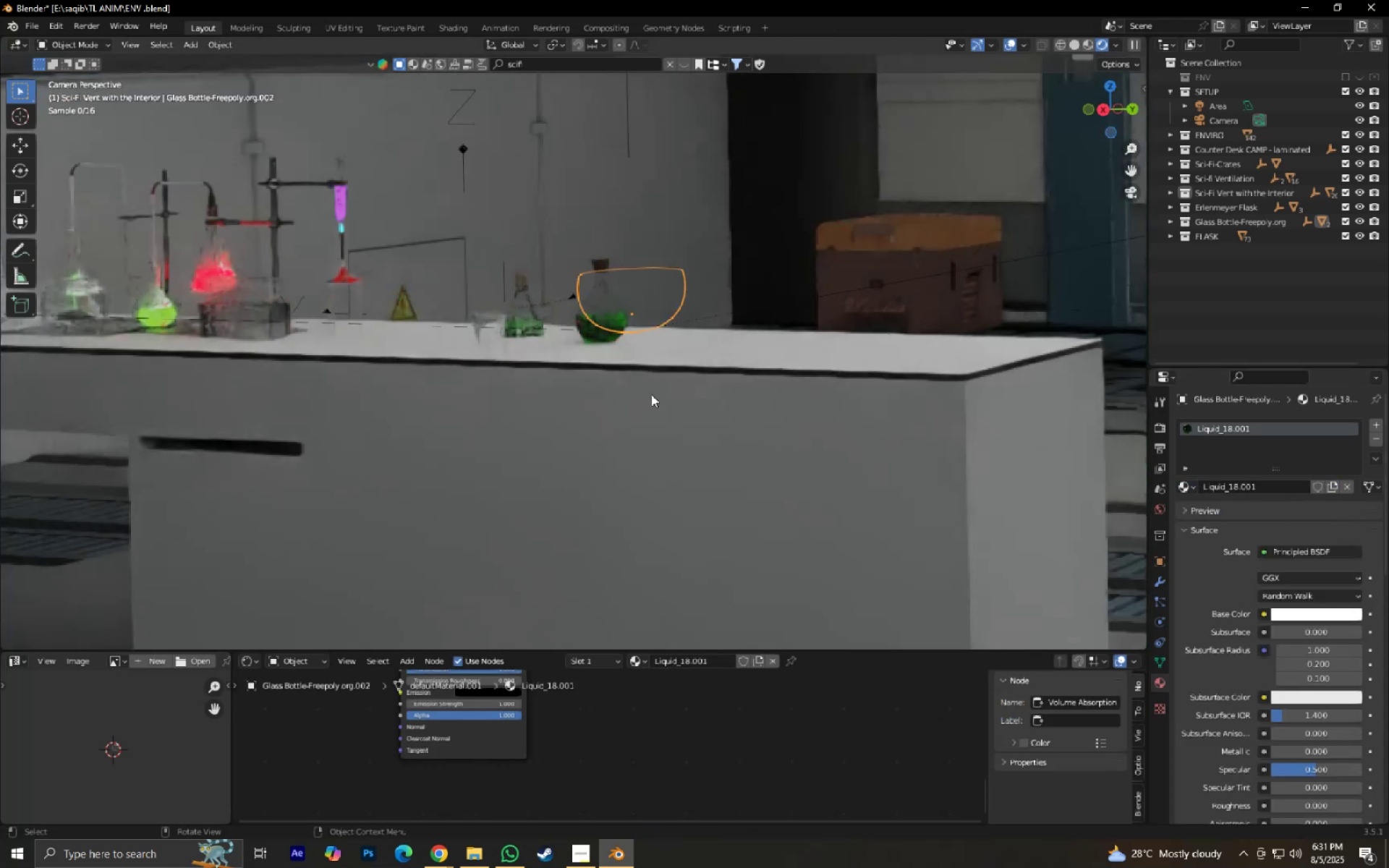 
hold_key(key=ShiftLeft, duration=0.5)
 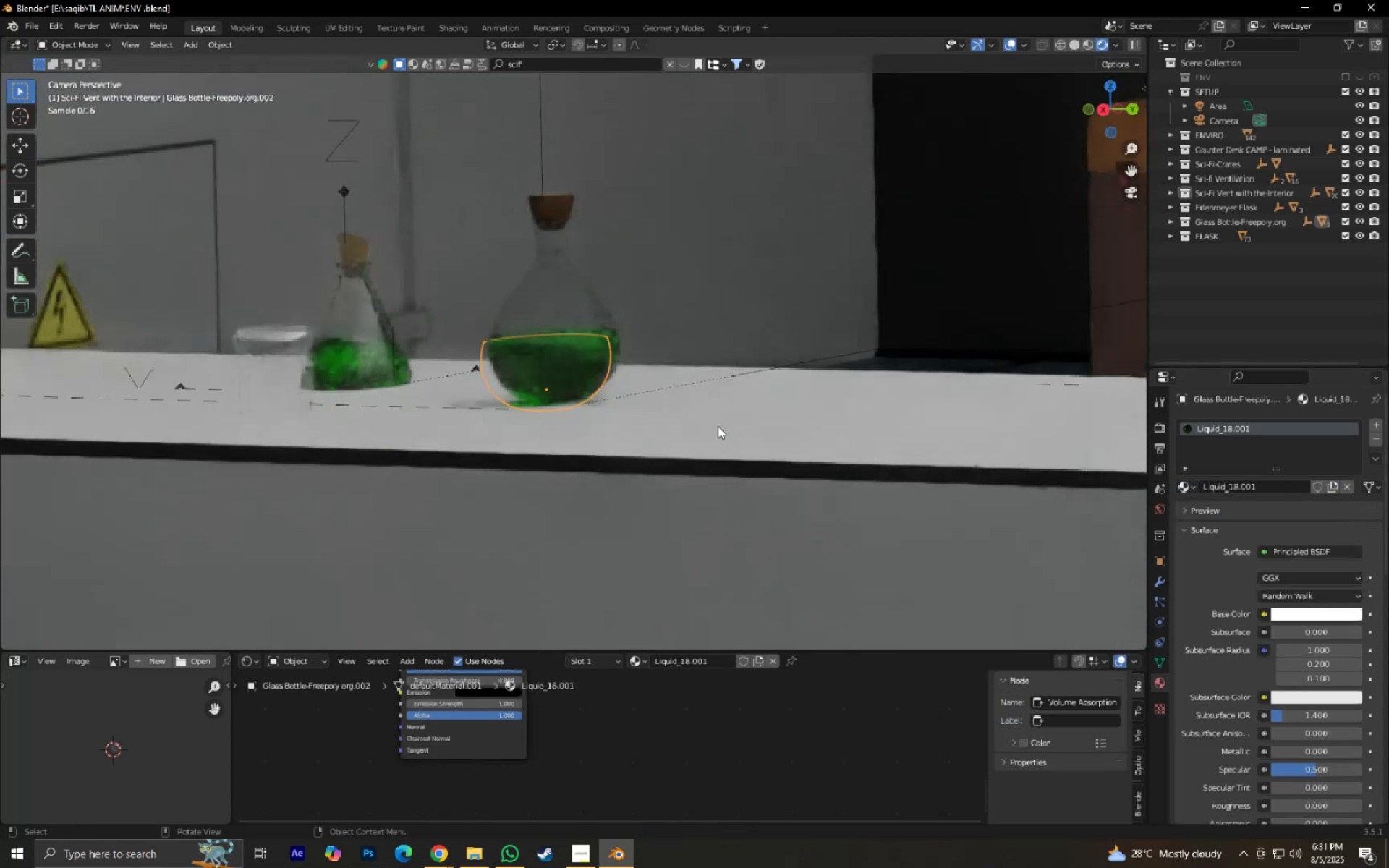 
scroll: coordinate [715, 427], scroll_direction: up, amount: 2.0
 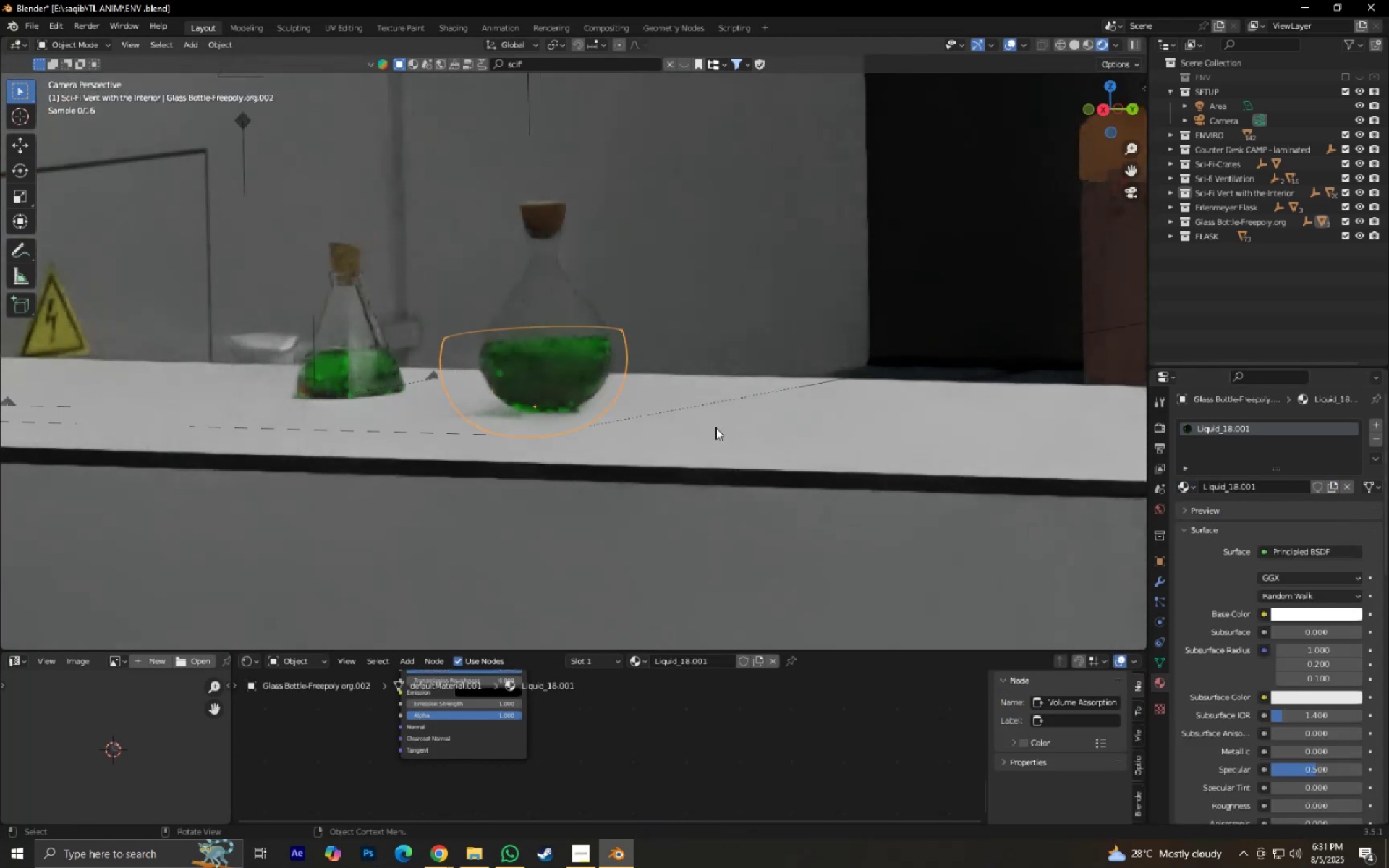 
hold_key(key=ShiftLeft, duration=0.34)
 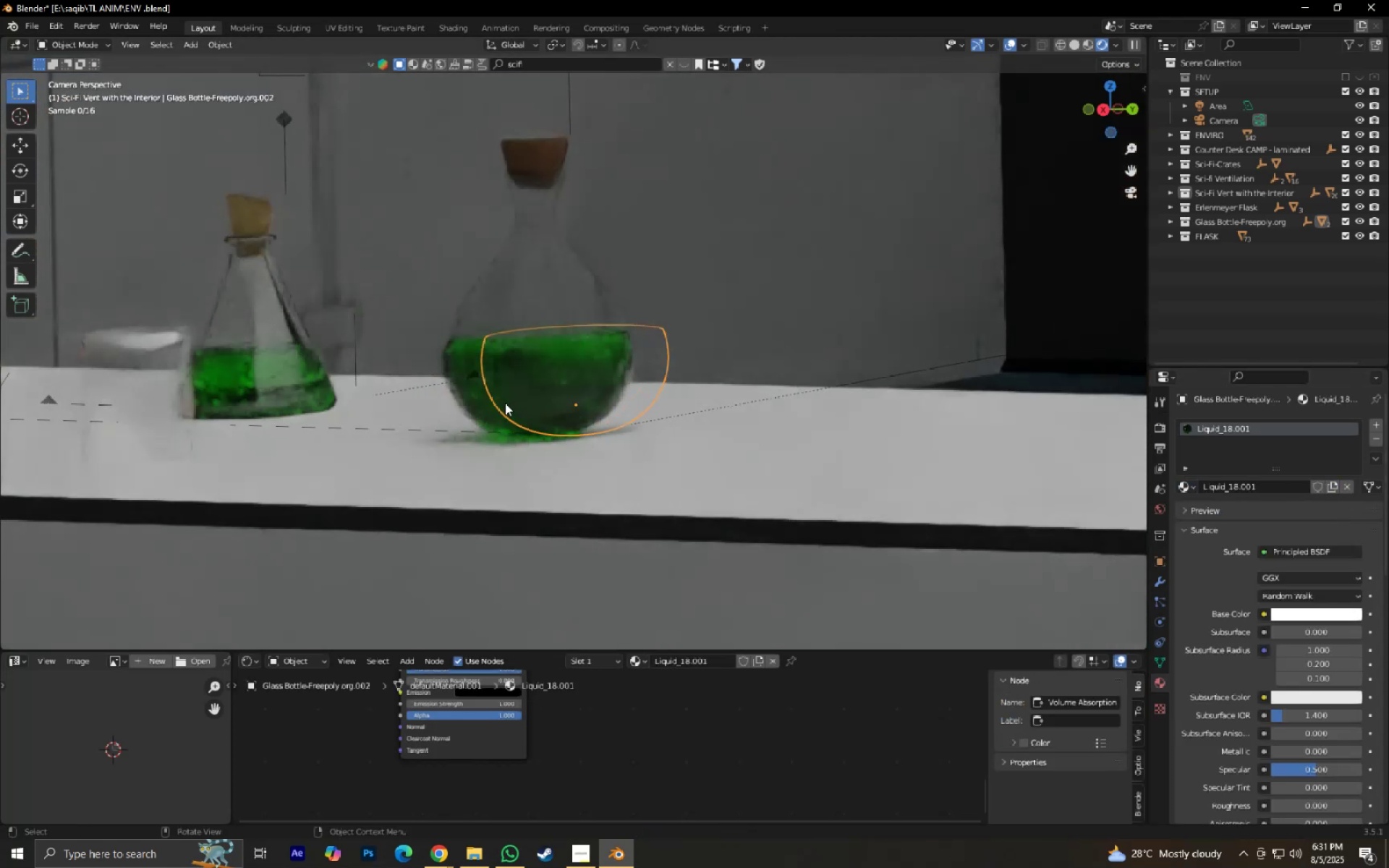 
scroll: coordinate [510, 408], scroll_direction: up, amount: 3.0
 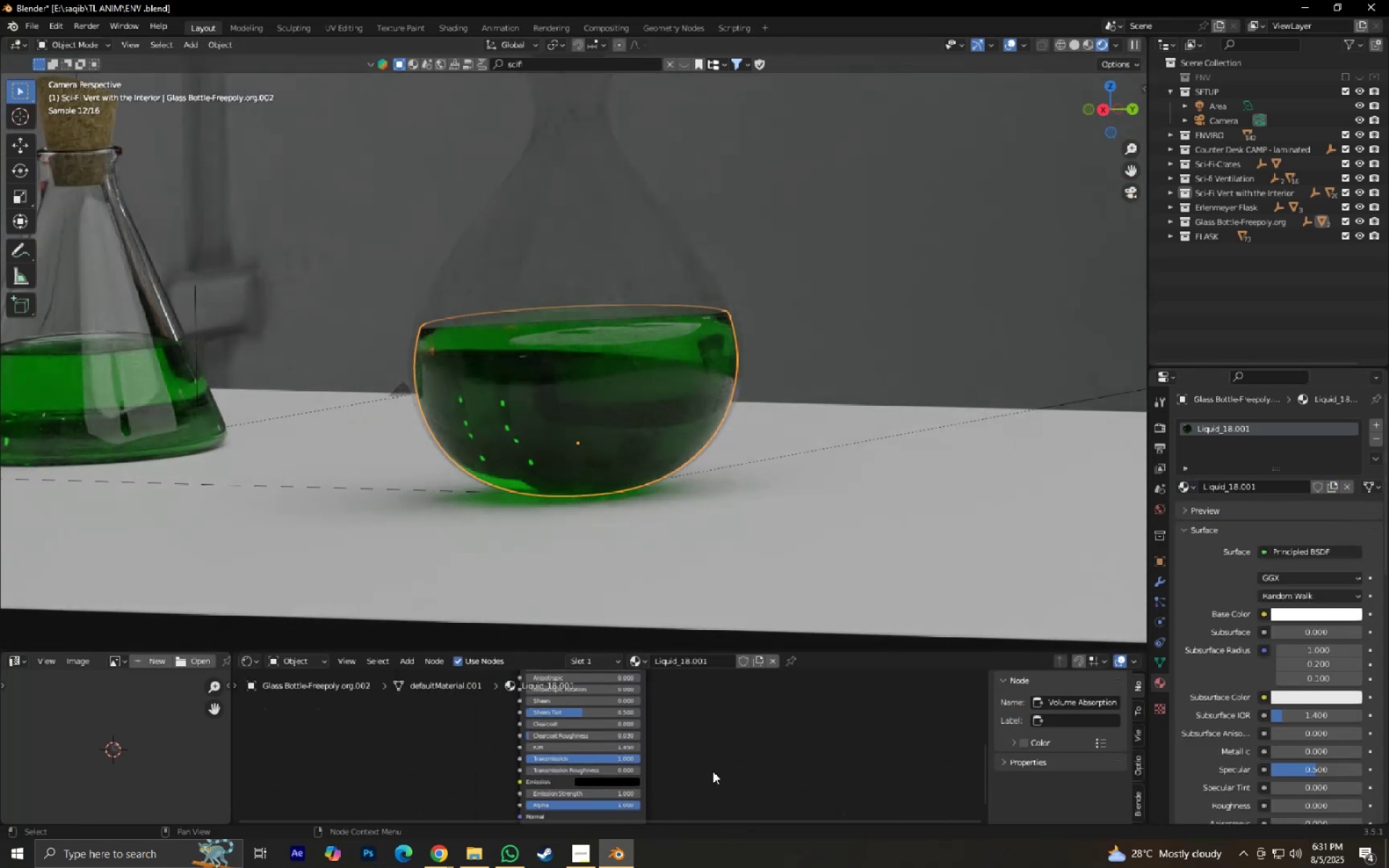 
left_click([756, 662])
 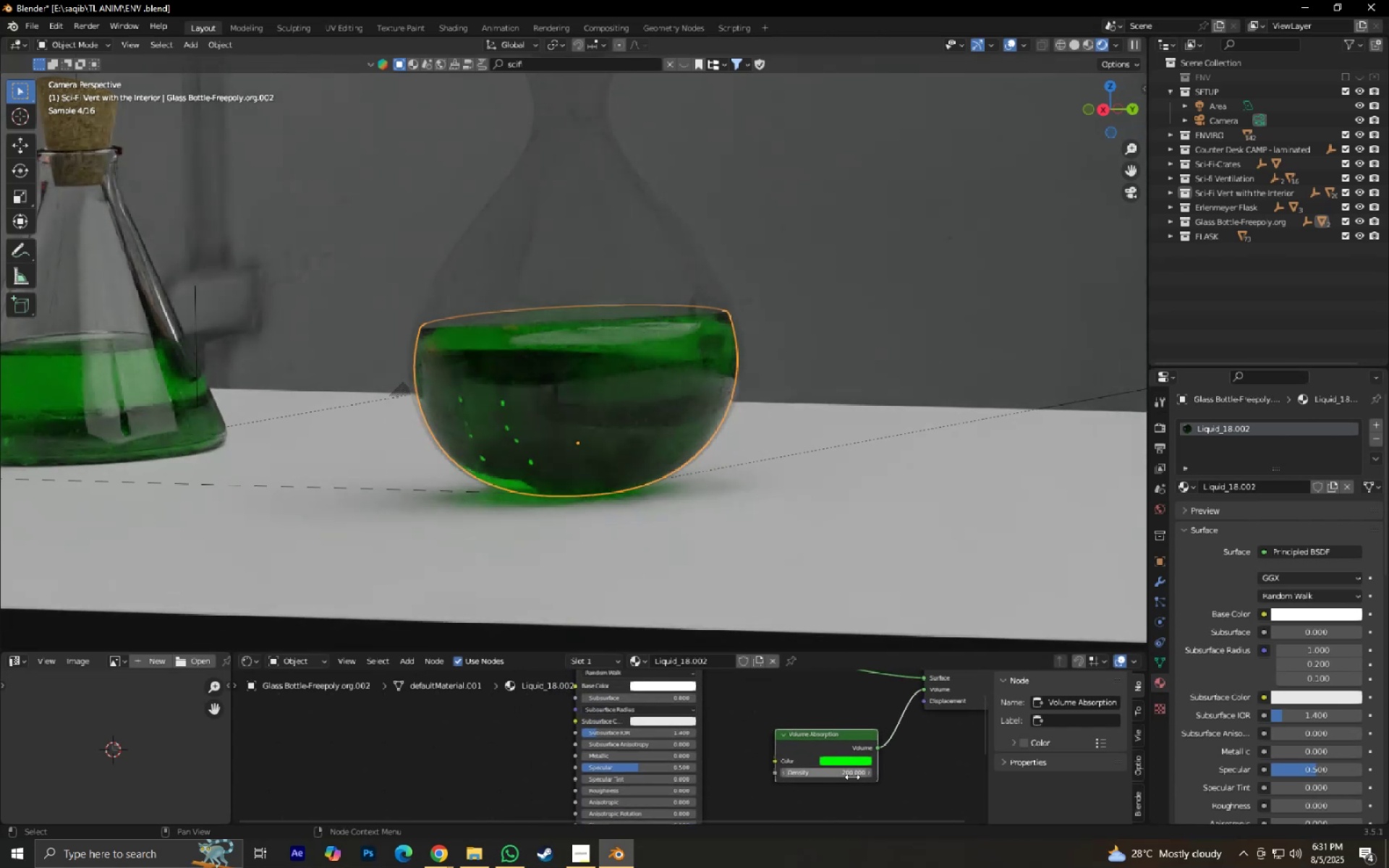 
left_click([850, 759])
 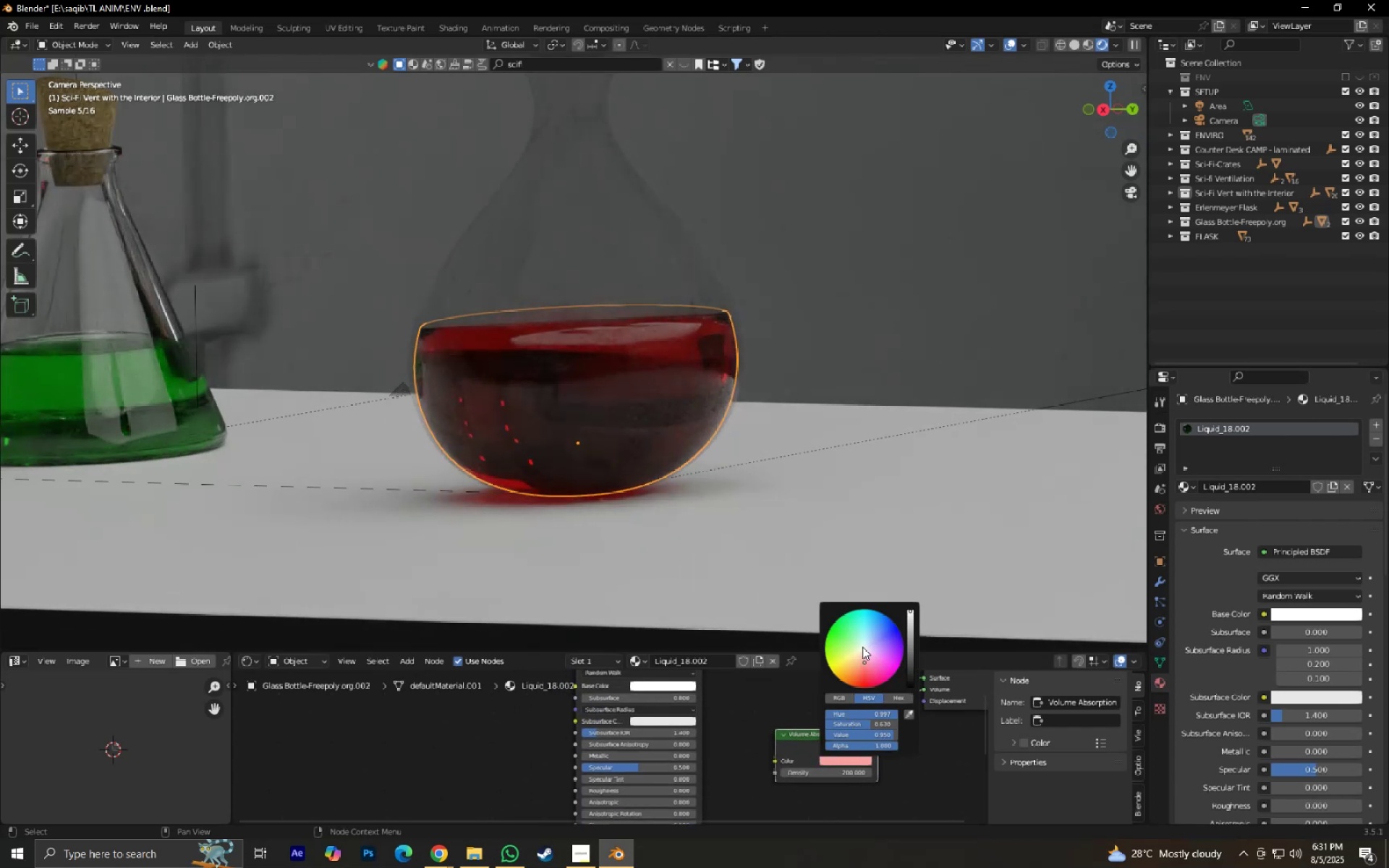 
scroll: coordinate [640, 499], scroll_direction: down, amount: 6.0
 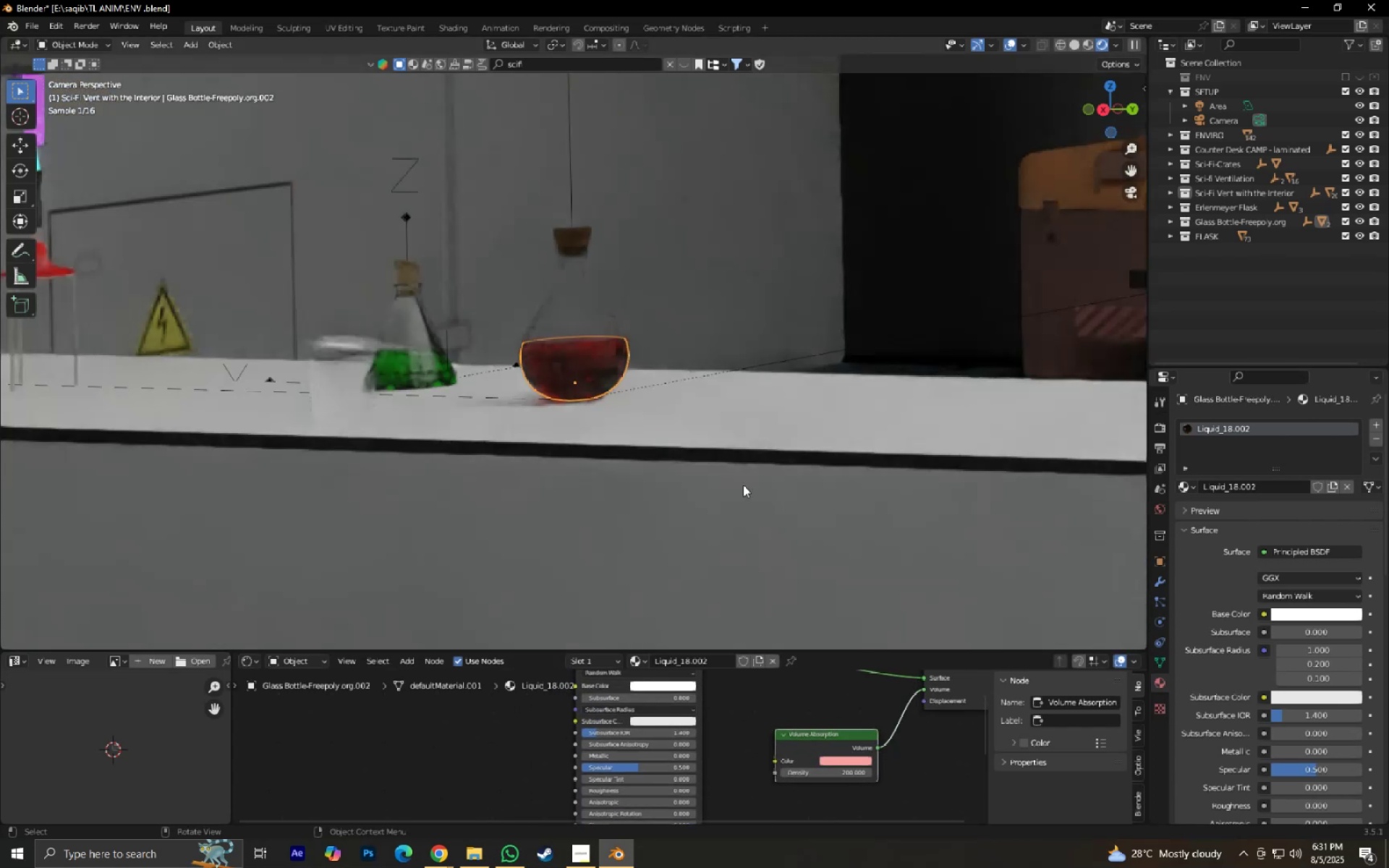 
left_click([743, 485])
 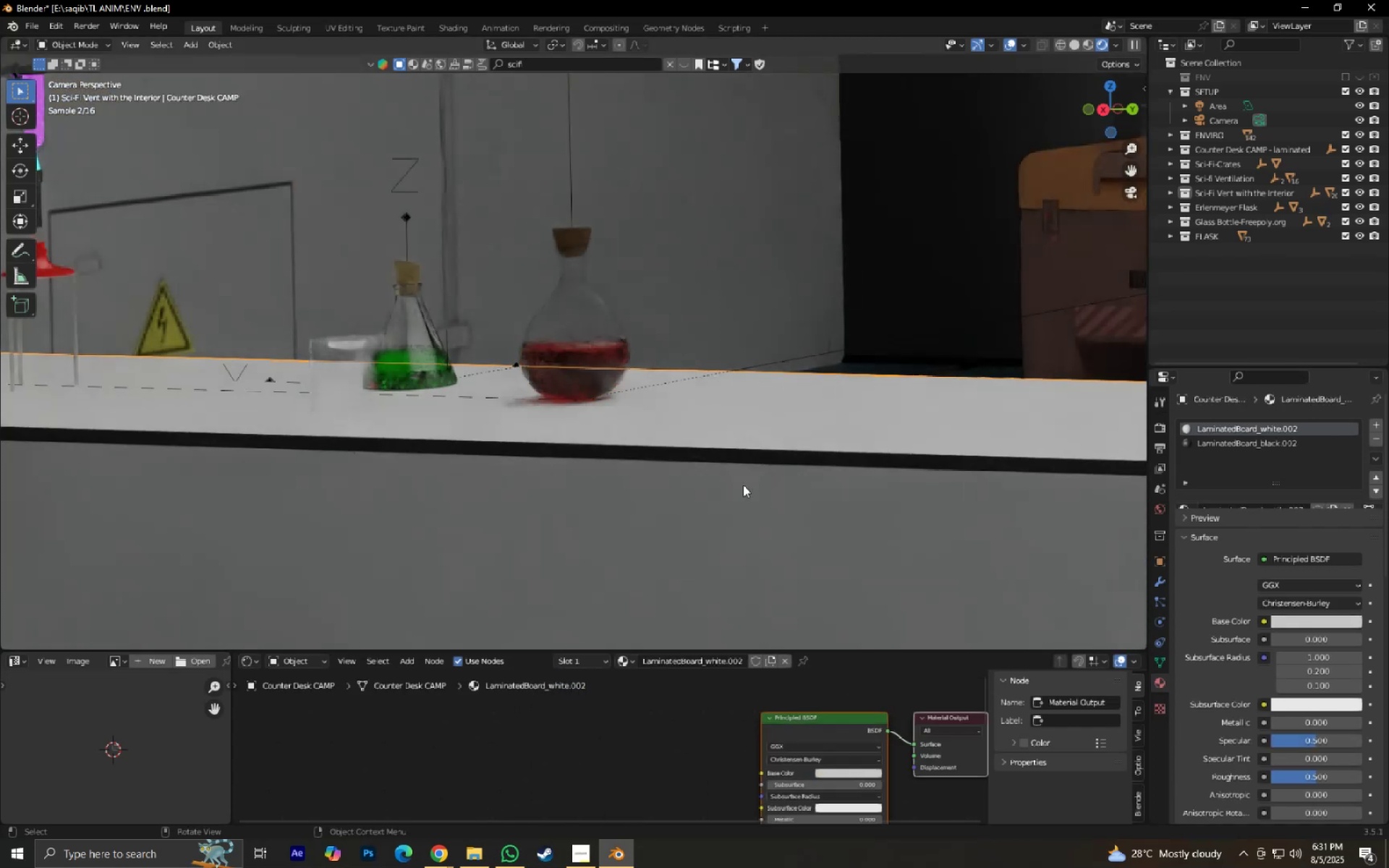 
key(Control+S)
 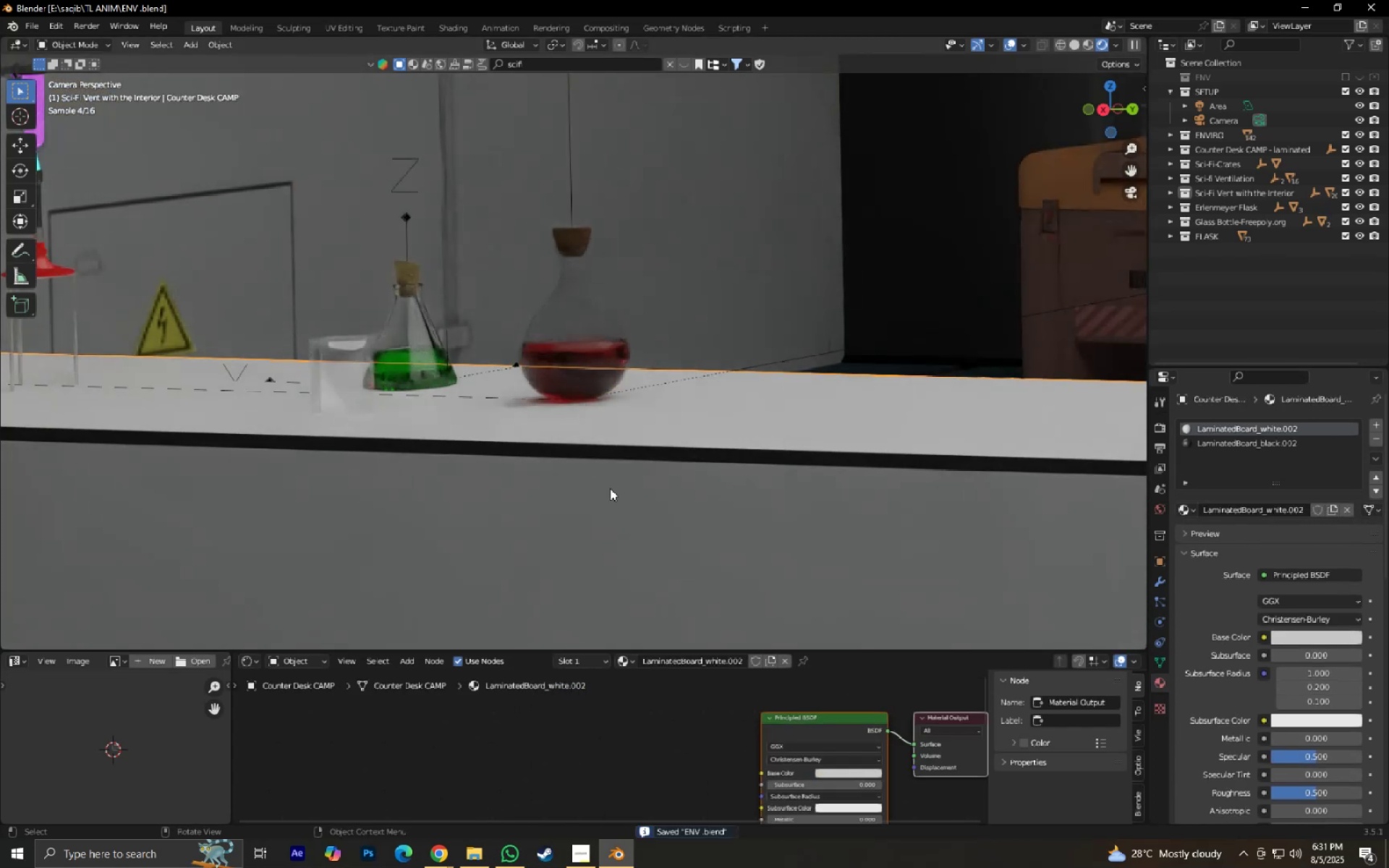 
scroll: coordinate [572, 494], scroll_direction: down, amount: 4.0
 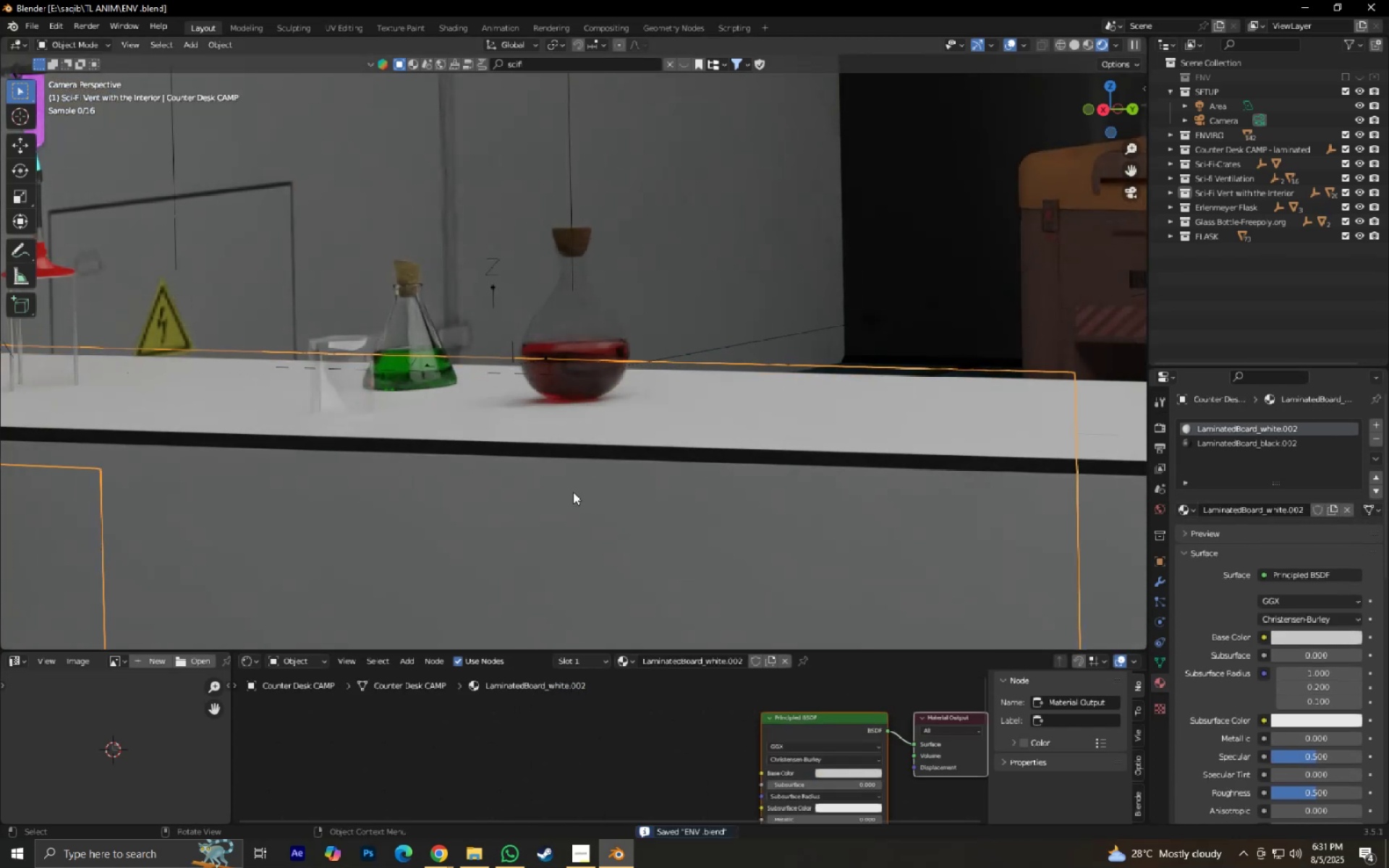 
hold_key(key=ShiftLeft, duration=0.5)
 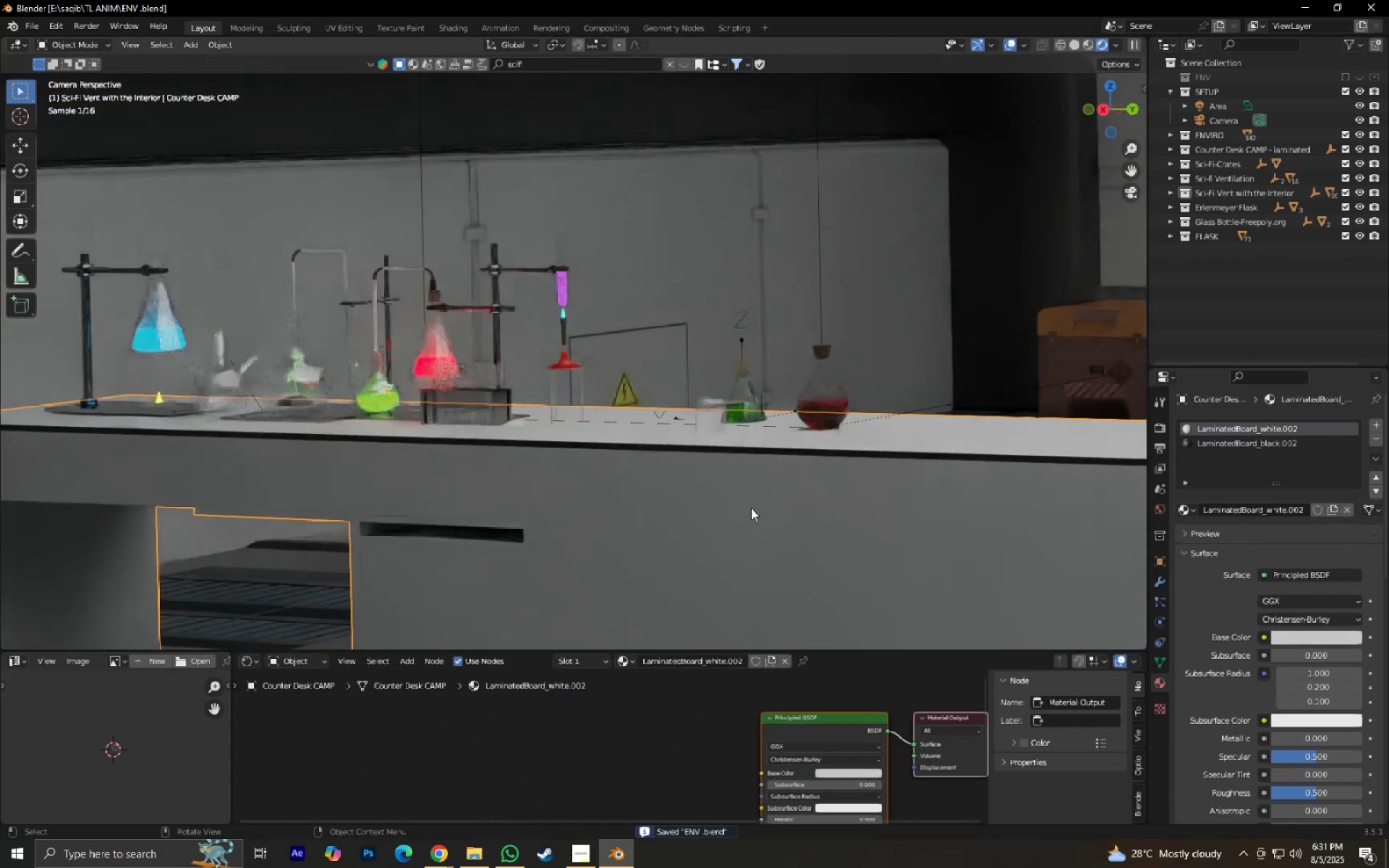 
scroll: coordinate [751, 508], scroll_direction: up, amount: 2.0
 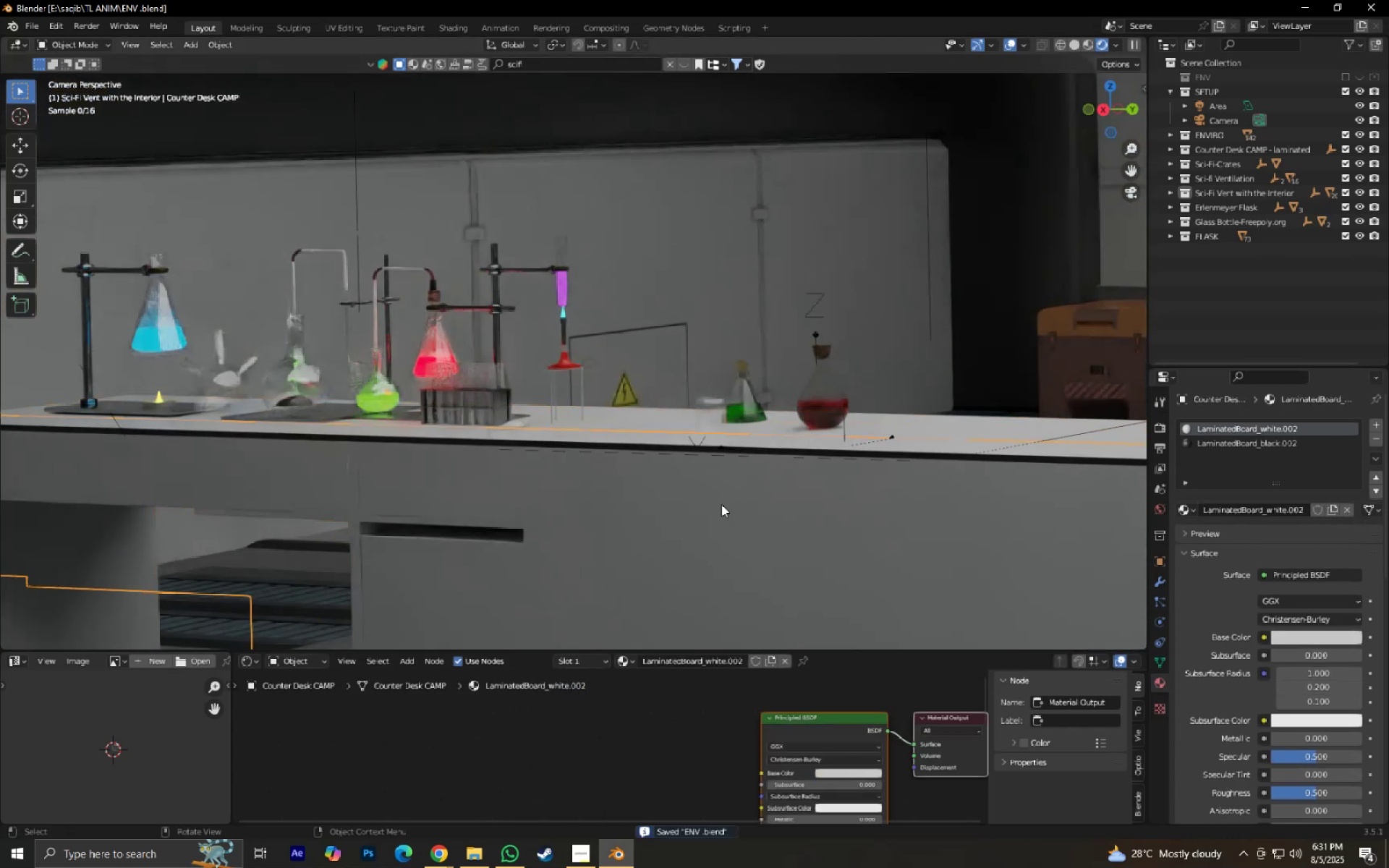 
hold_key(key=ShiftLeft, duration=0.53)
 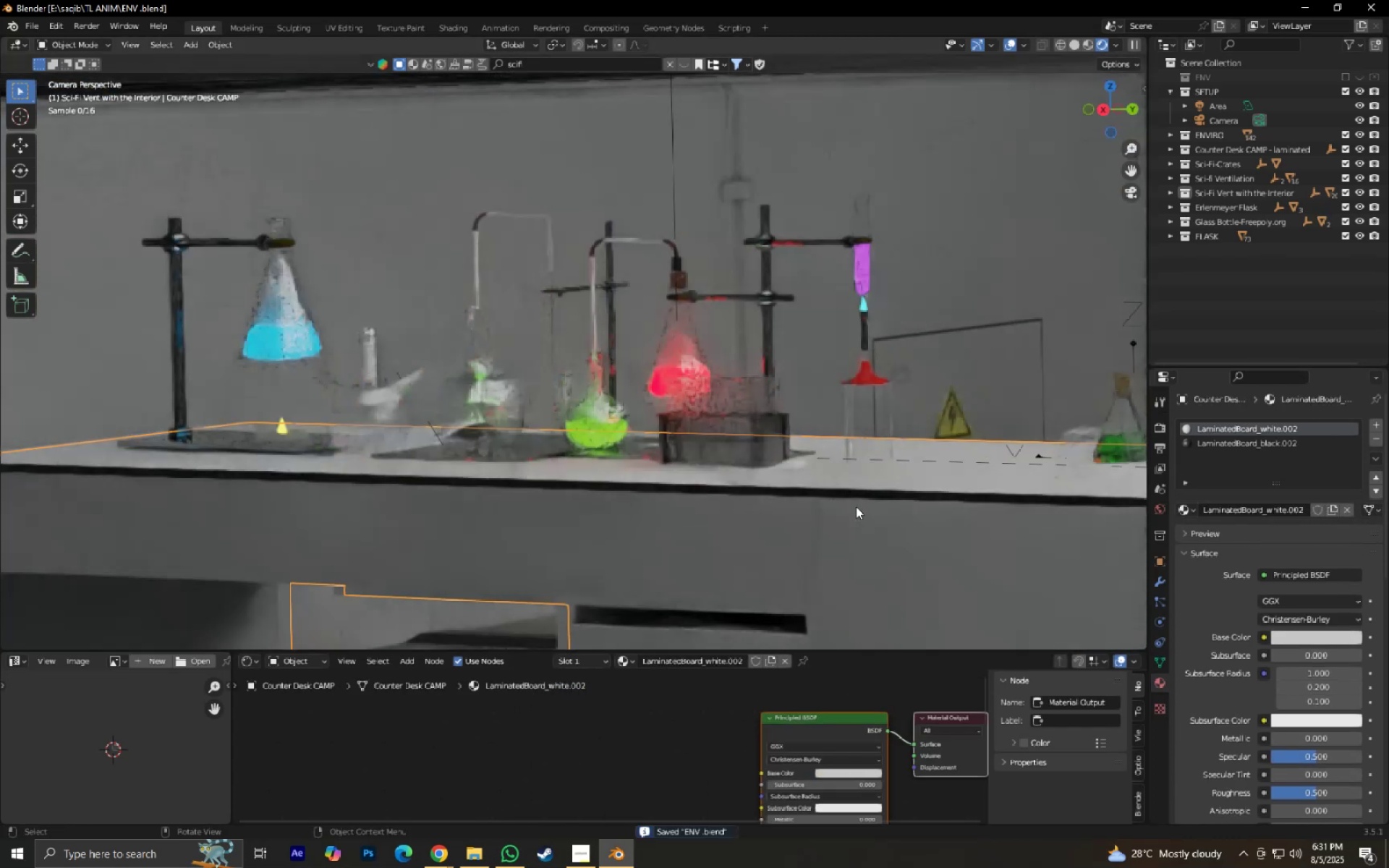 
scroll: coordinate [856, 506], scroll_direction: up, amount: 5.0
 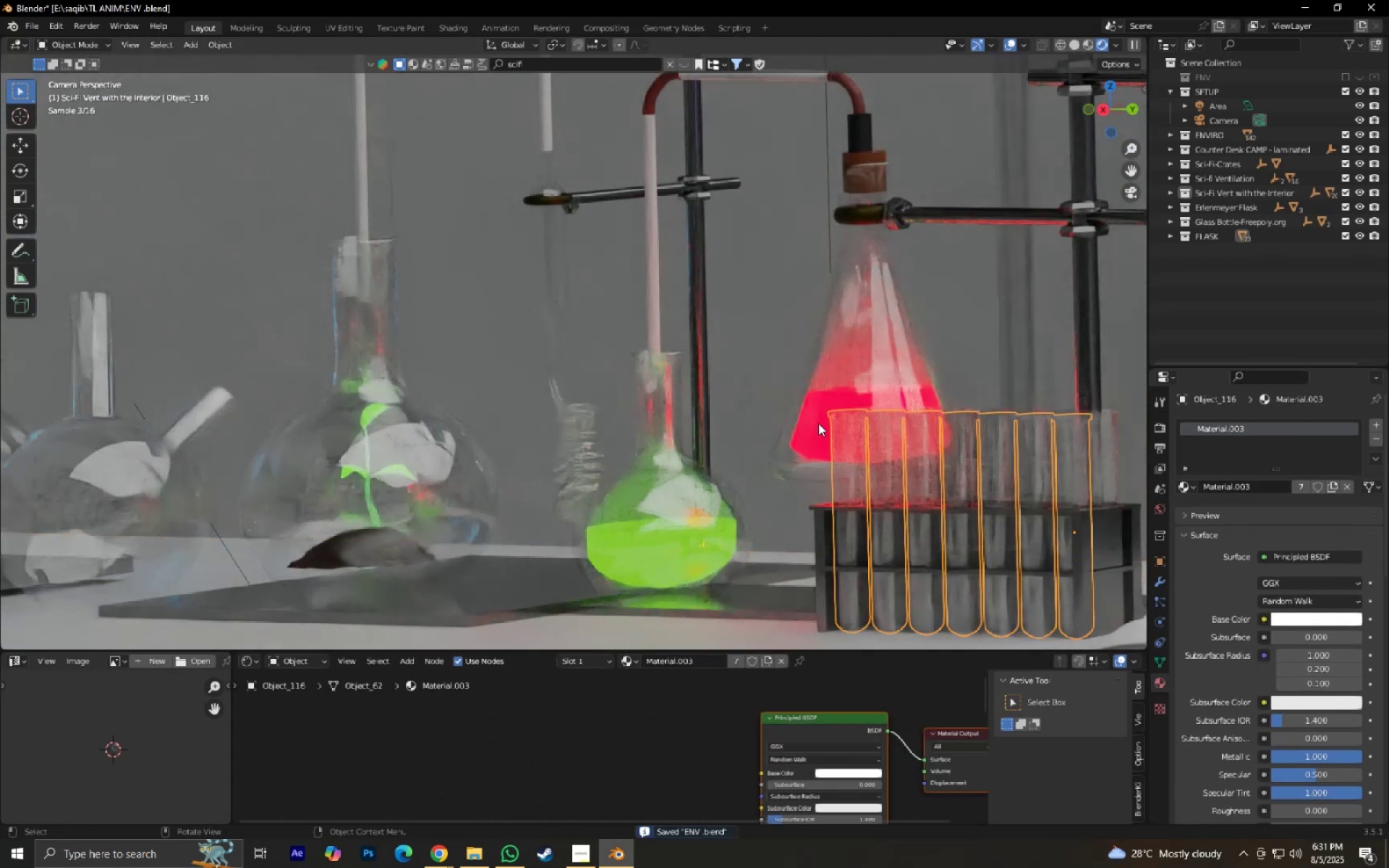 
double_click([810, 421])
 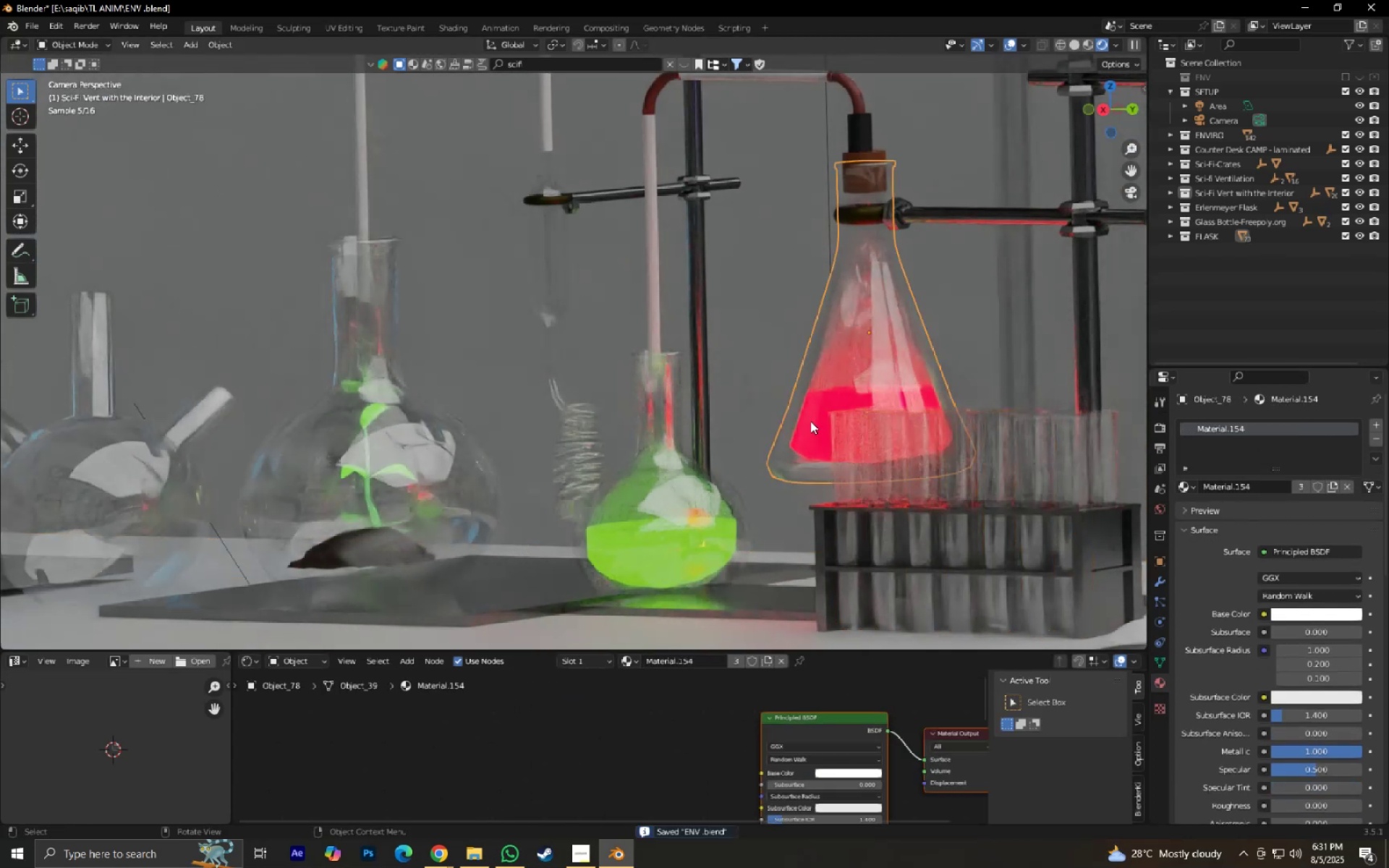 
triple_click([810, 421])
 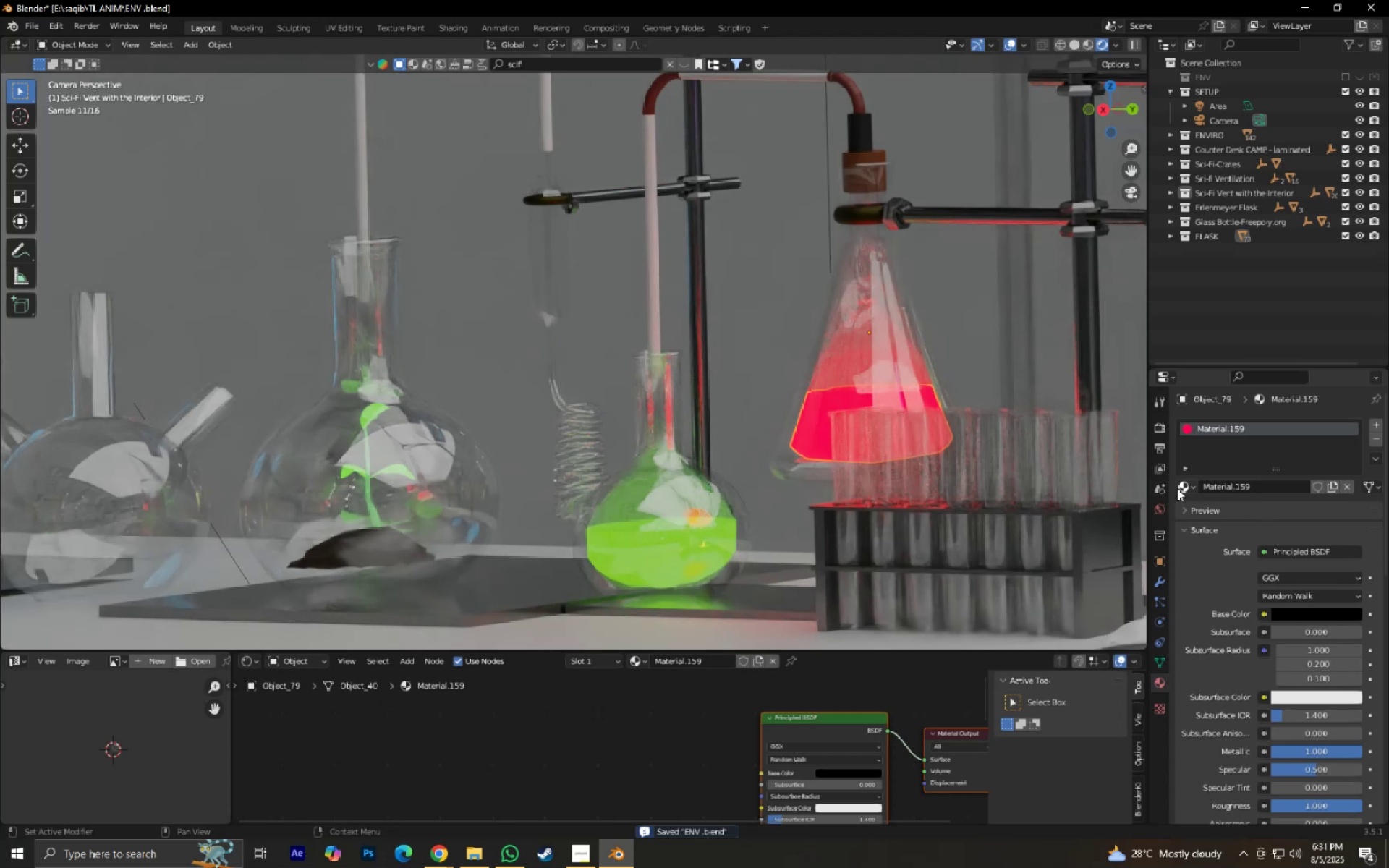 
left_click([1178, 488])
 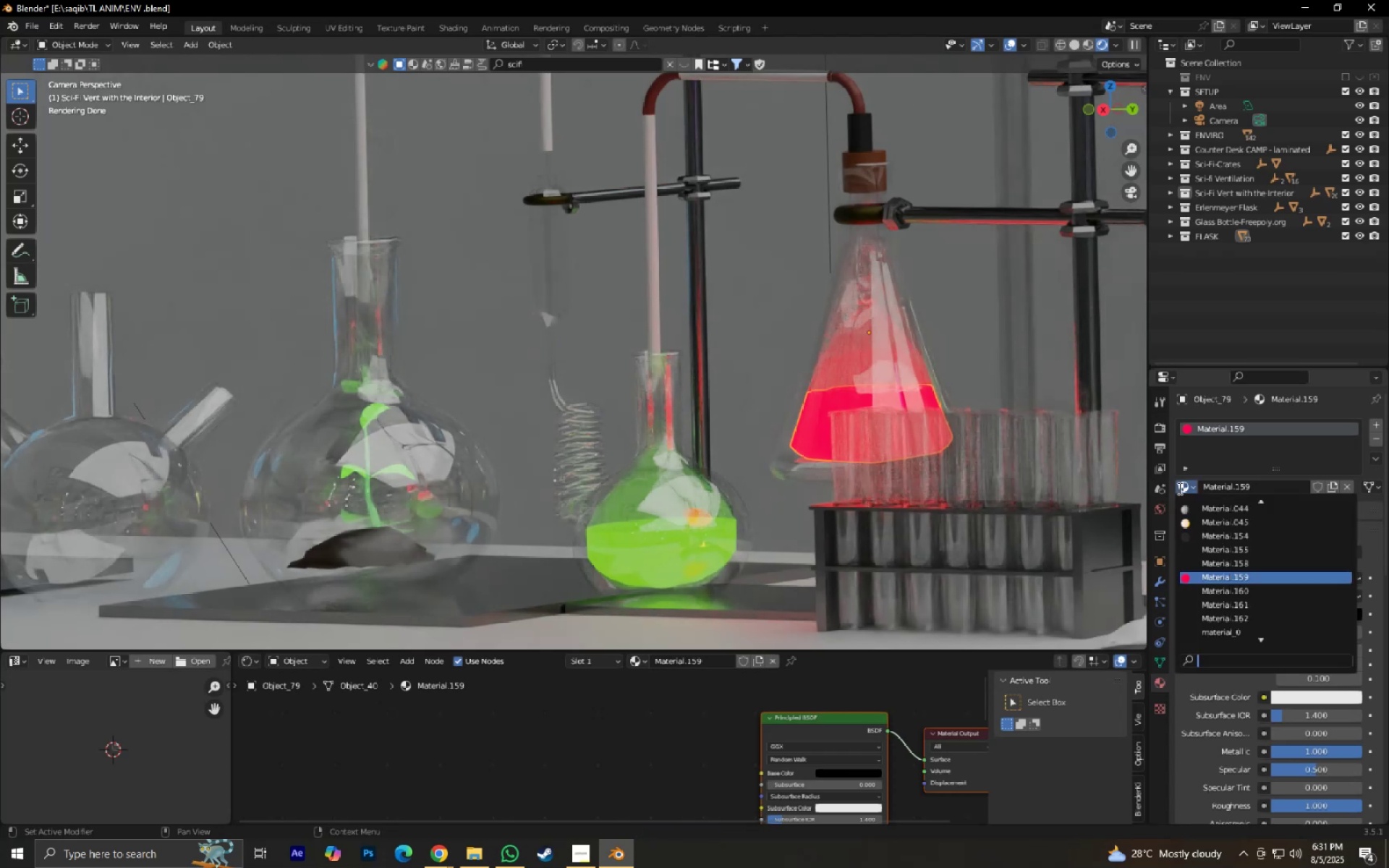 
type(li)
 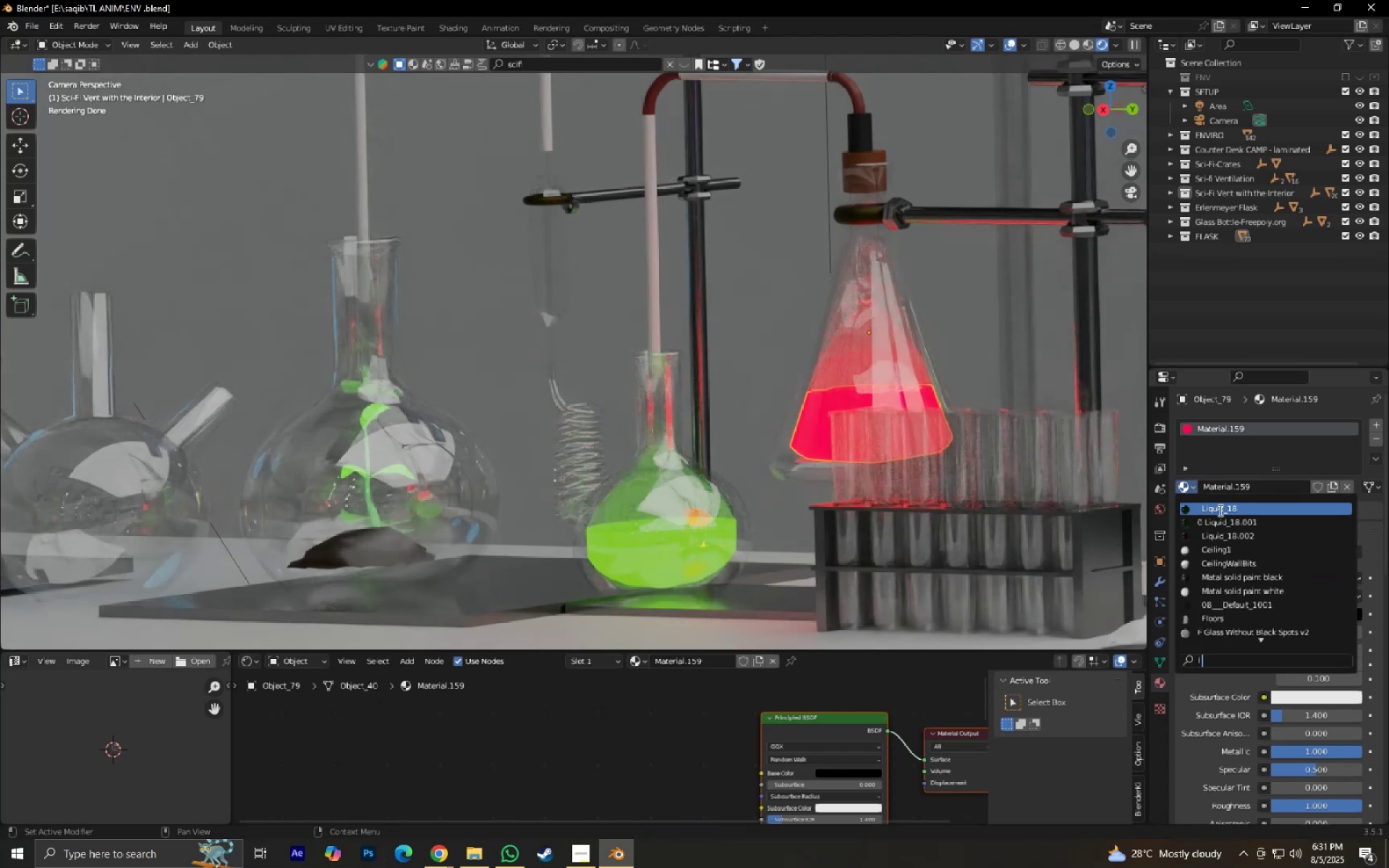 
left_click([1218, 508])
 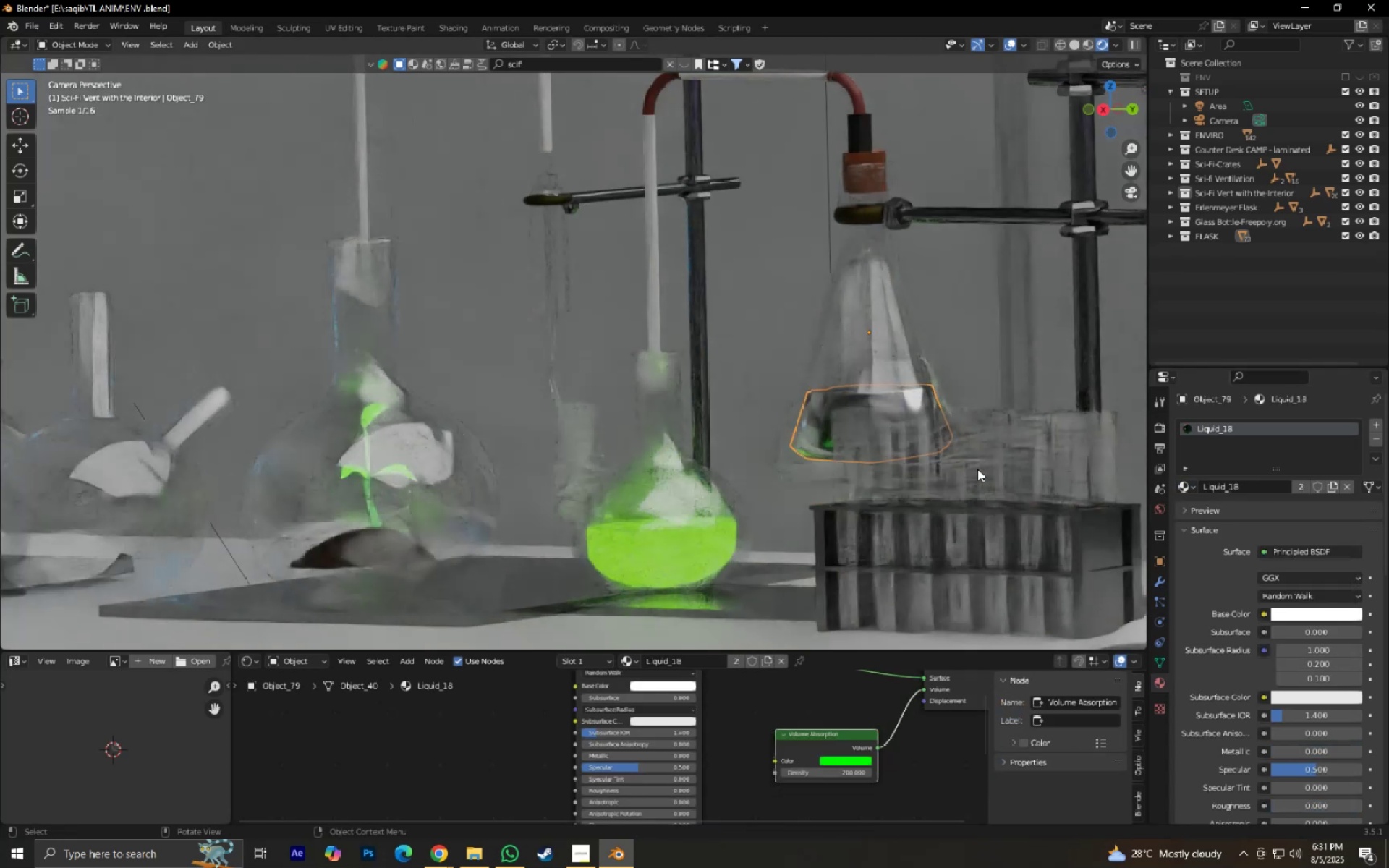 
hold_key(key=ShiftLeft, duration=0.39)
 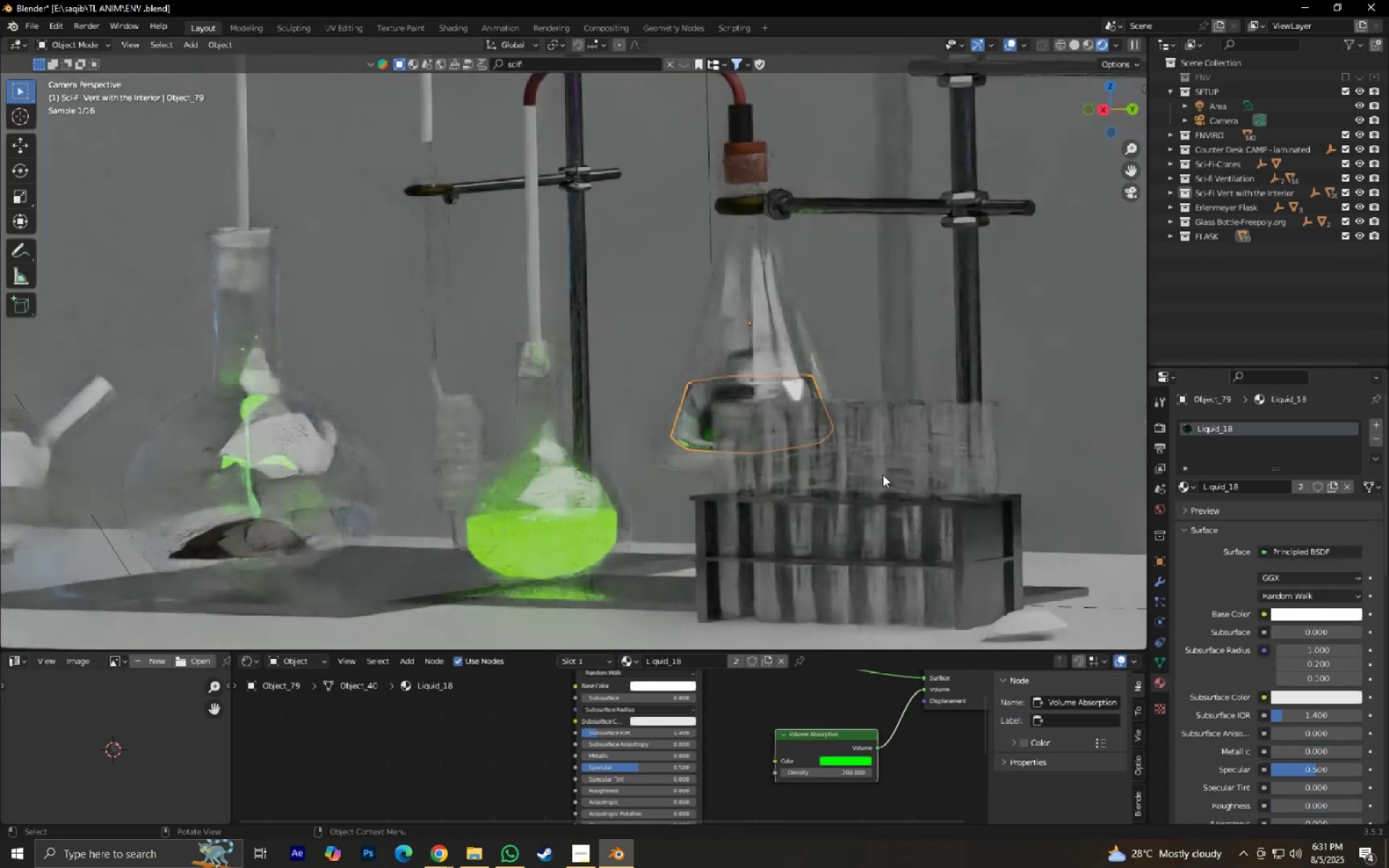 
key(NumpadDecimal)
 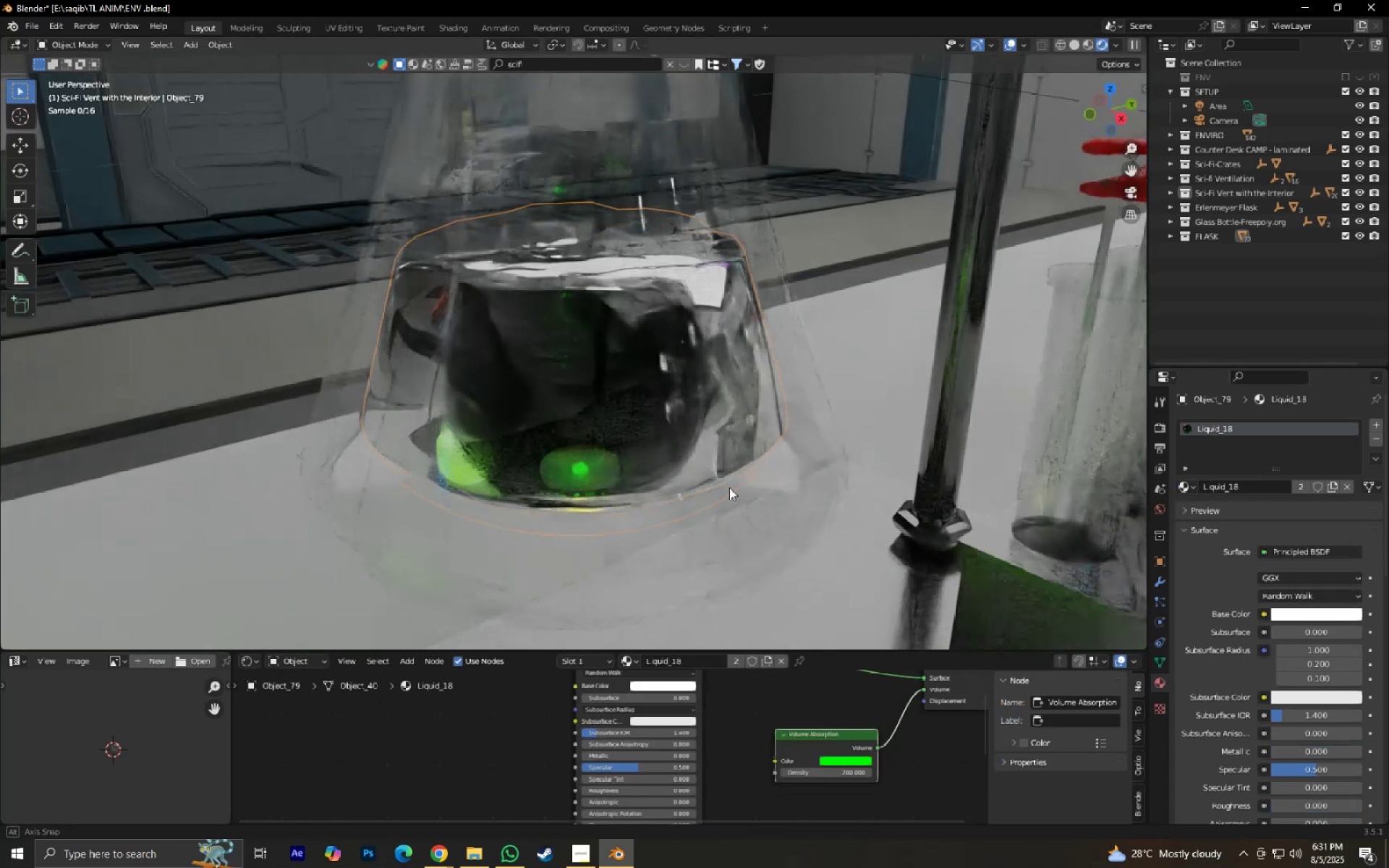 
scroll: coordinate [723, 495], scroll_direction: down, amount: 5.0
 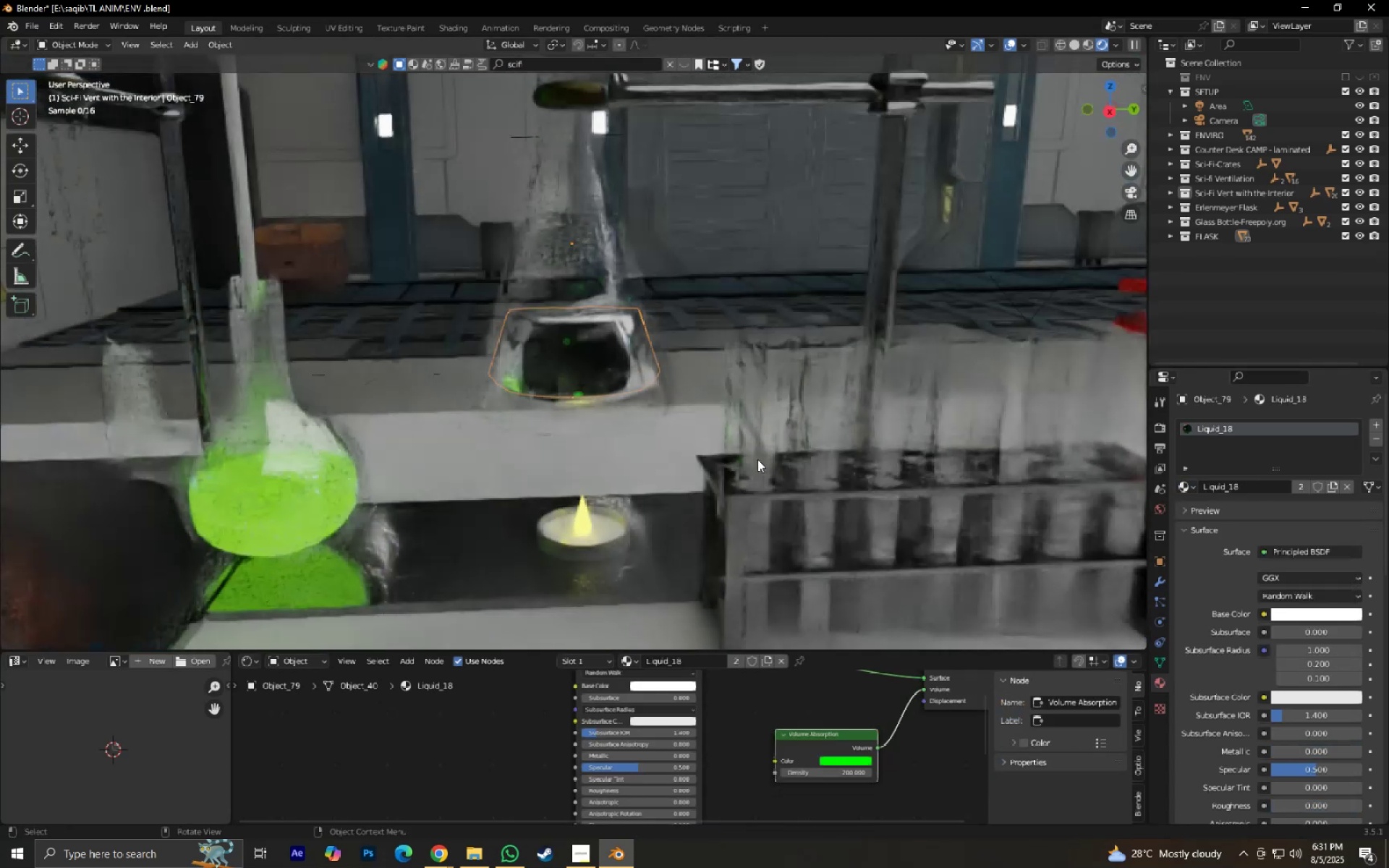 
scroll: coordinate [757, 459], scroll_direction: up, amount: 2.0
 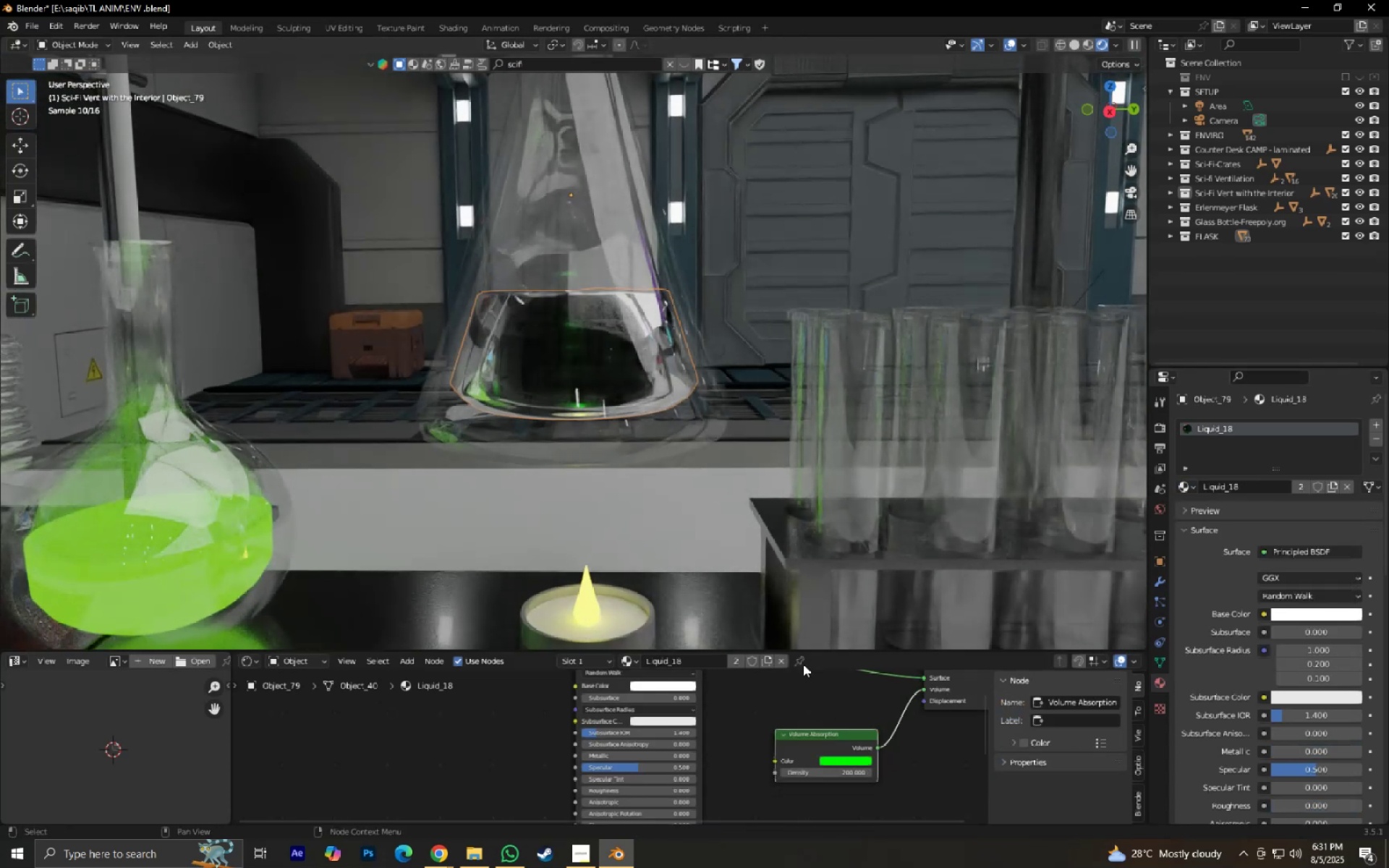 
left_click([770, 658])
 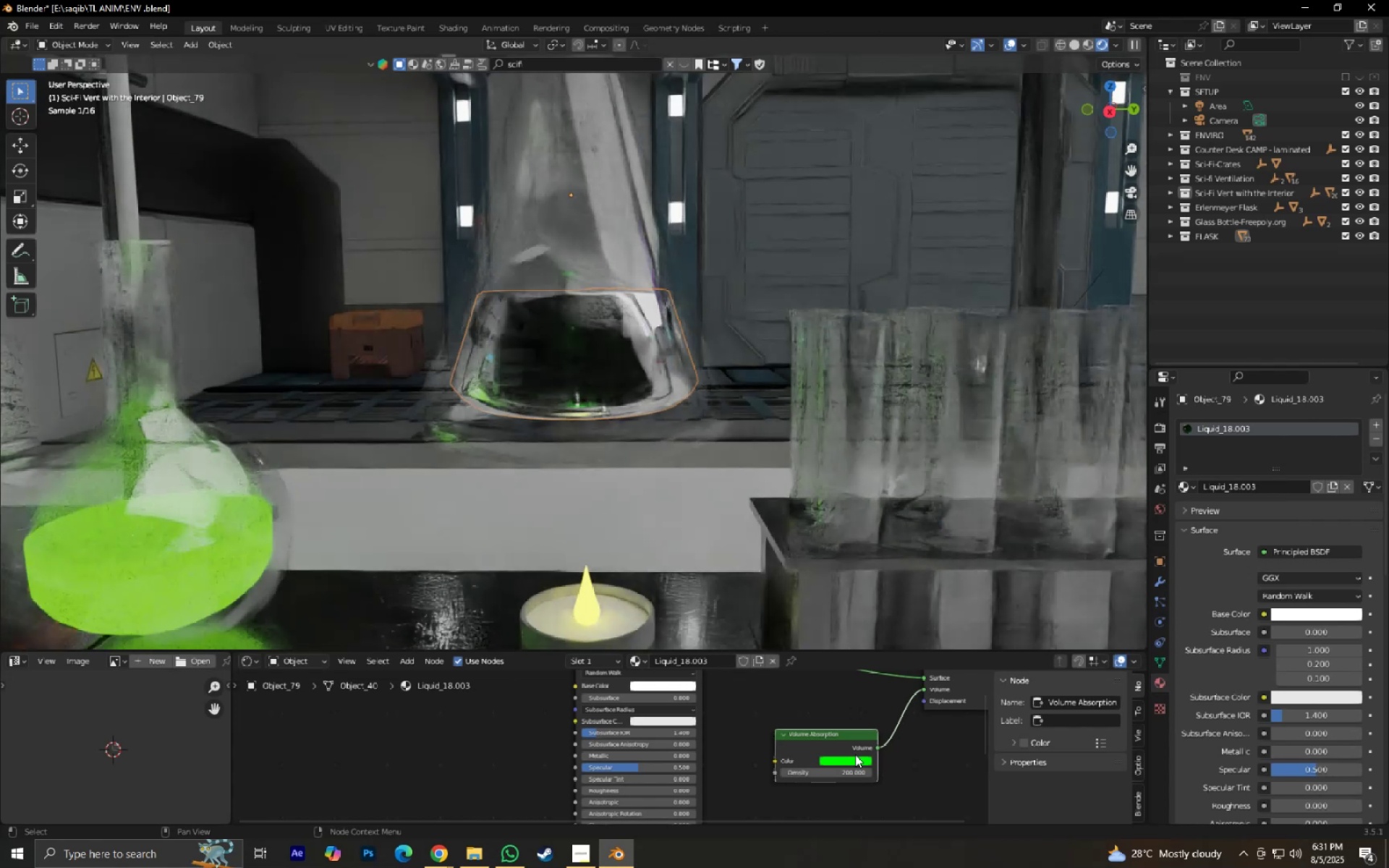 
left_click([856, 758])
 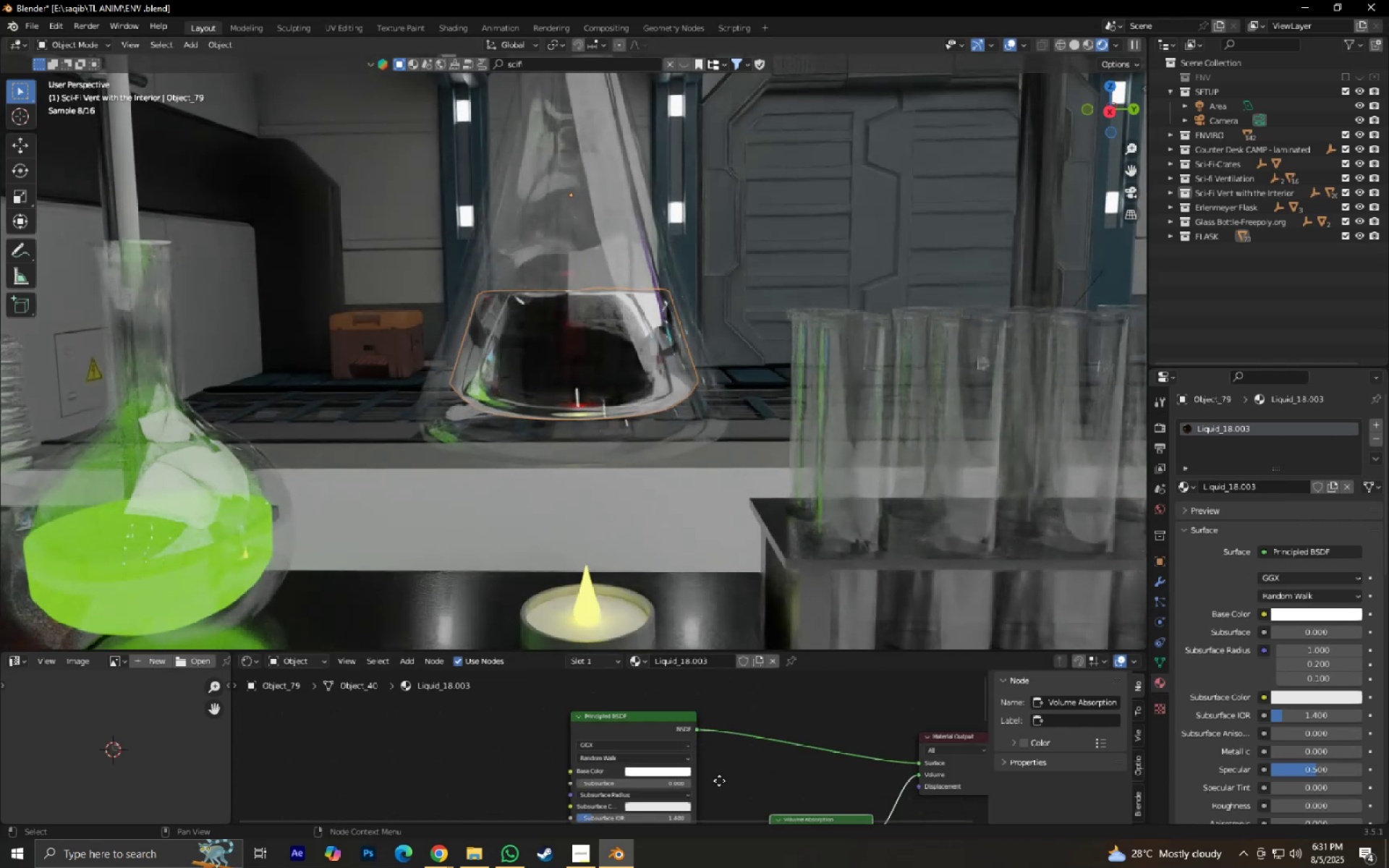 
scroll: coordinate [645, 476], scroll_direction: down, amount: 3.0
 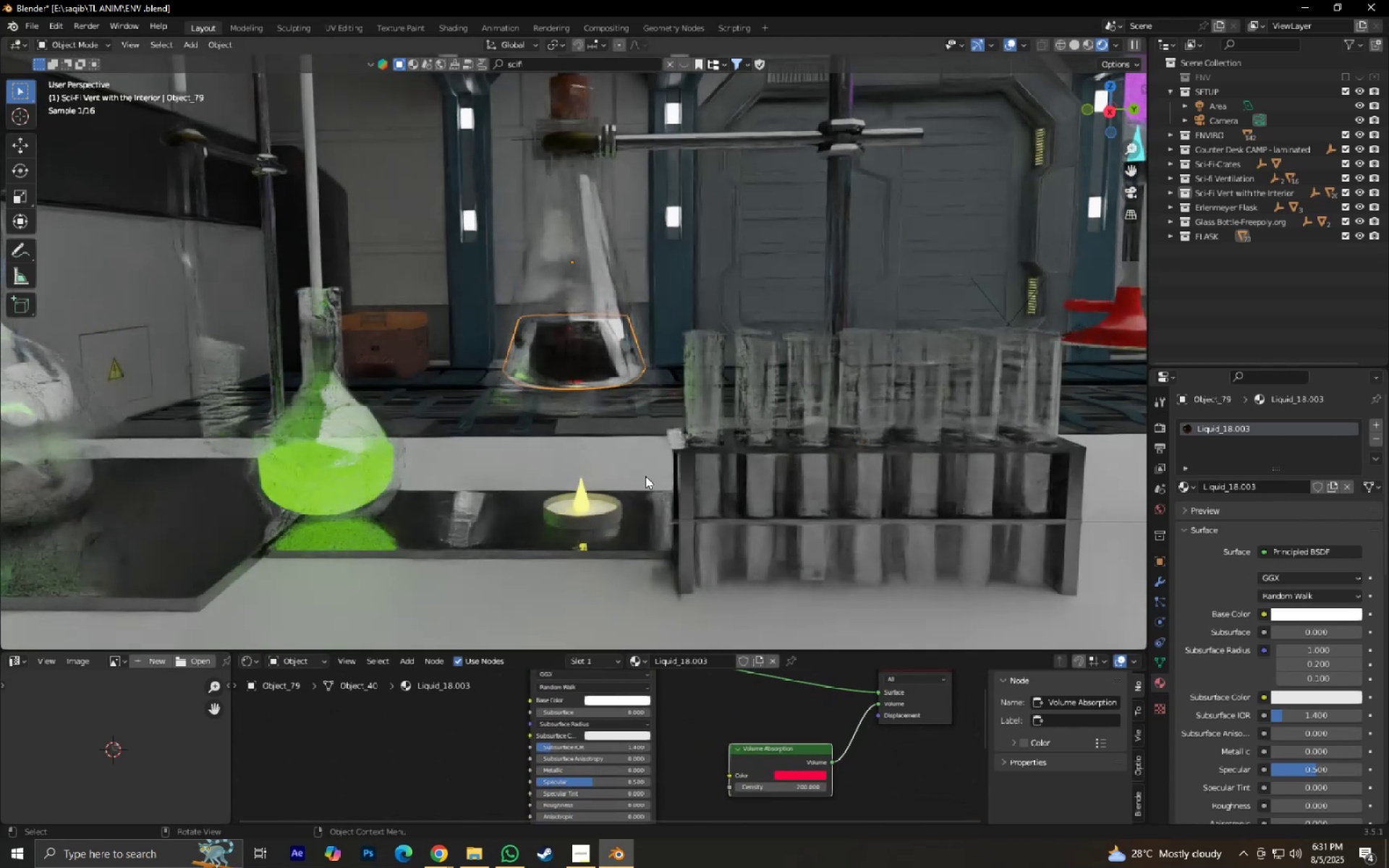 
key(Control+Z)
 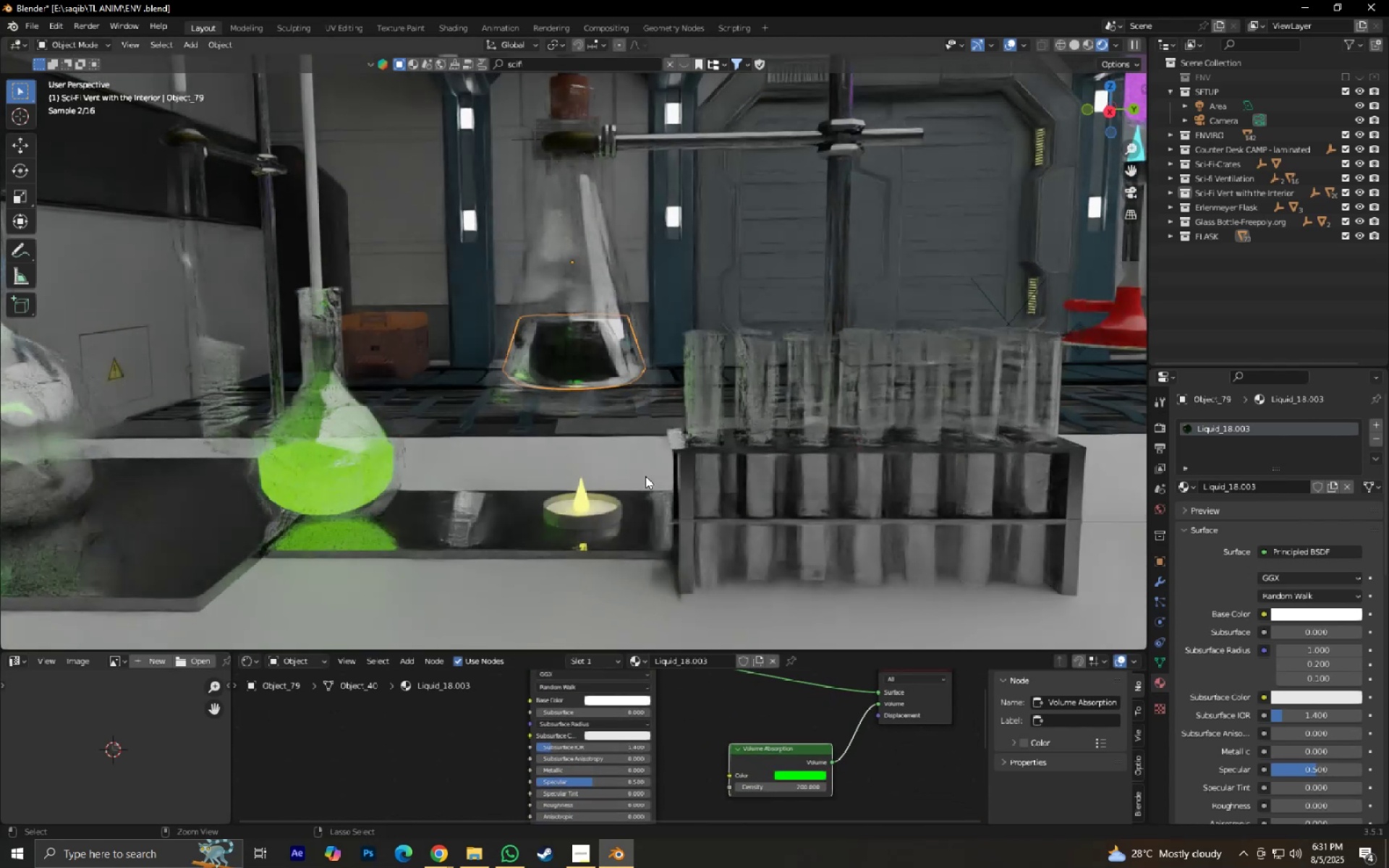 
key(Control+Z)
 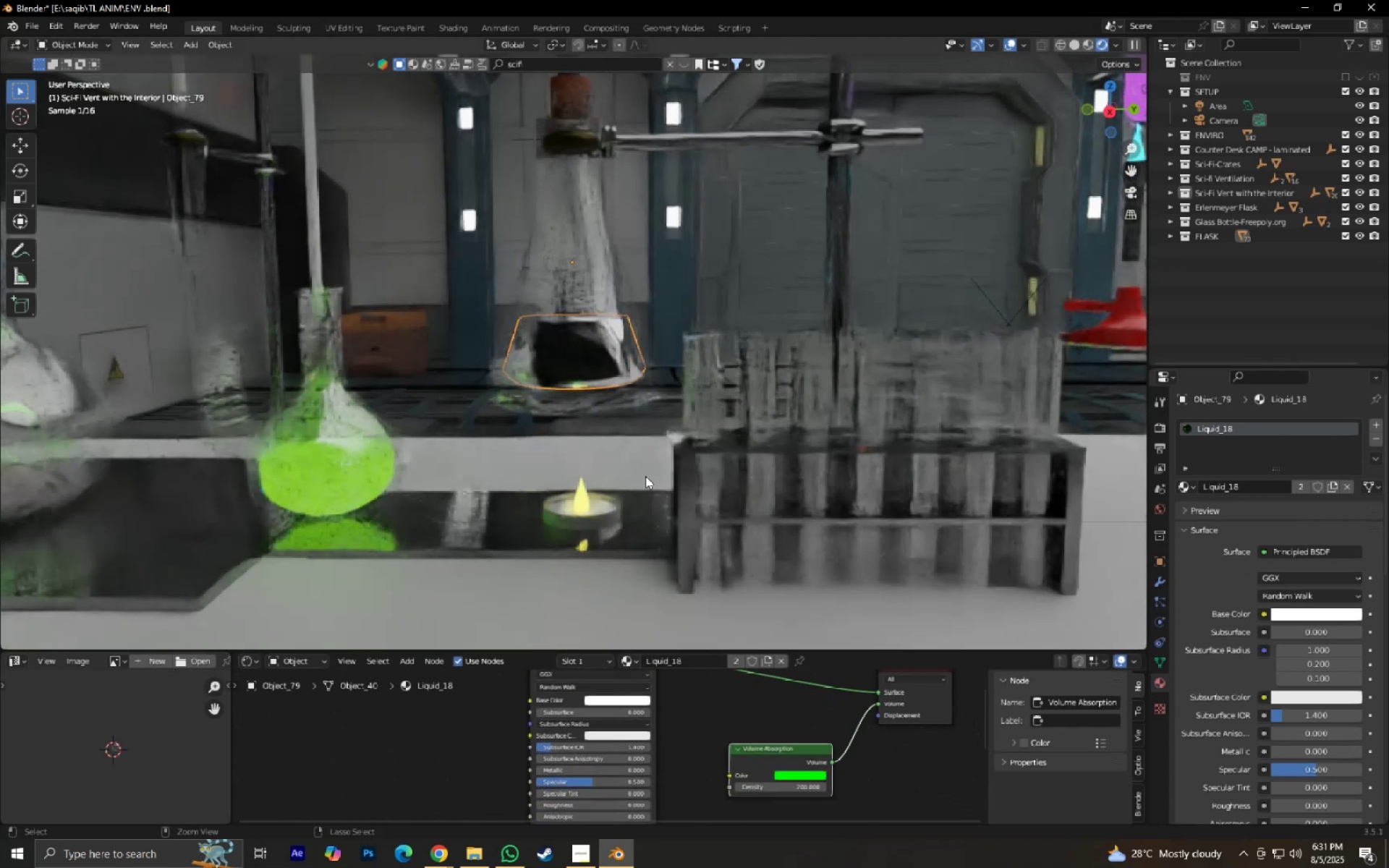 
key(Control+Z)
 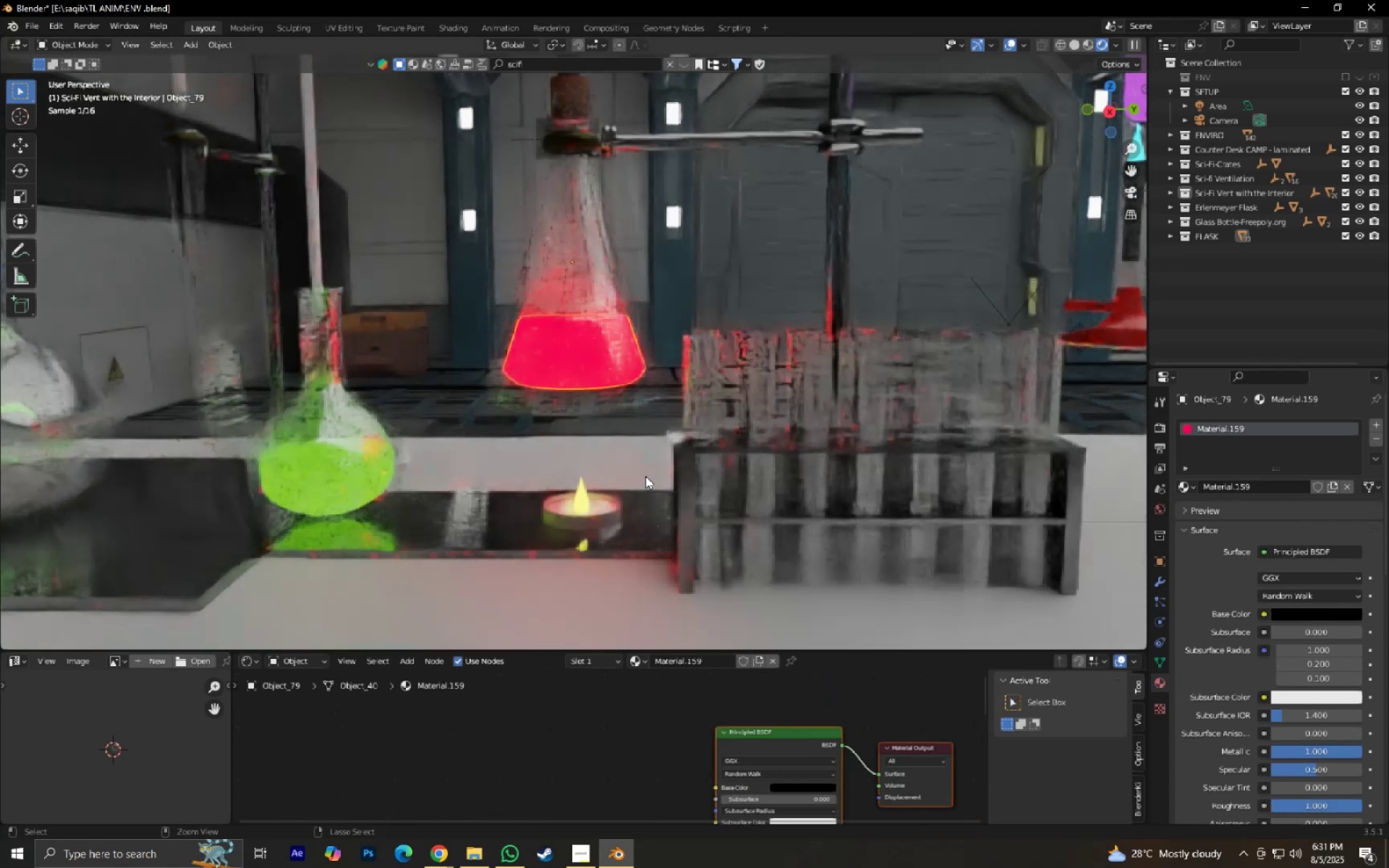 
scroll: coordinate [705, 516], scroll_direction: down, amount: 7.0
 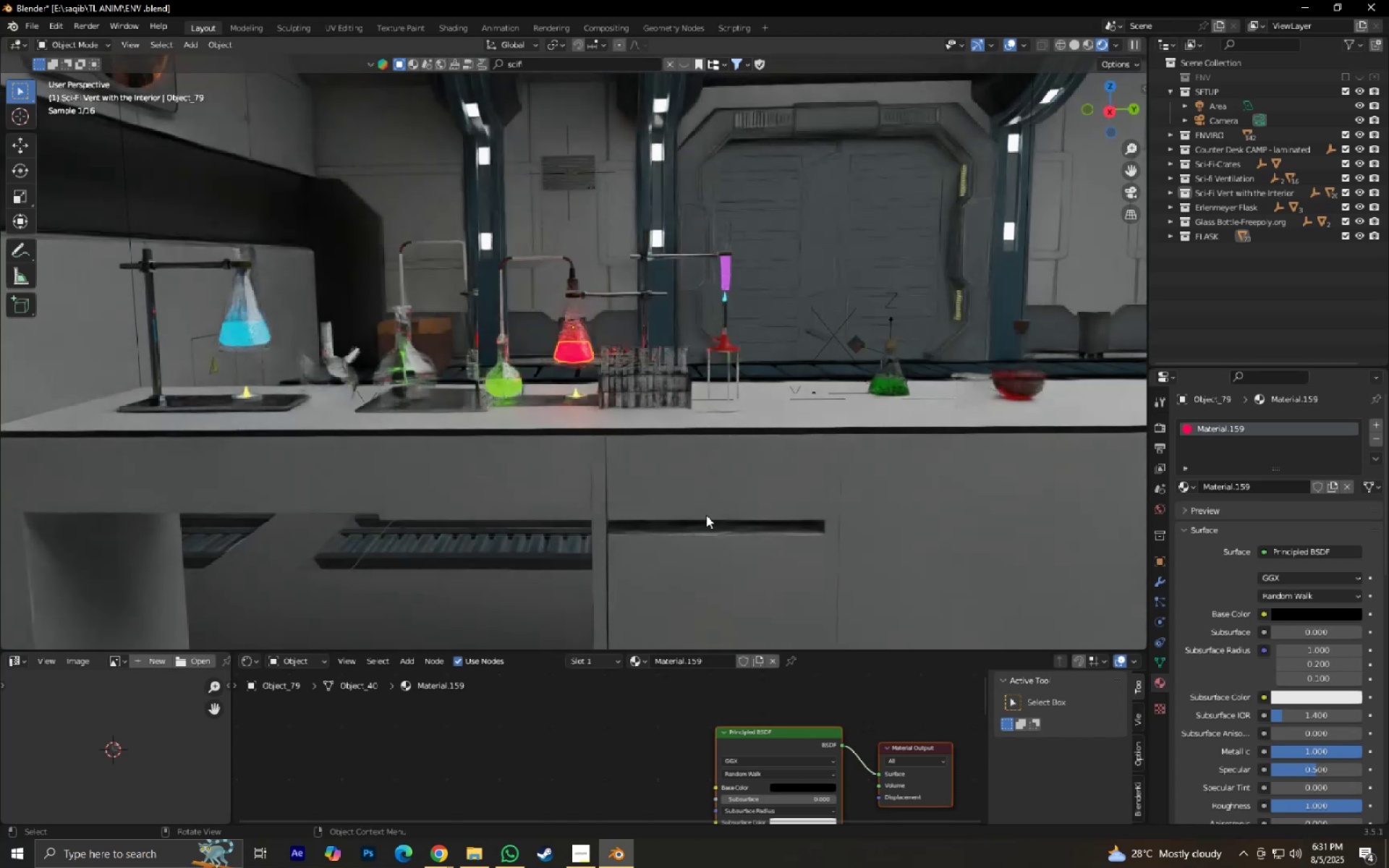 
key(Numpad0)
 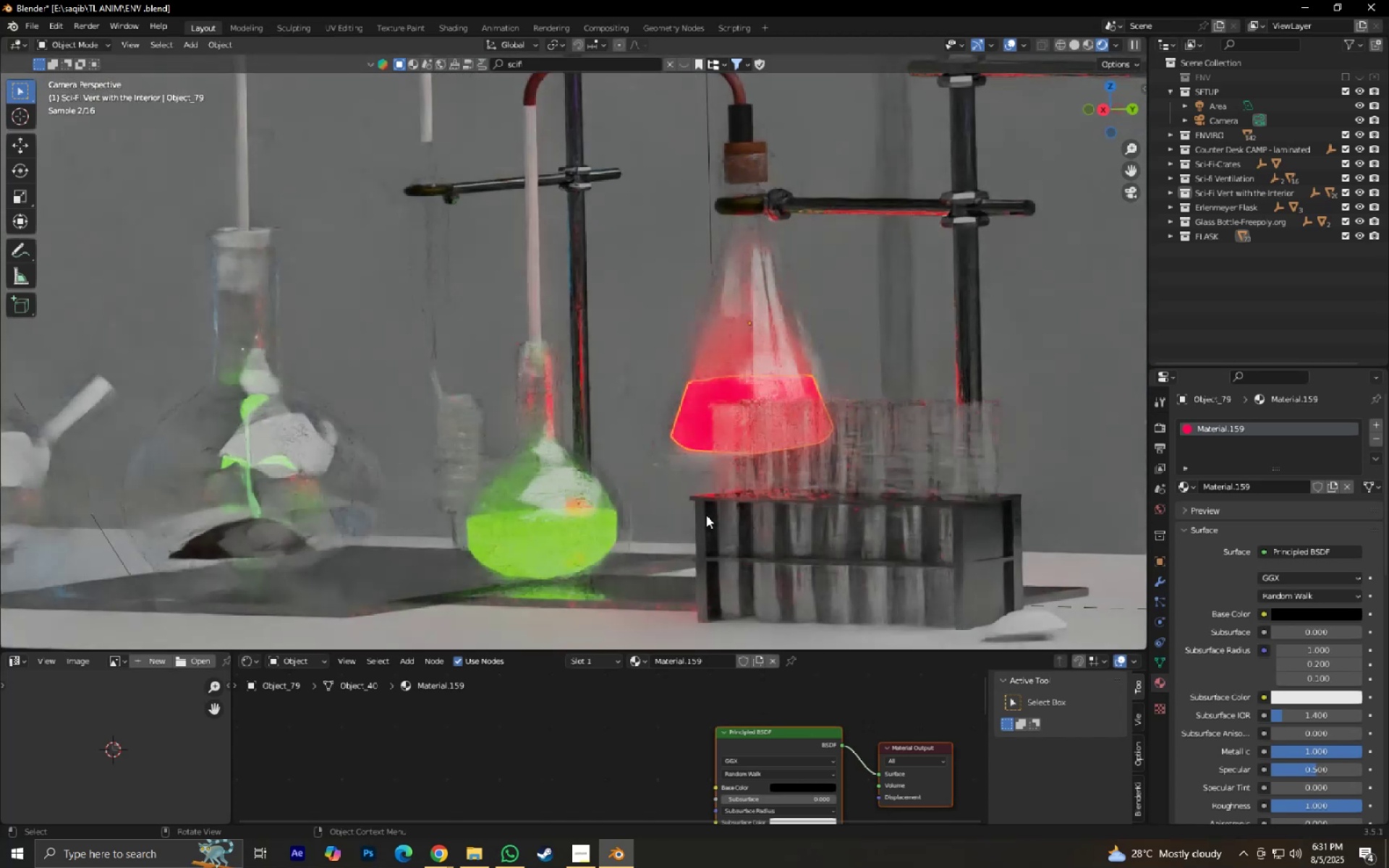 
scroll: coordinate [706, 515], scroll_direction: down, amount: 5.0
 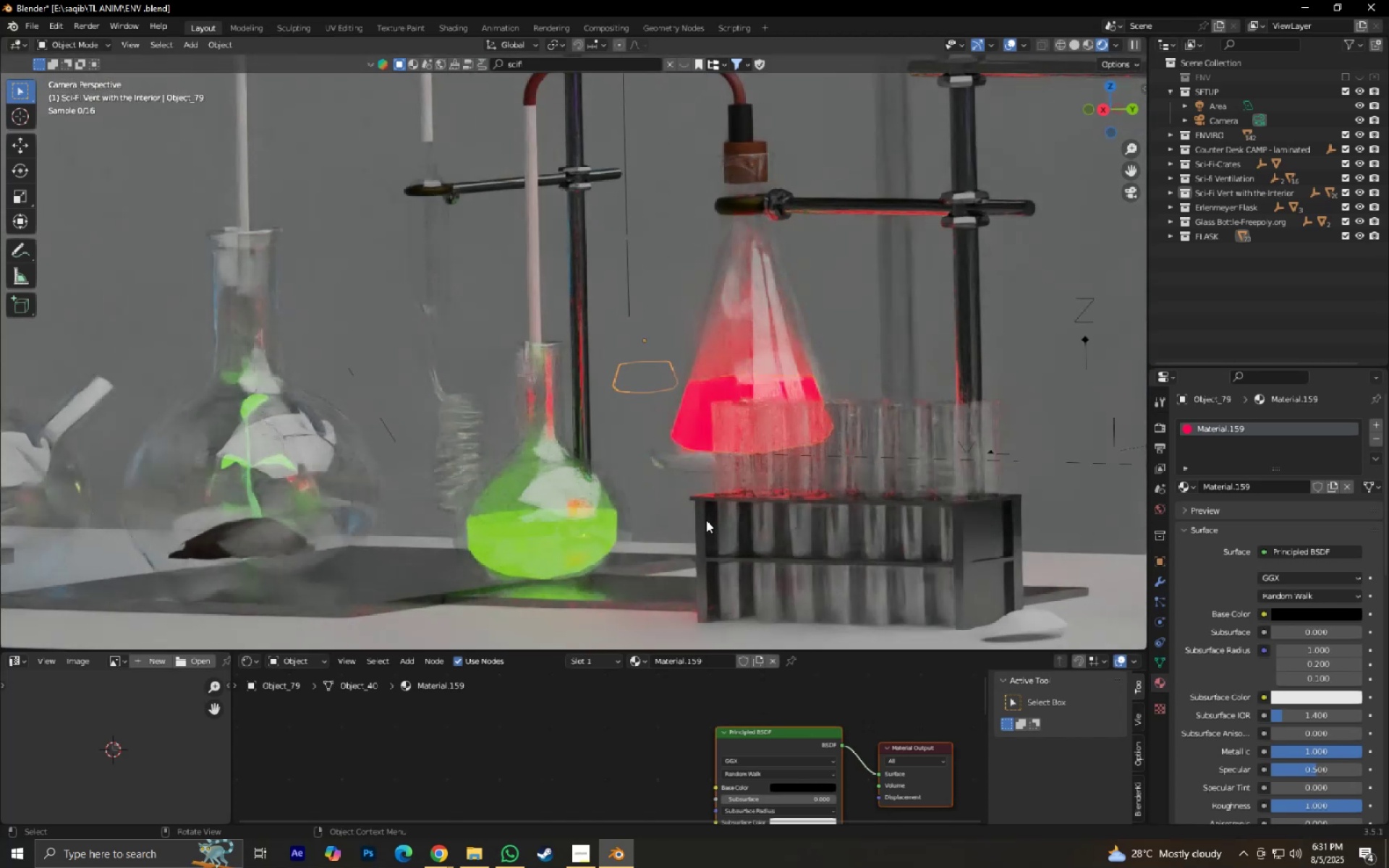 
hold_key(key=ShiftLeft, duration=1.1)
 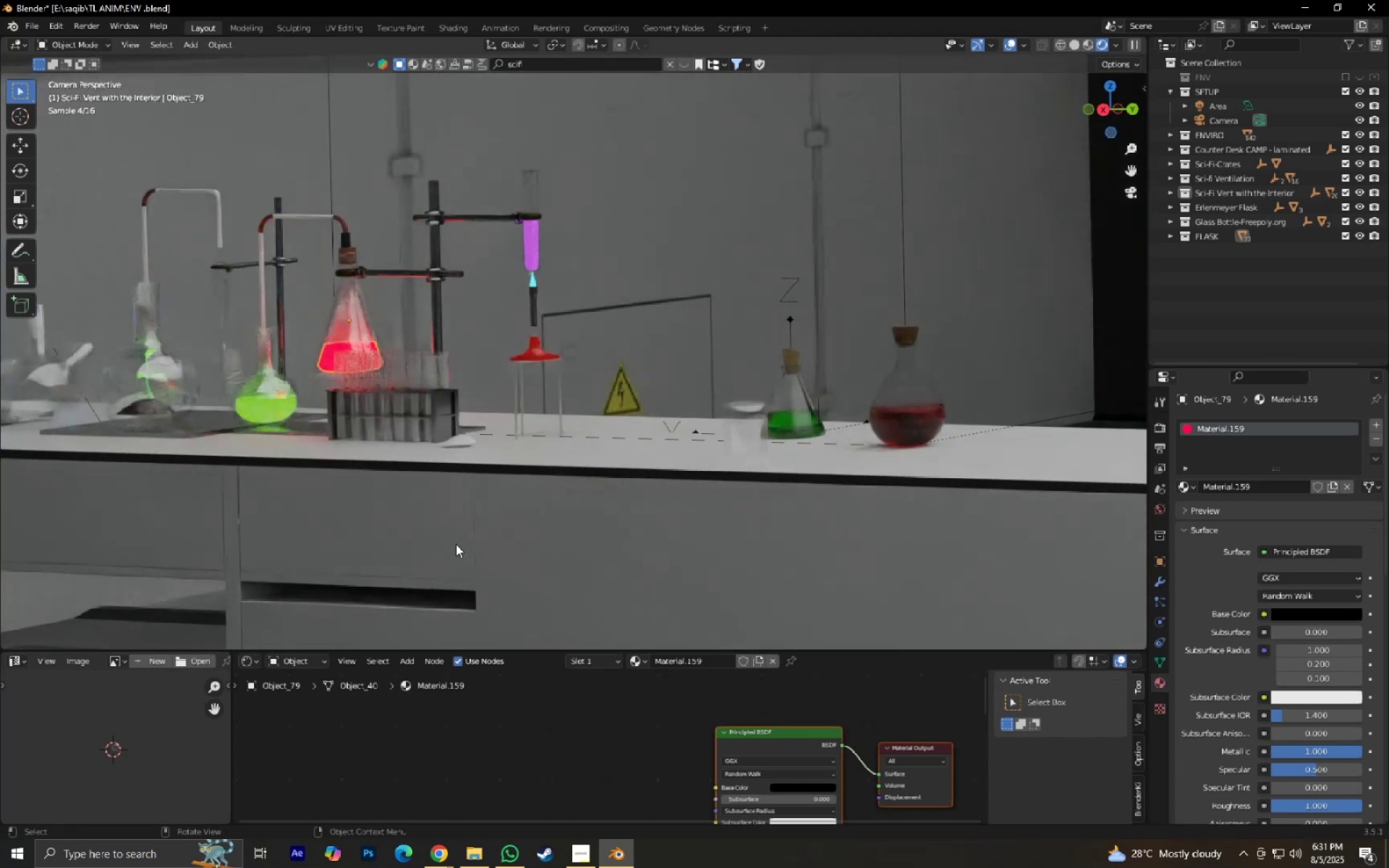 
hold_key(key=ShiftLeft, duration=0.3)
 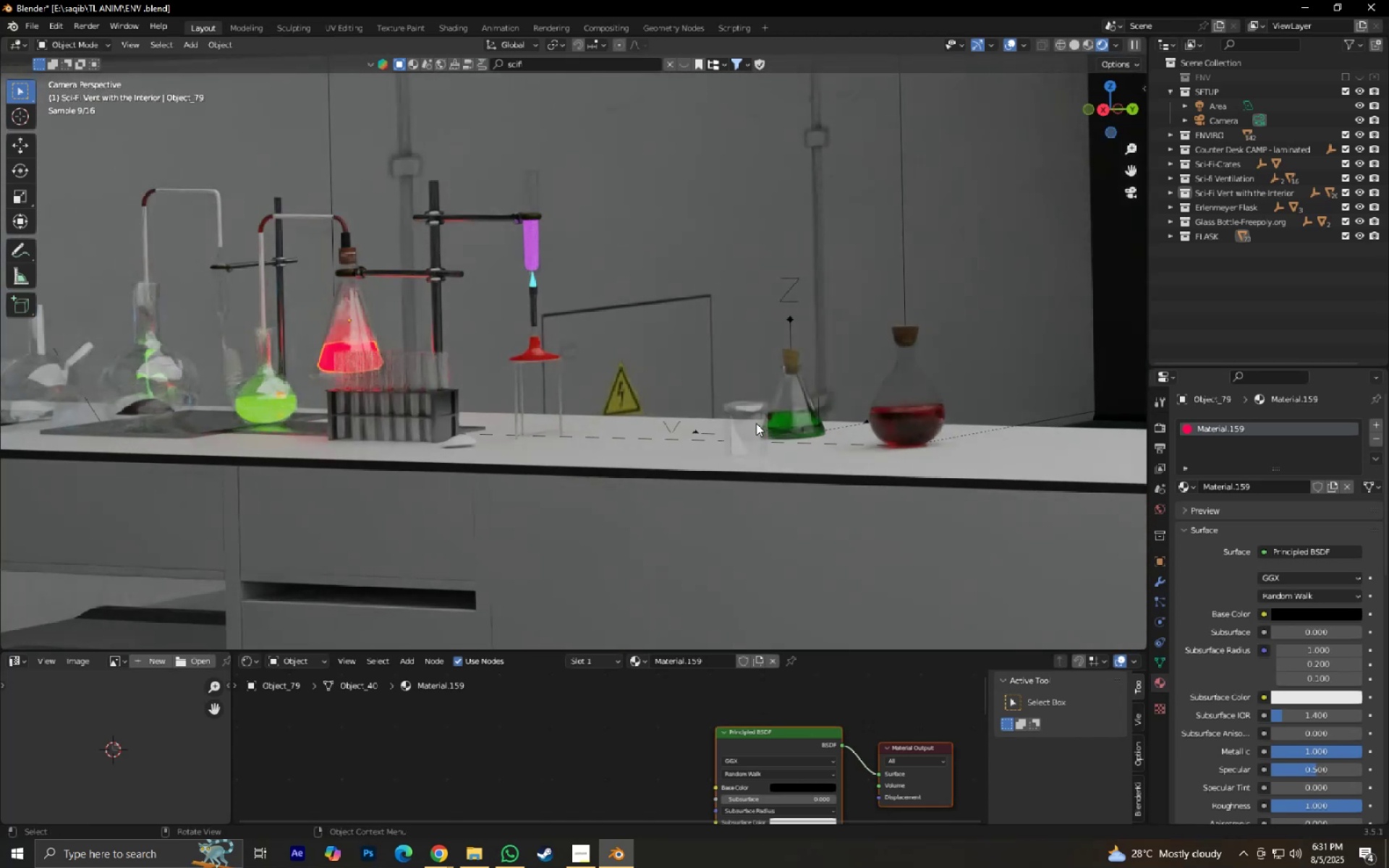 
left_click([756, 423])
 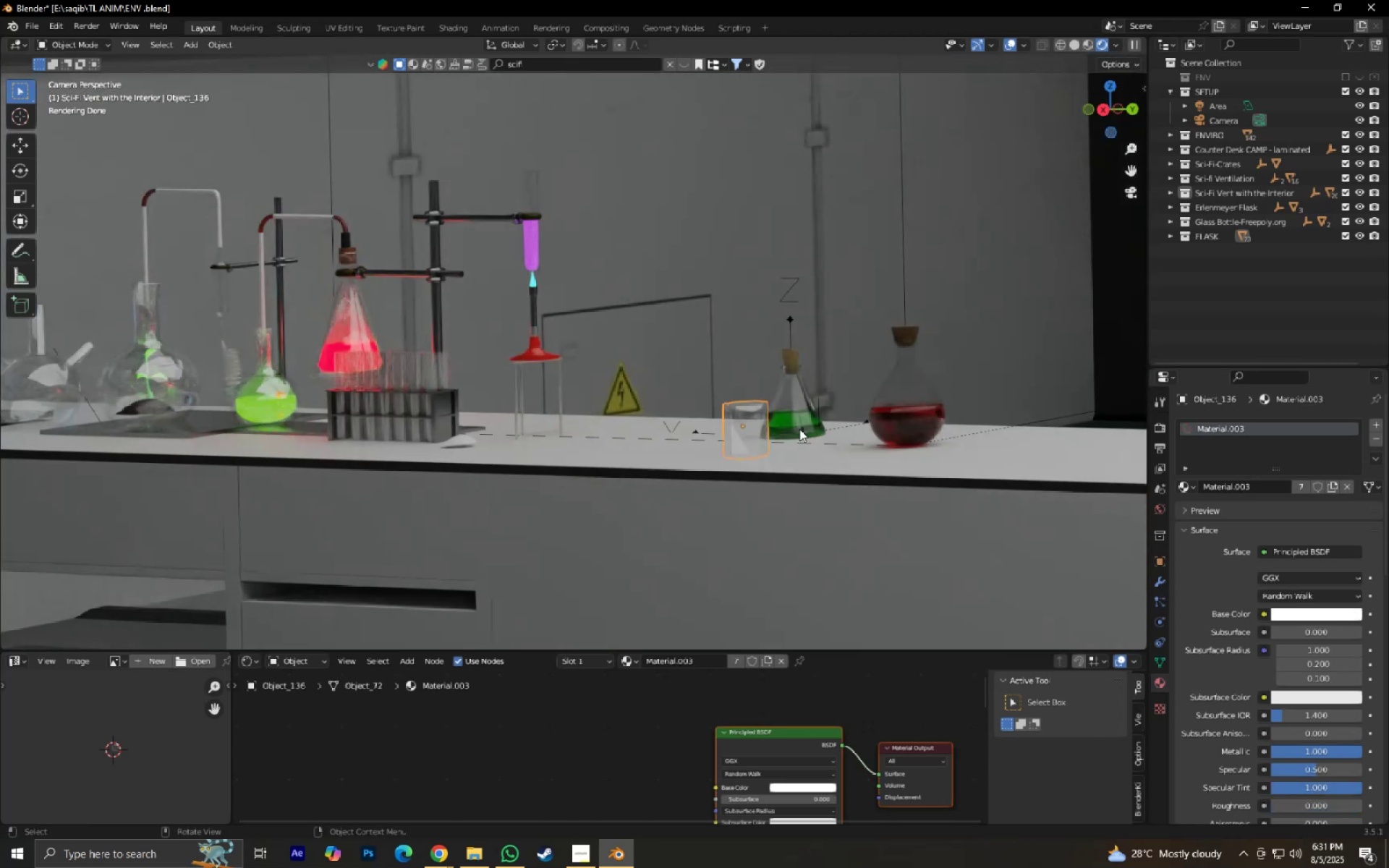 
type(gyx)
 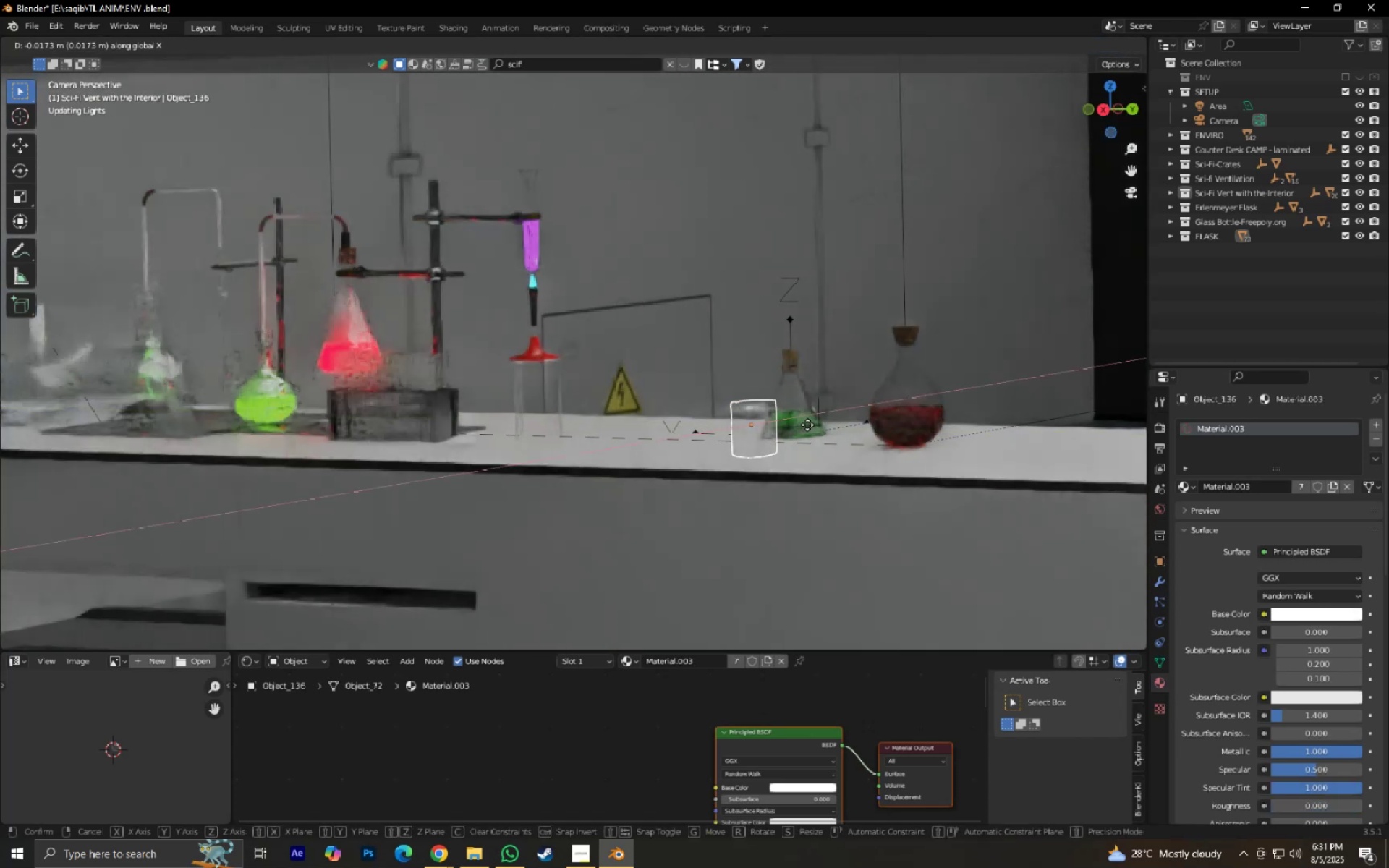 
left_click([807, 425])
 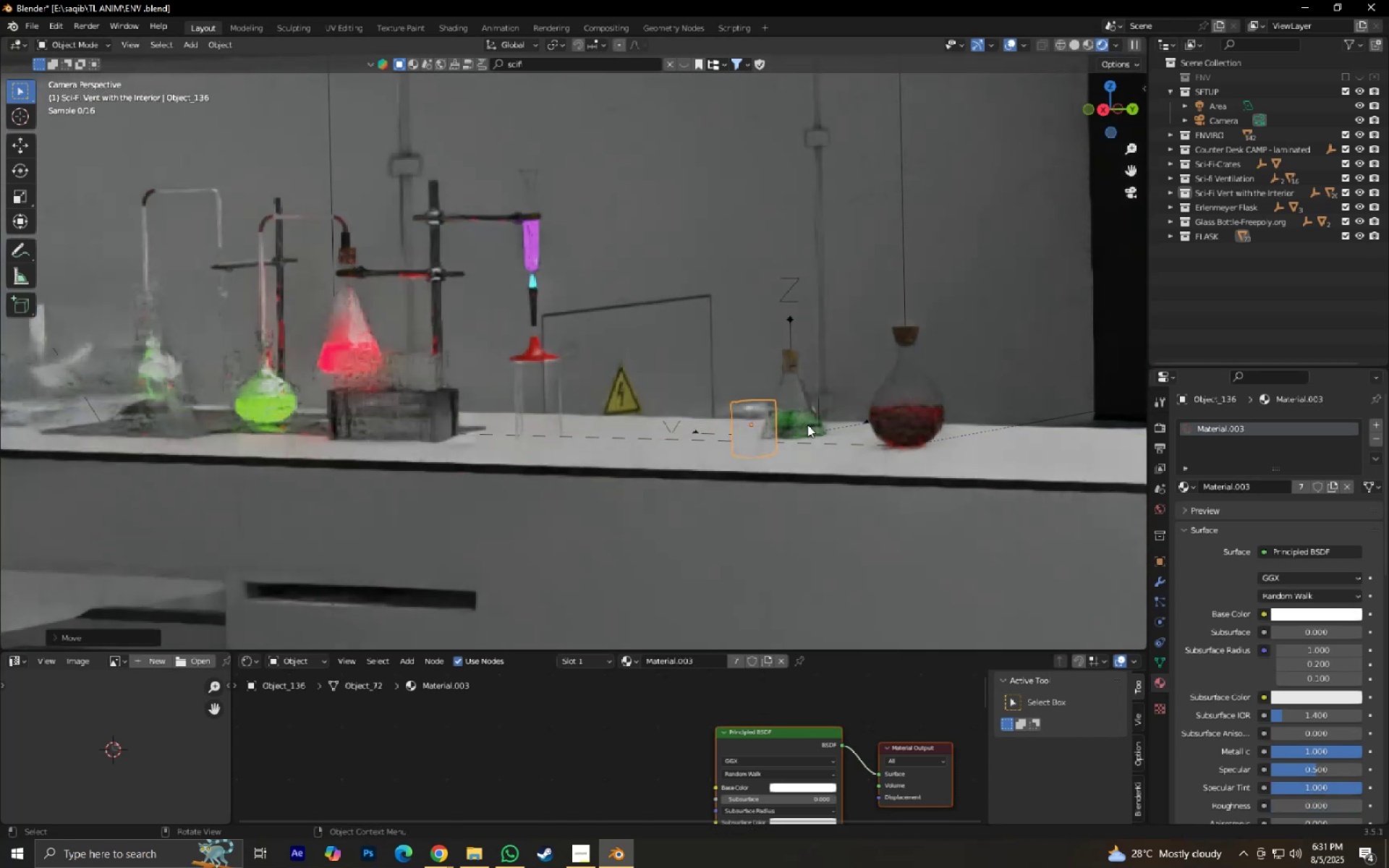 
type(gxy)
 